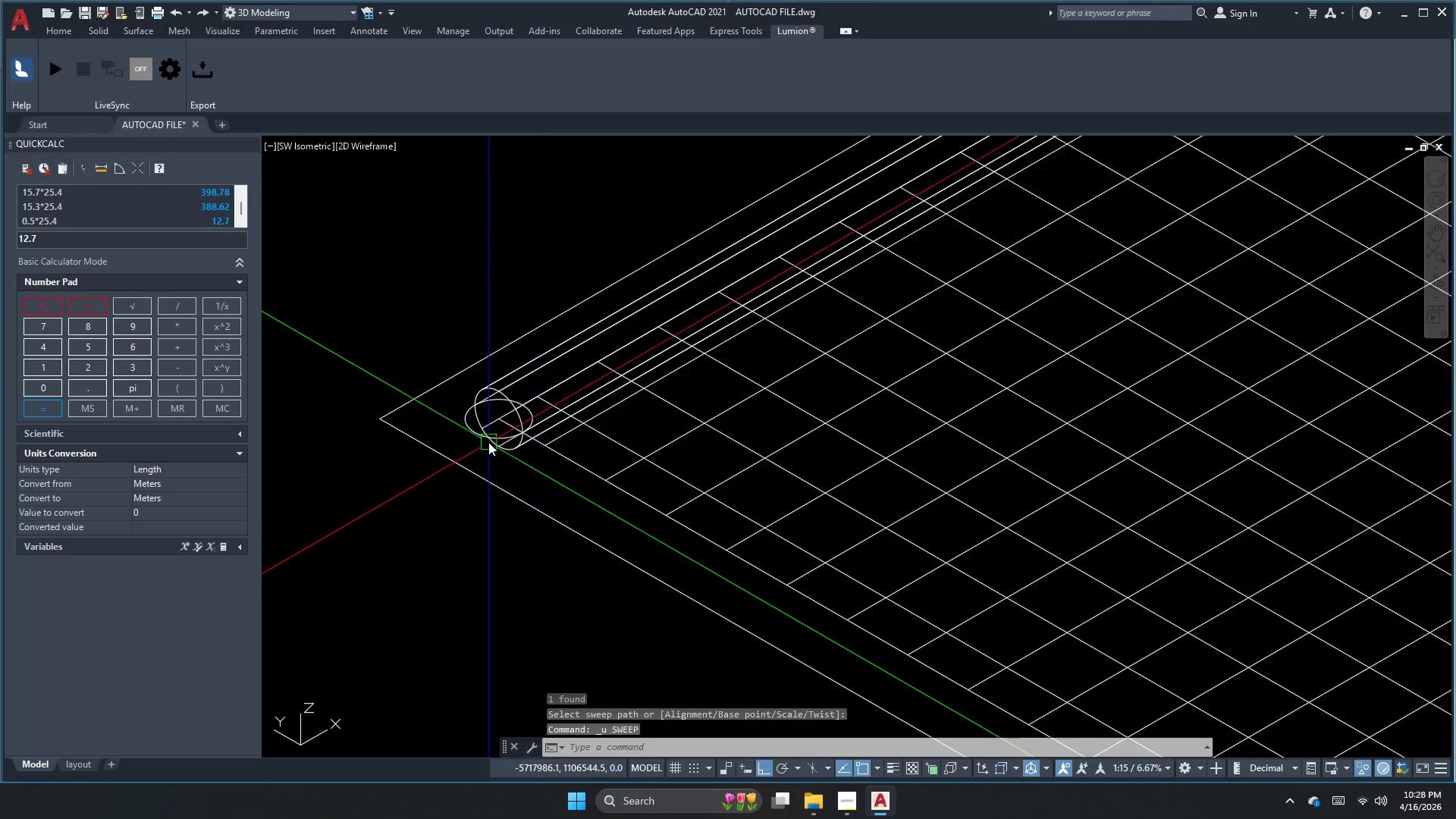 
left_click([494, 434])
 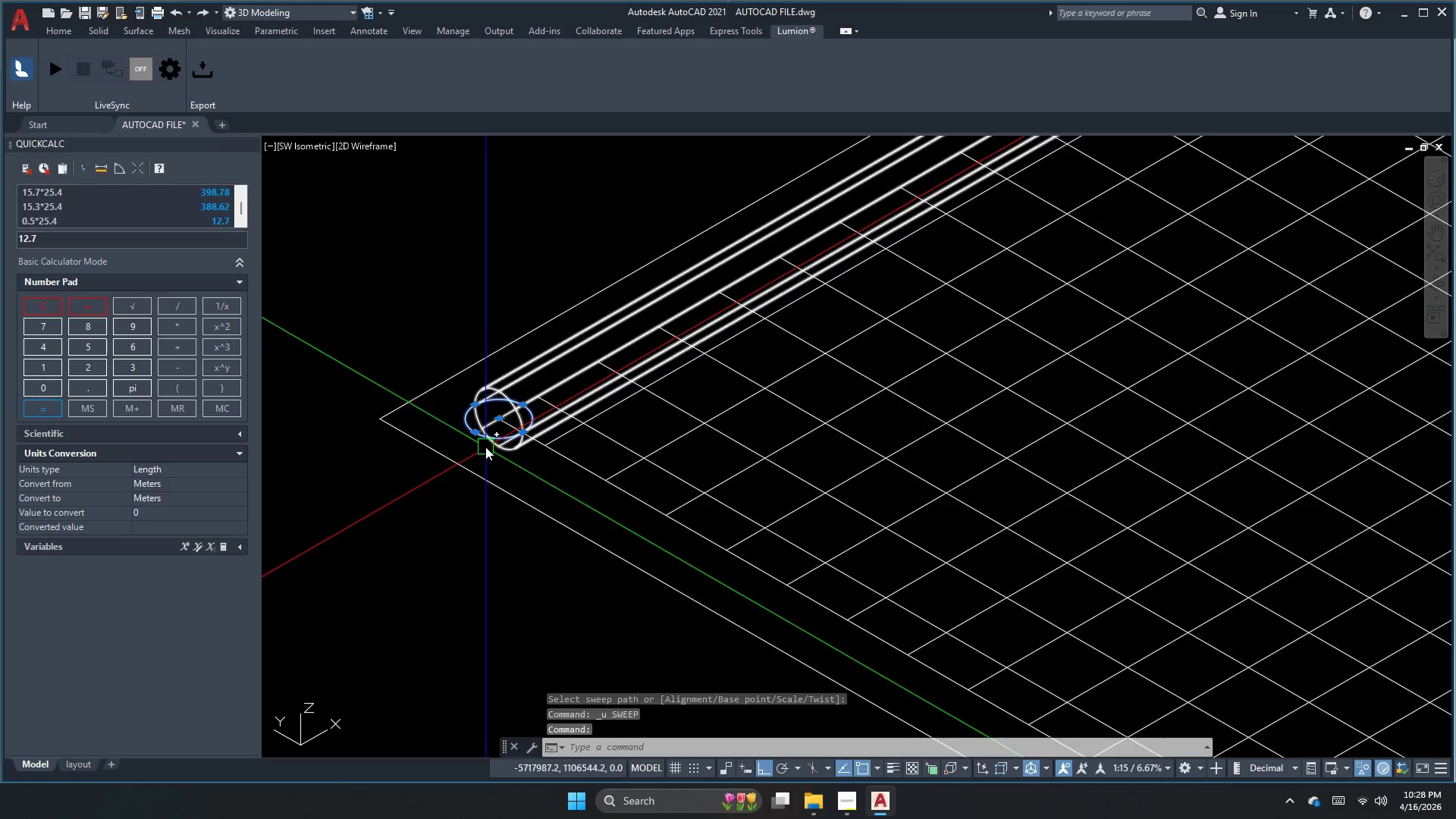 
type(swe)
 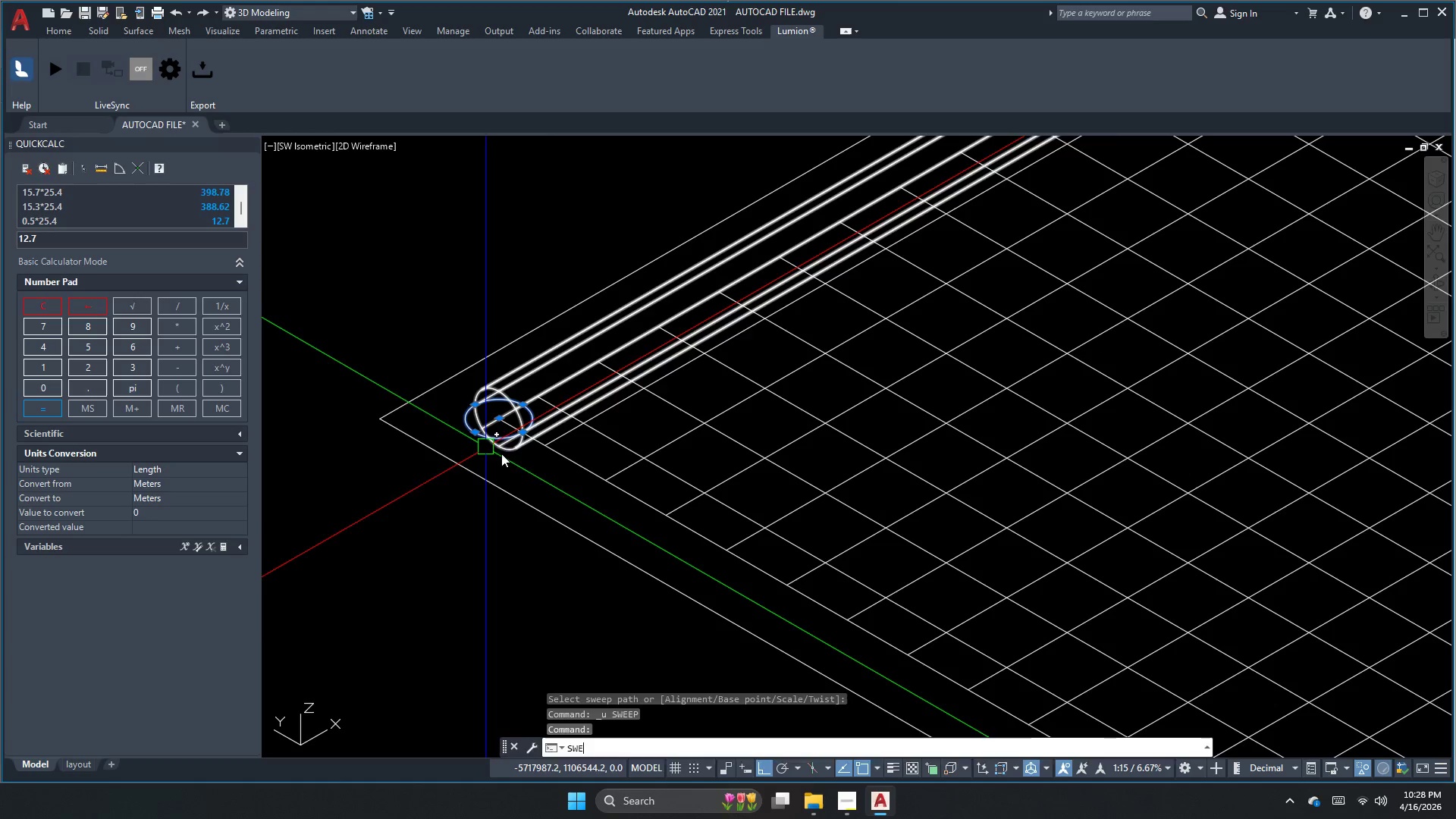 
key(E)
 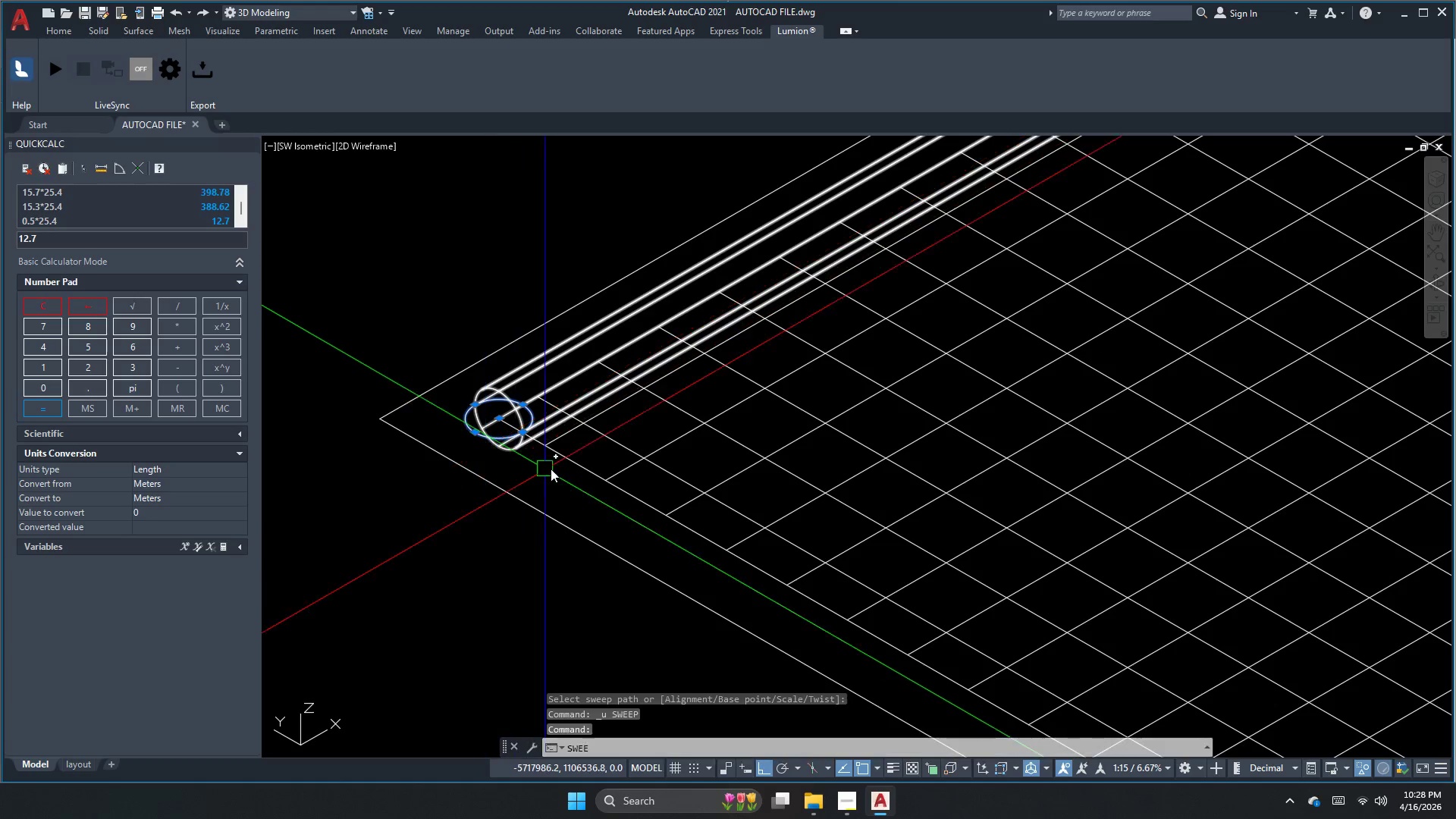 
key(Space)
 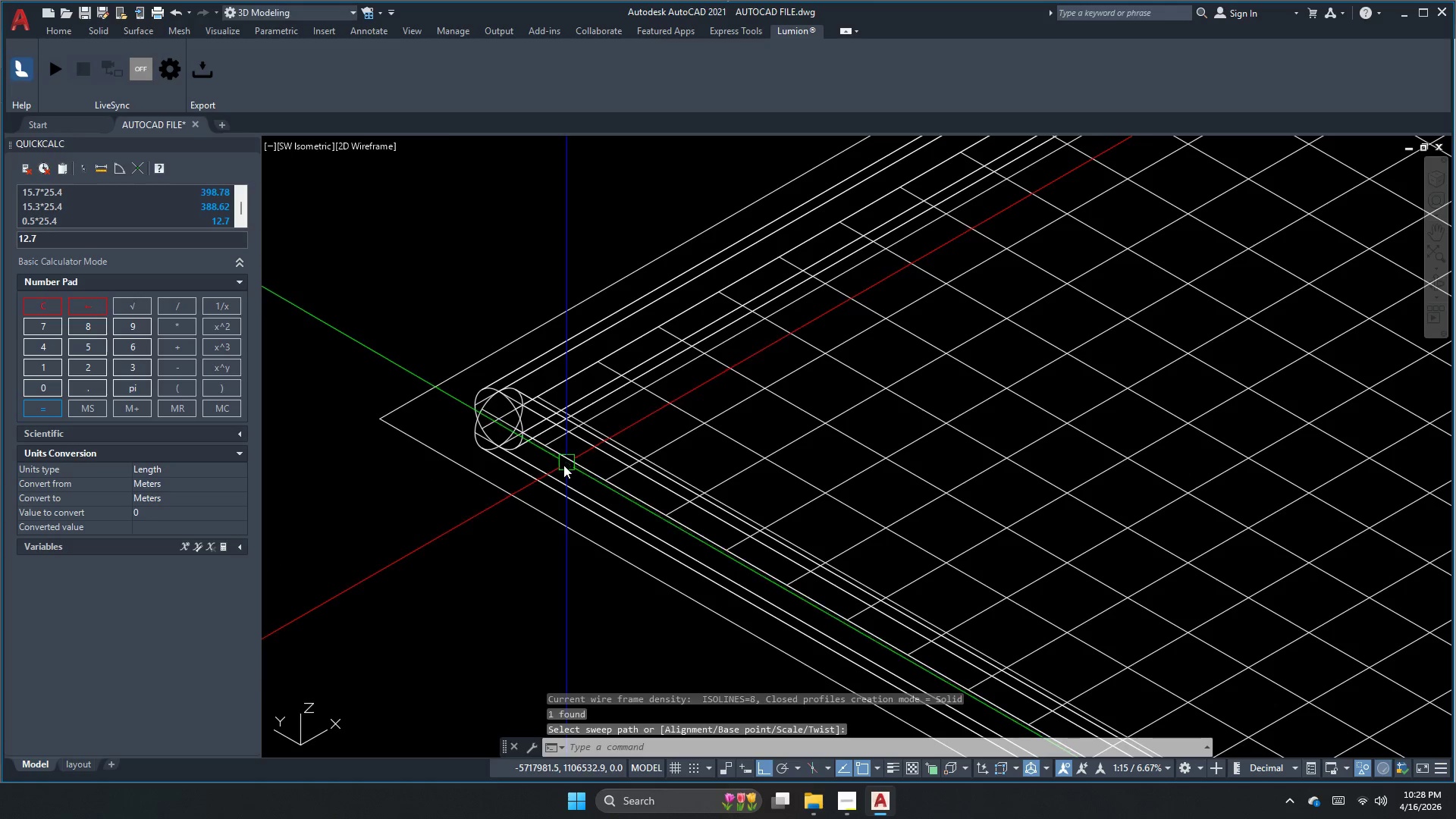 
scroll: coordinate [410, 387], scroll_direction: down, amount: 3.0
 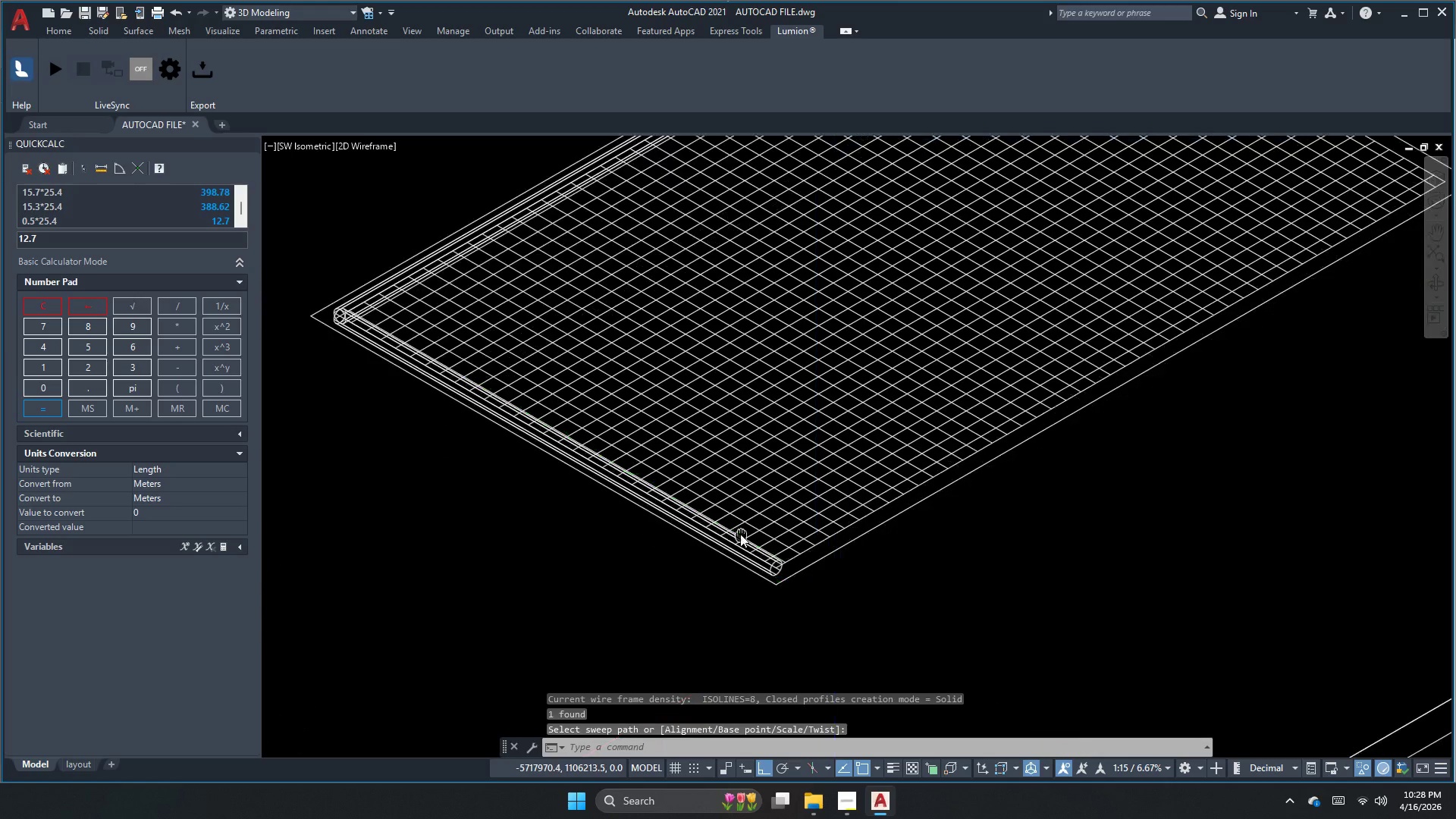 
key(Escape)
 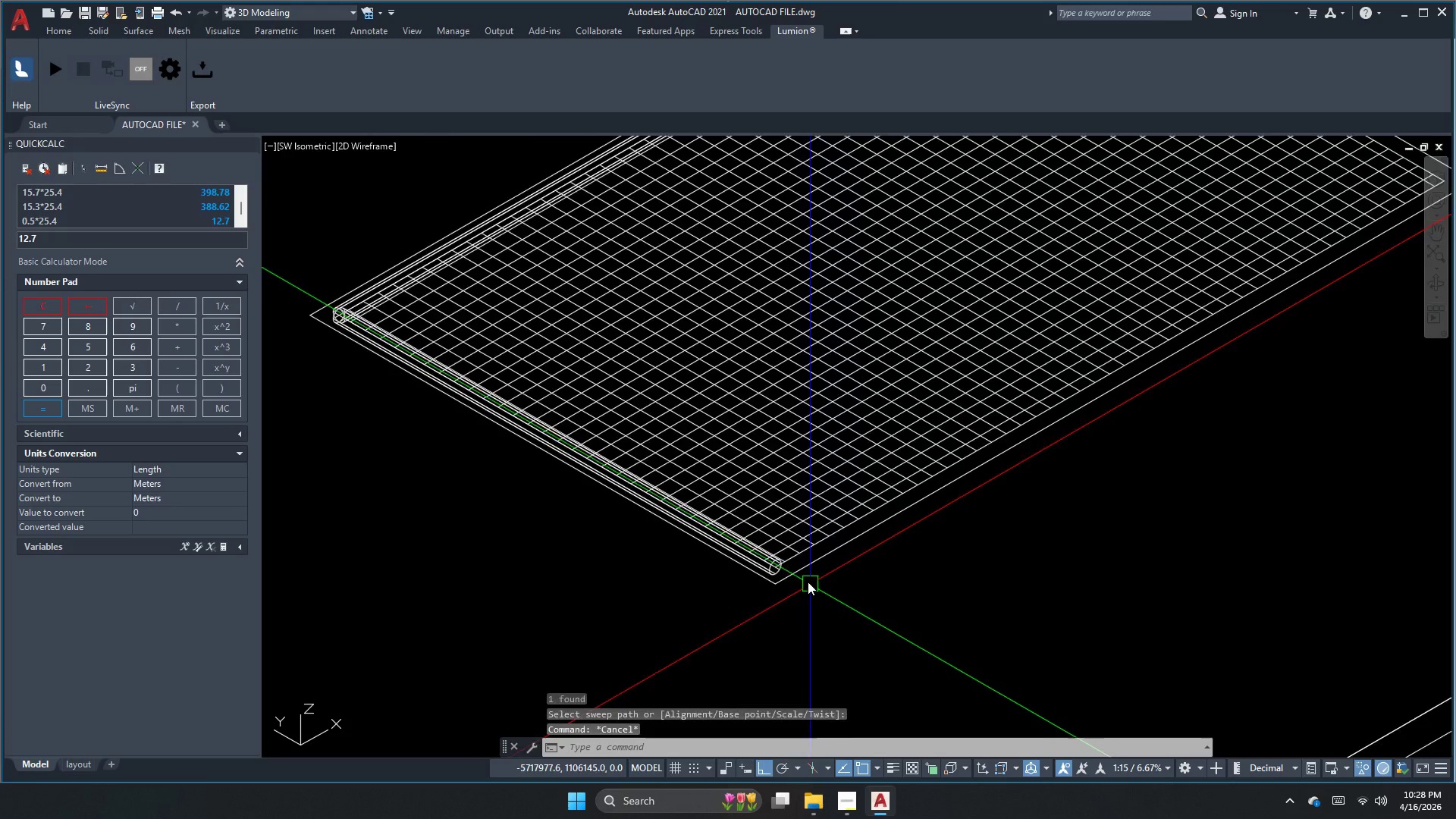 
key(C)
 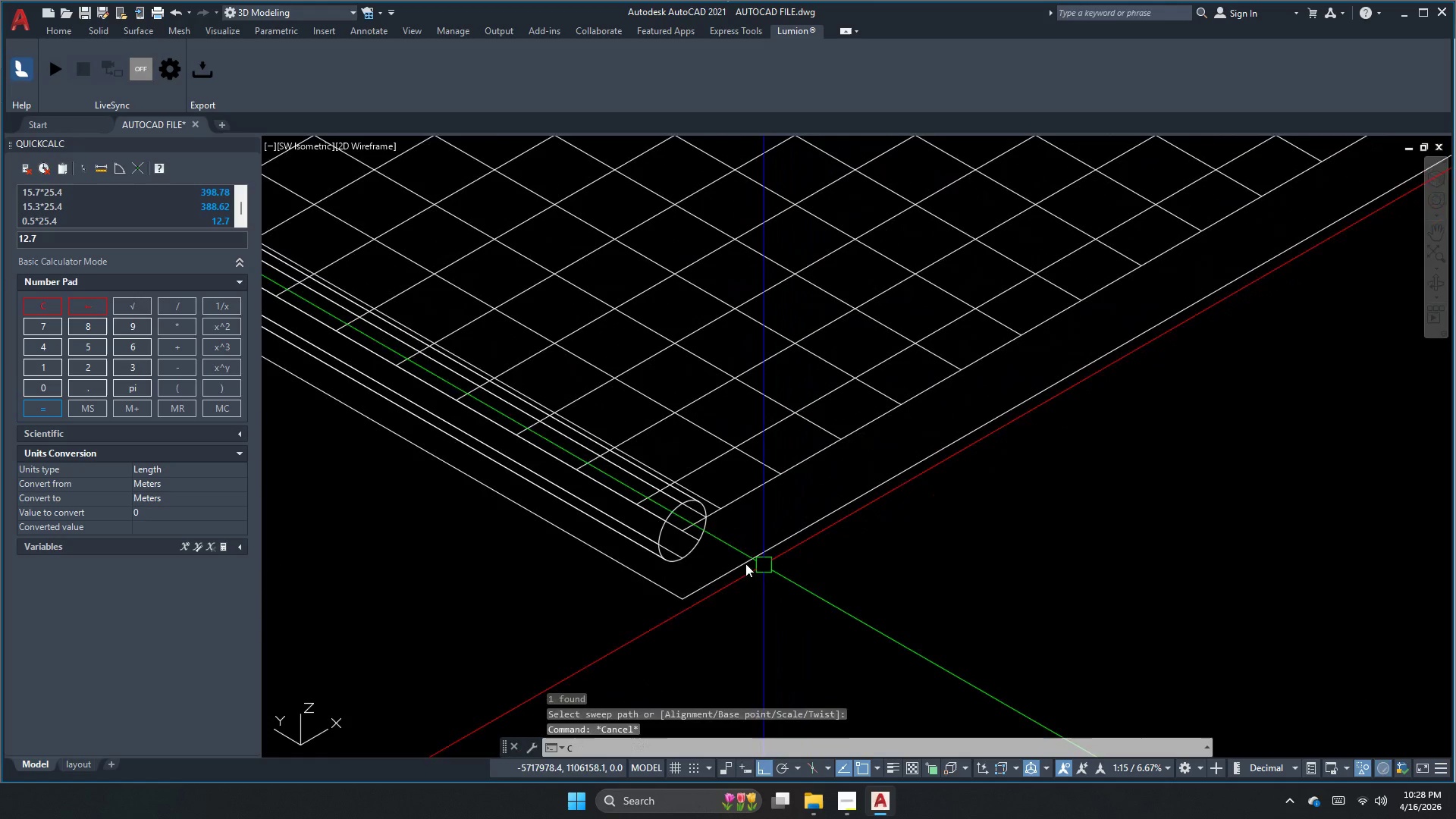 
key(Space)
 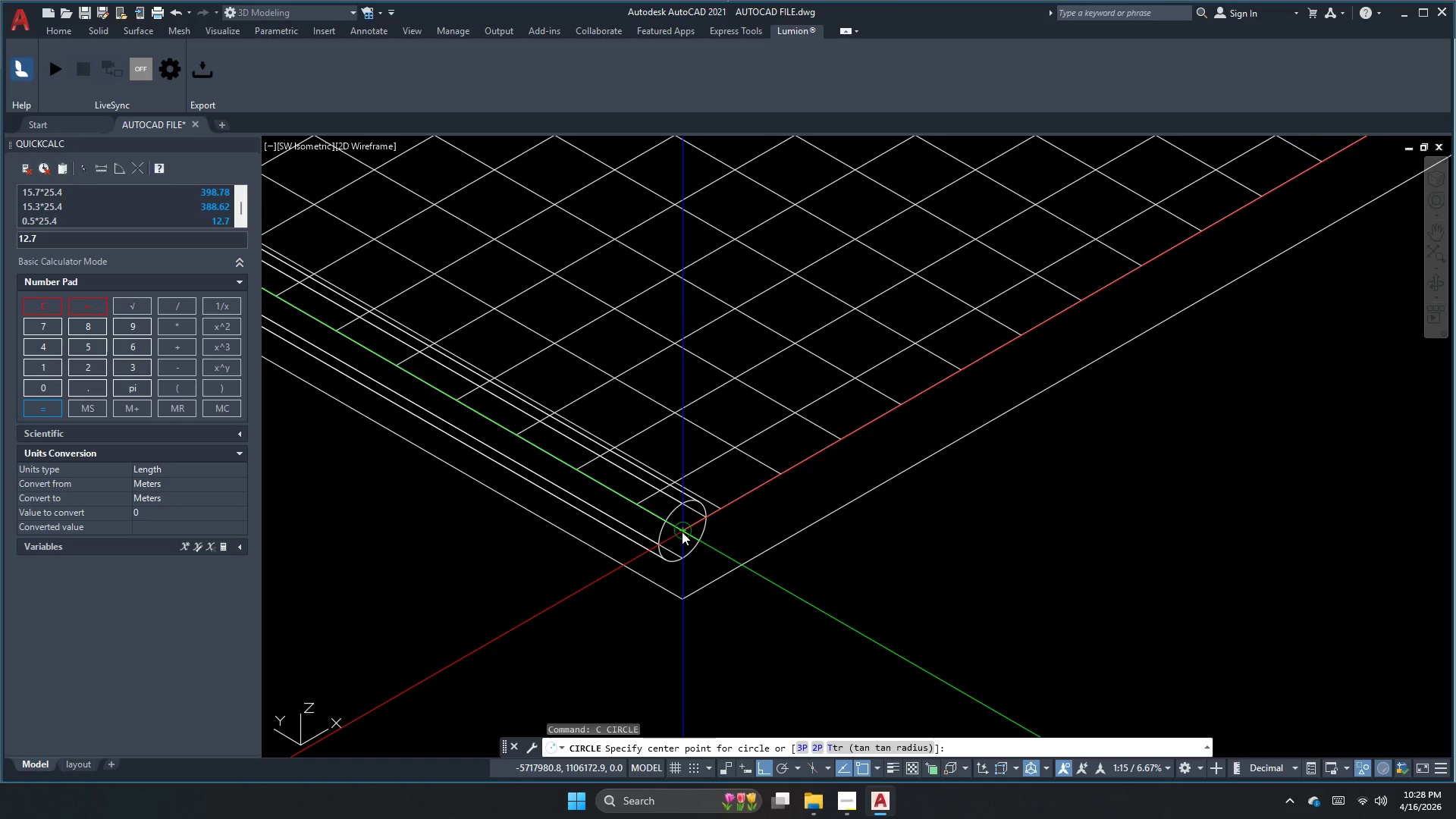 
scroll: coordinate [805, 579], scroll_direction: up, amount: 3.0
 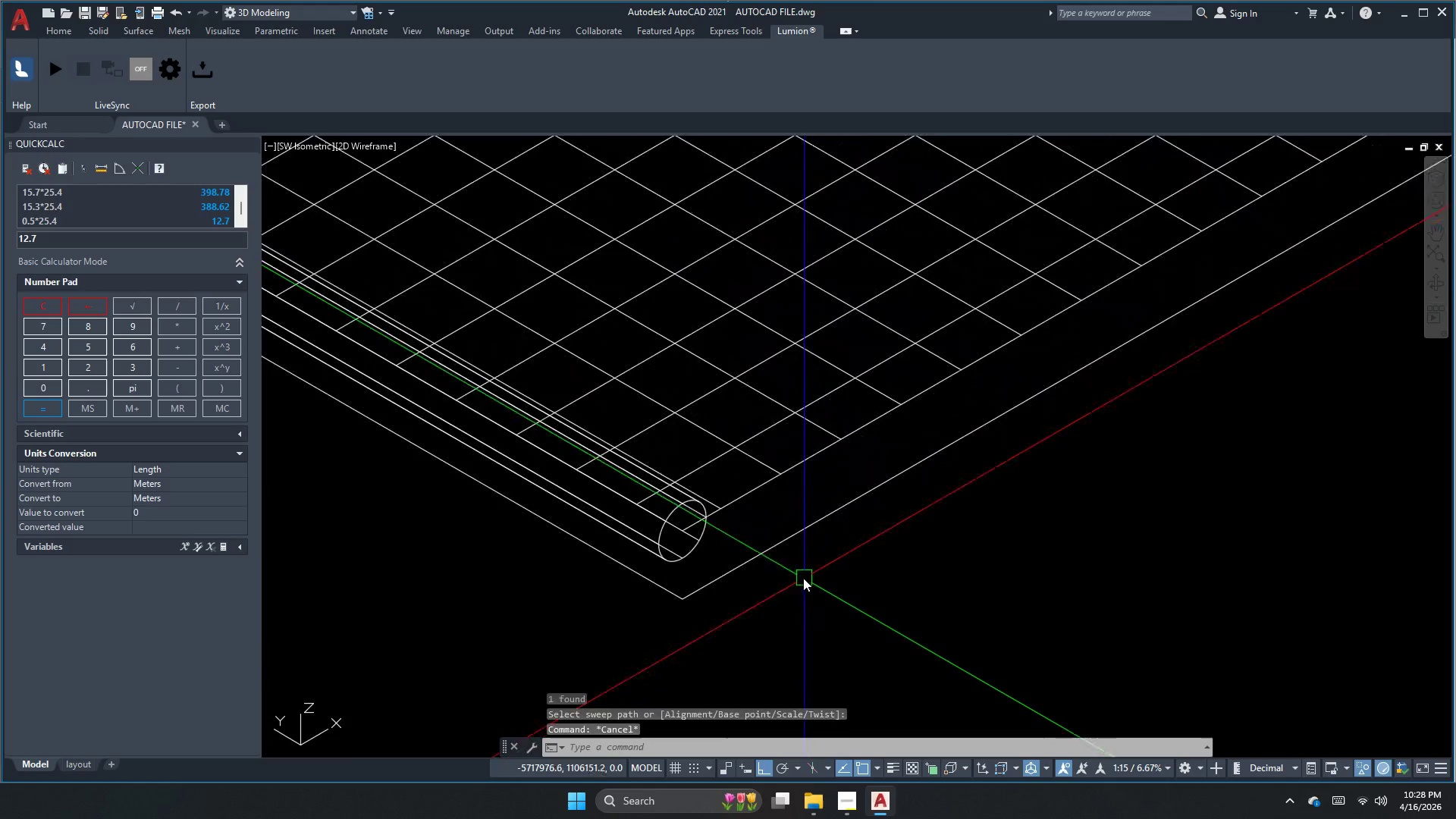 
left_click_drag(start_coordinate=[682, 531], to_coordinate=[686, 535])
 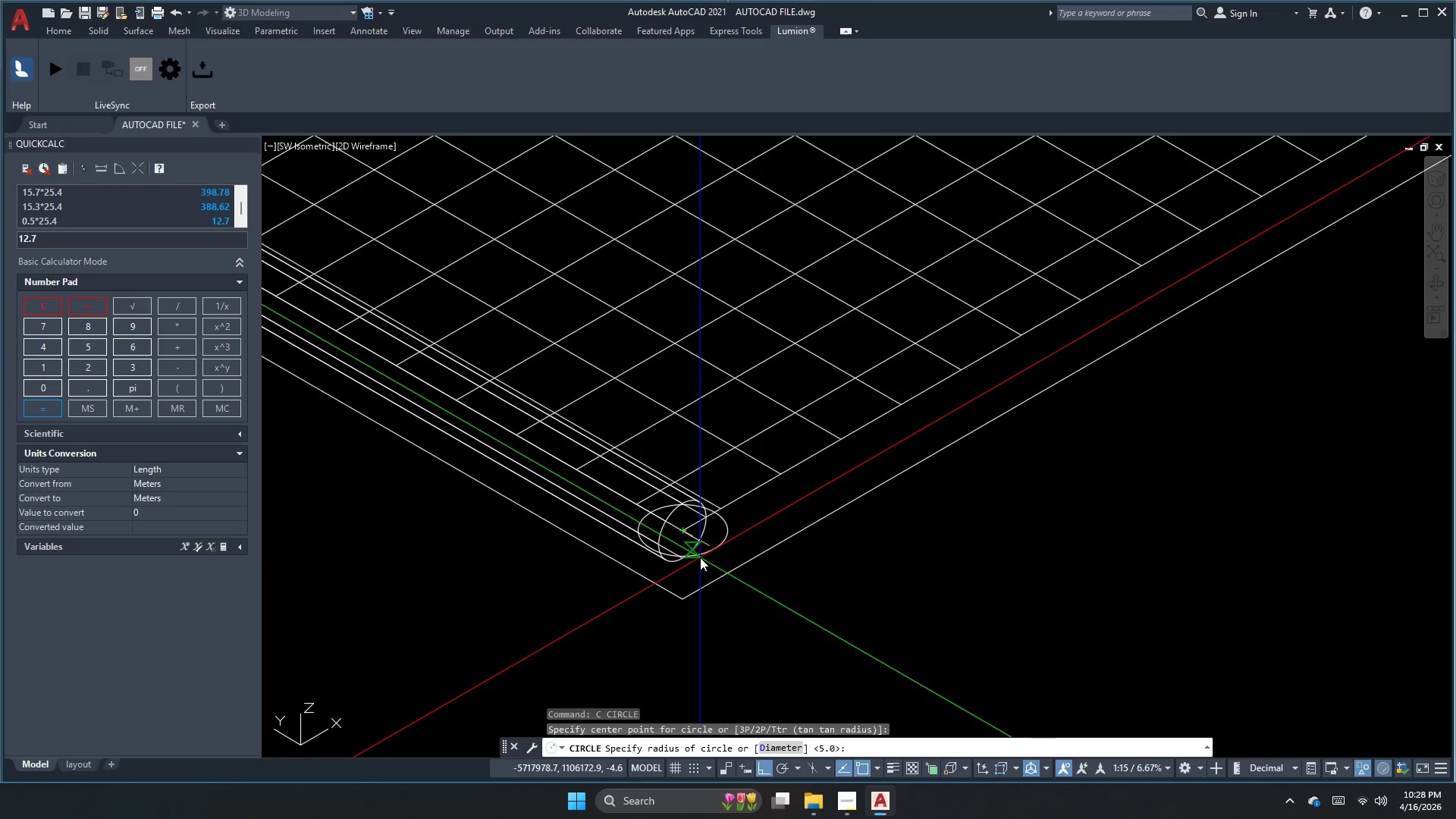 
type( sw)
 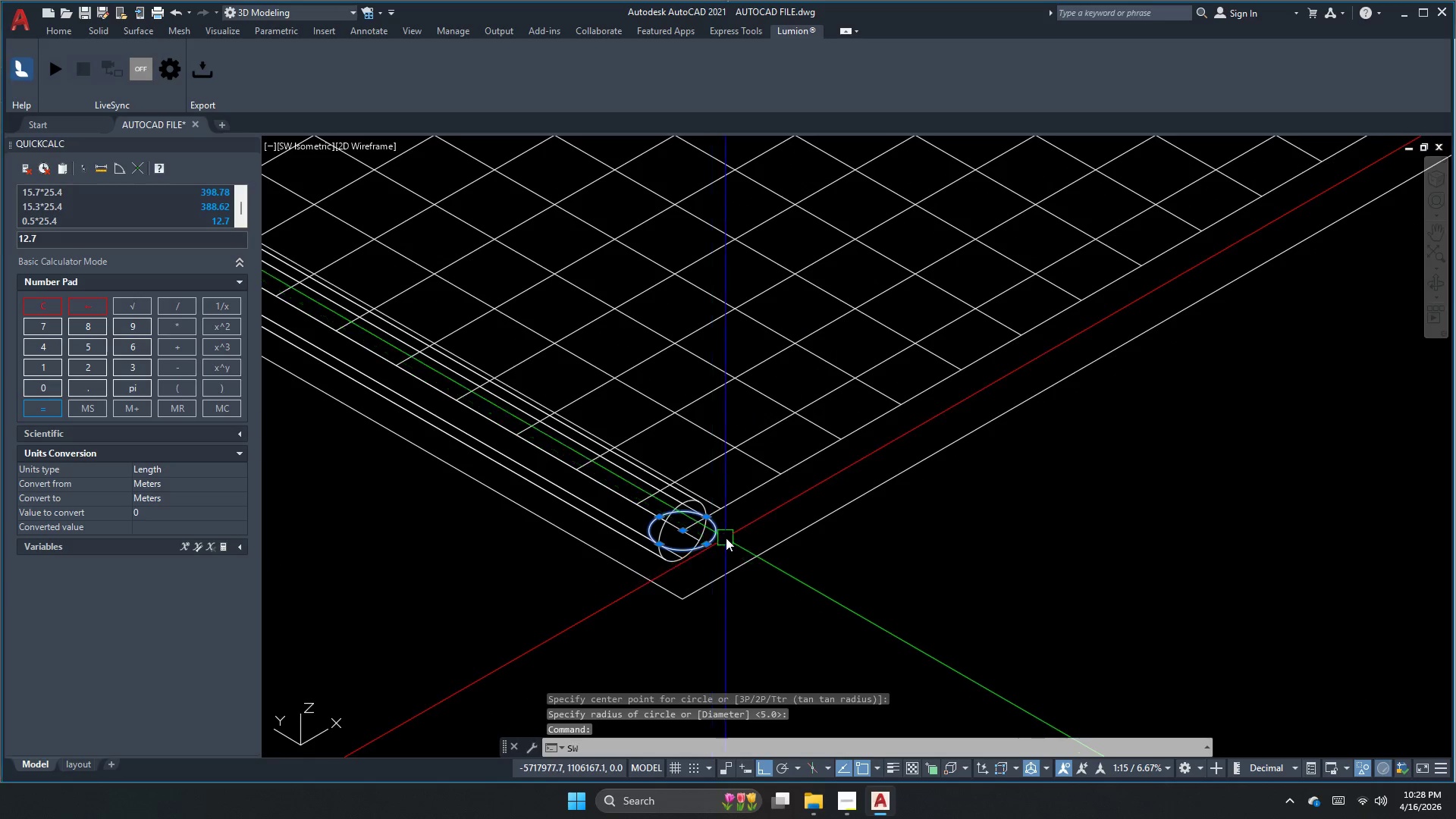 
type(ee )
 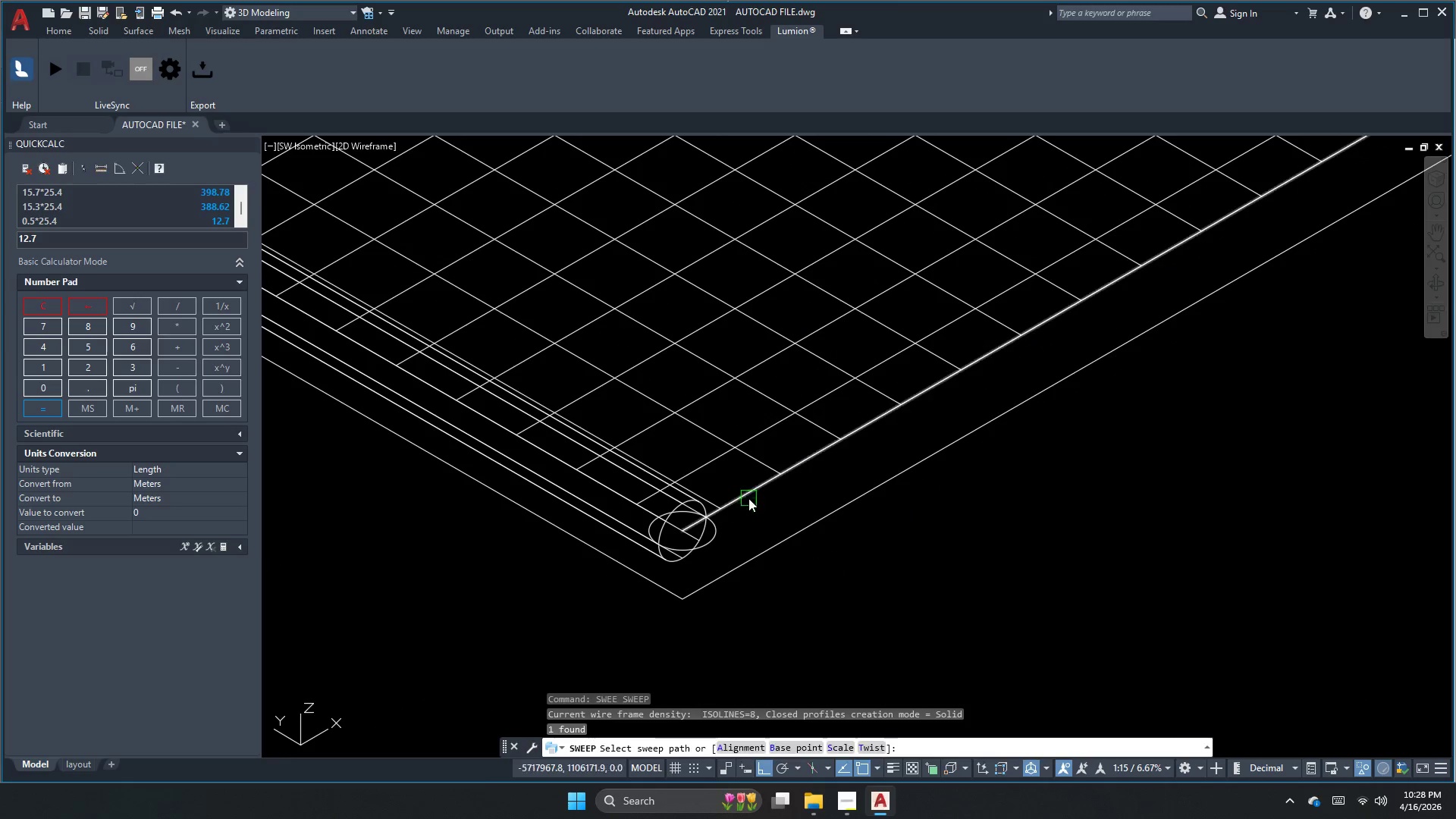 
left_click([750, 488])
 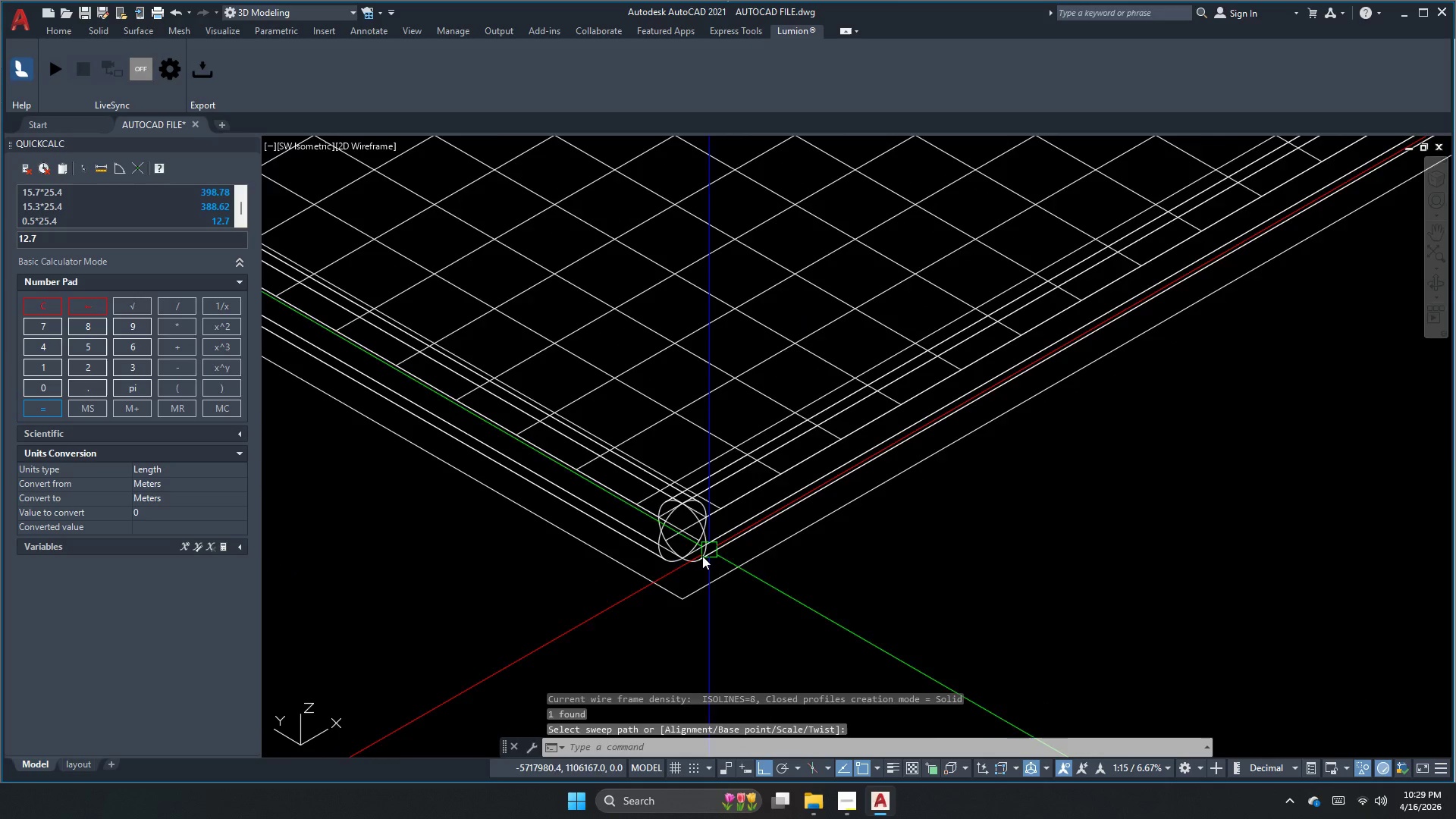 
scroll: coordinate [682, 588], scroll_direction: down, amount: 4.0
 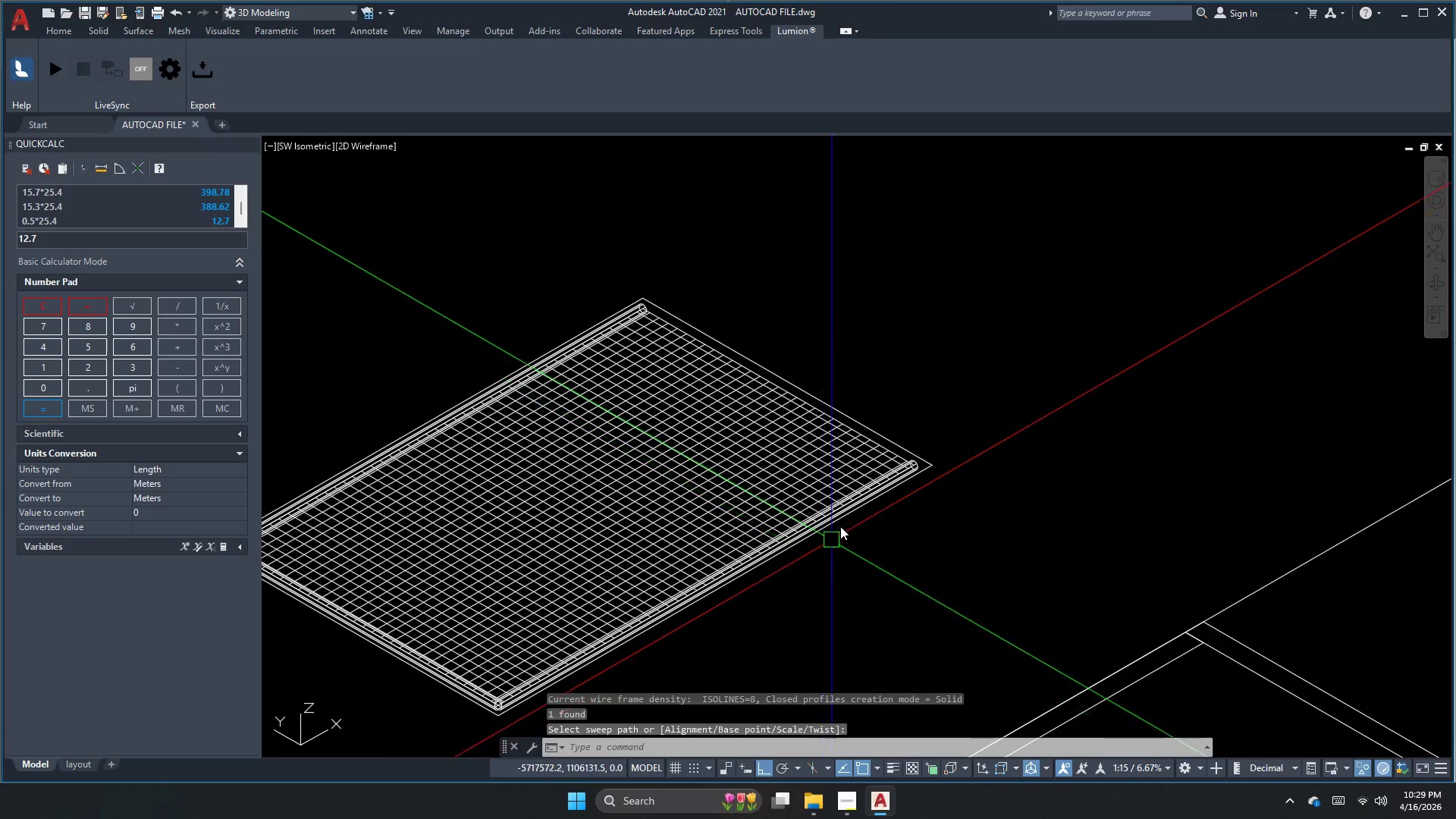 
scroll: coordinate [950, 430], scroll_direction: up, amount: 3.0
 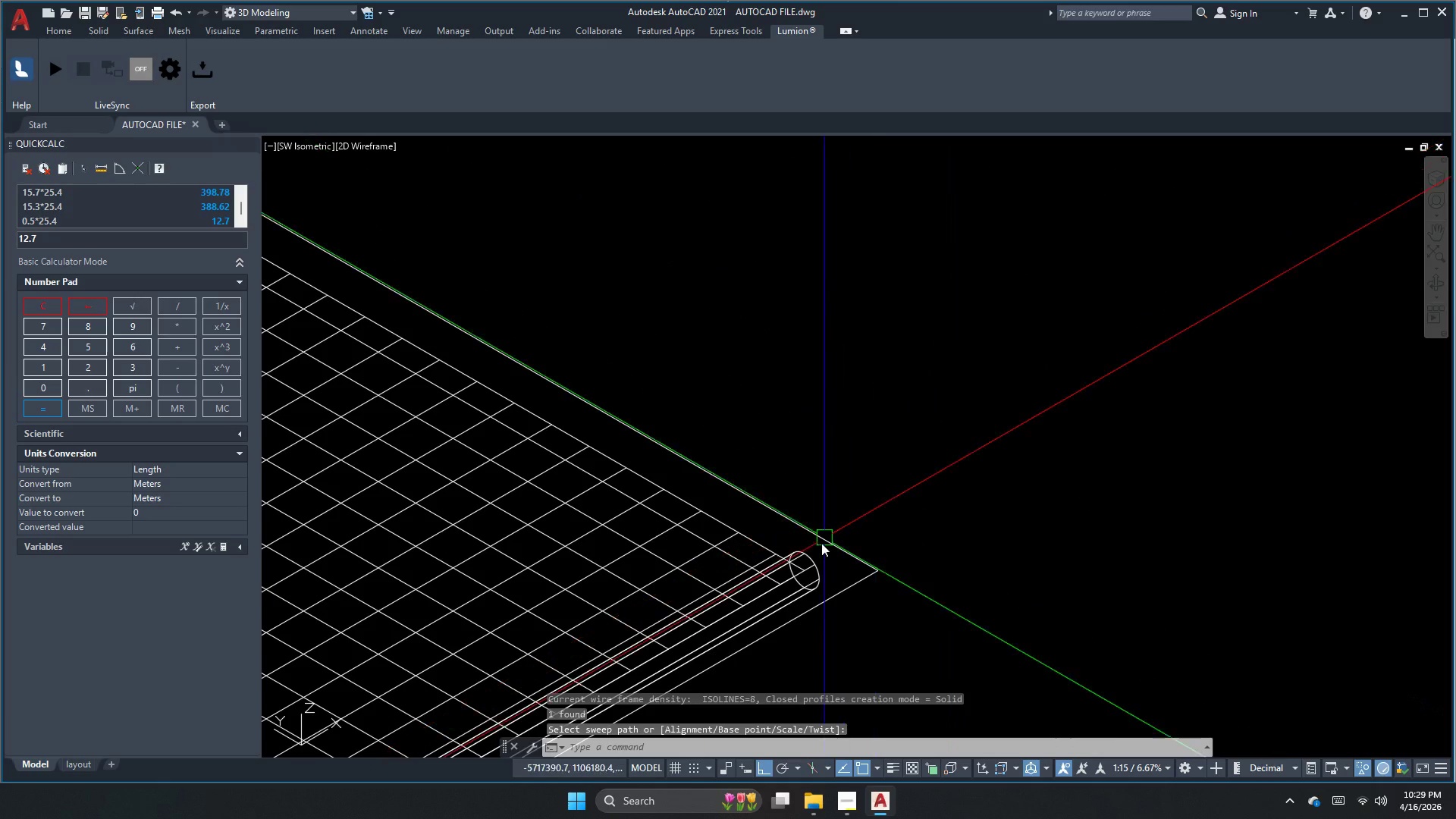 
key(Escape)
 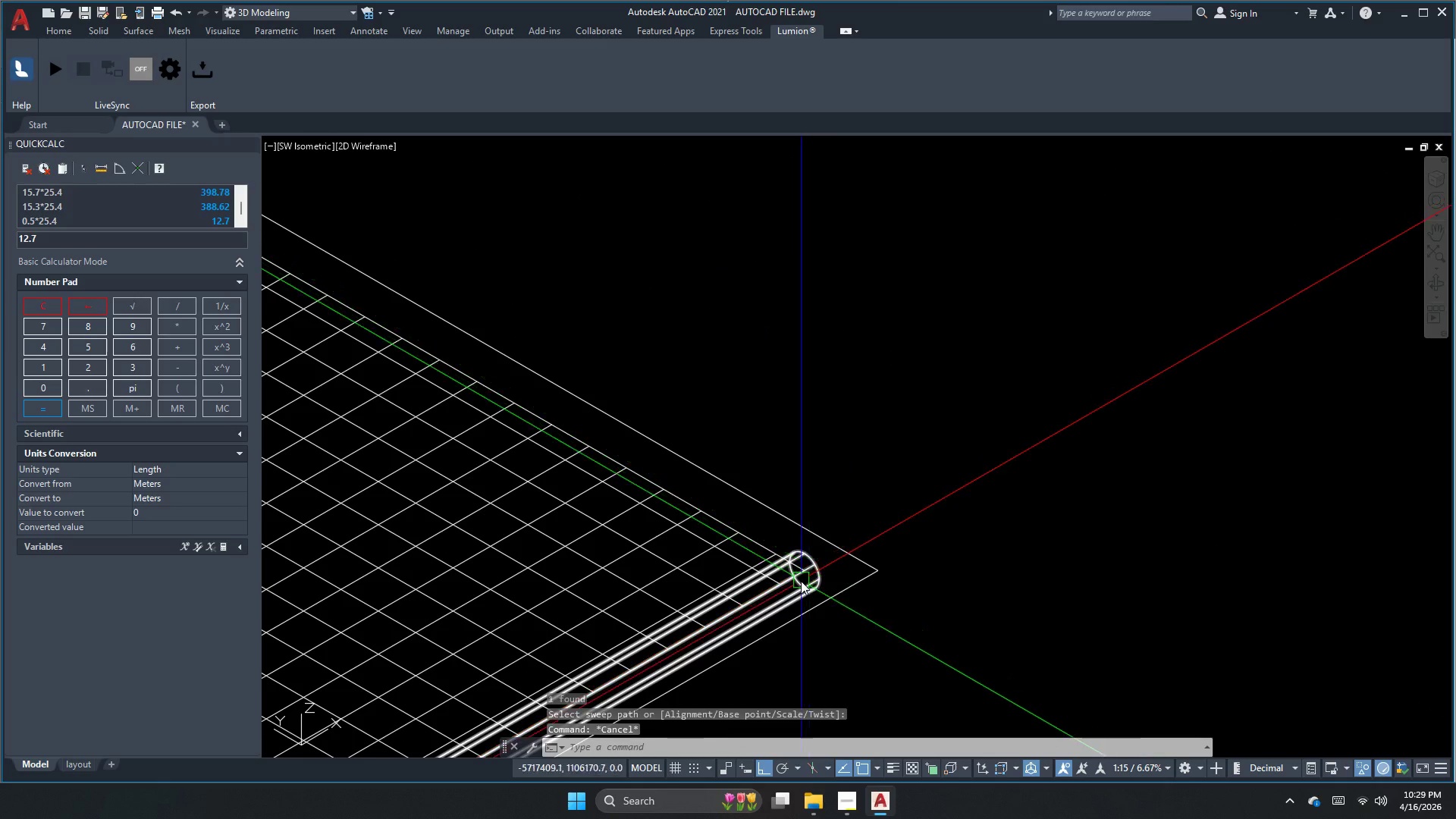 
key(C)
 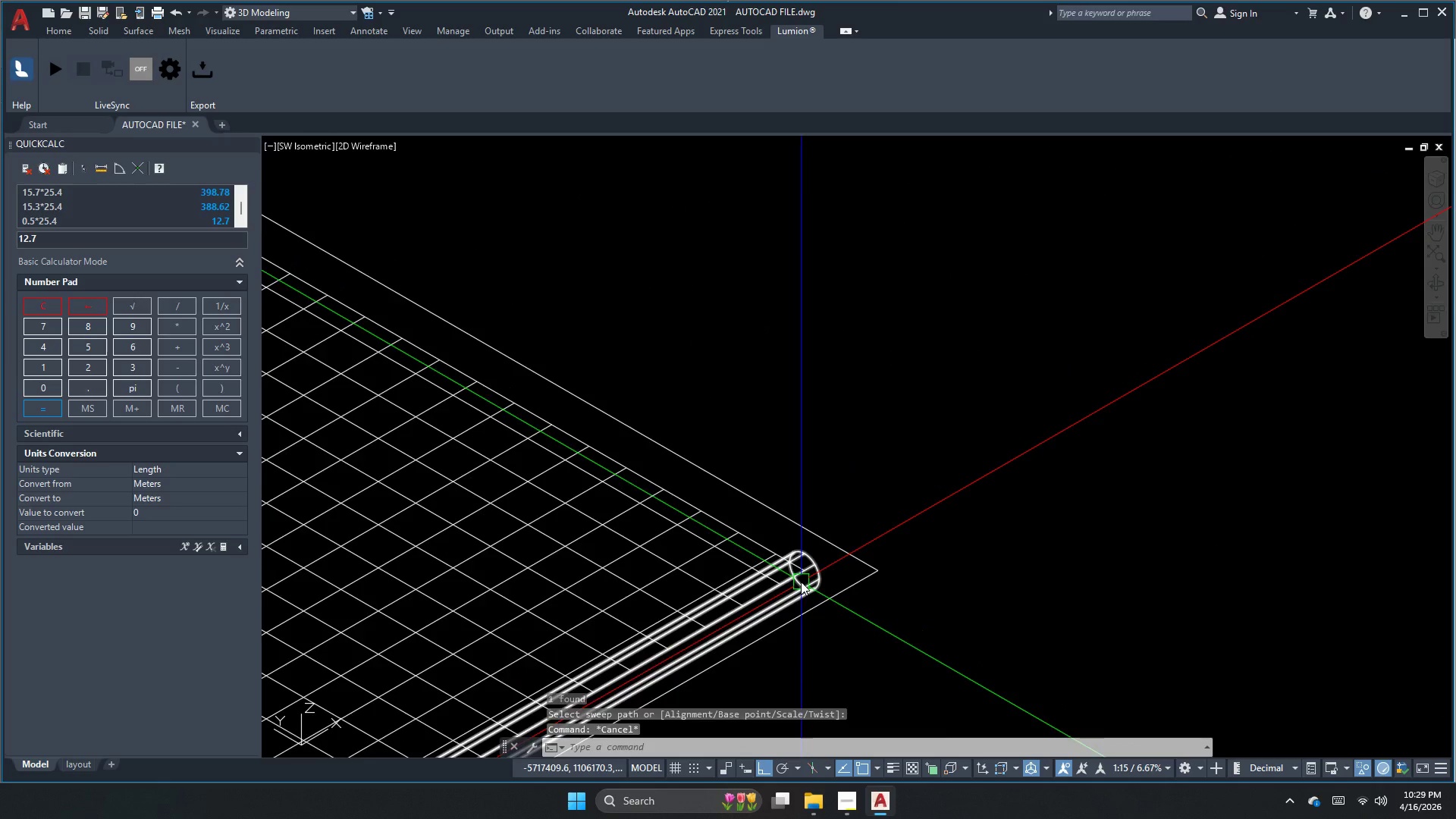 
key(Space)
 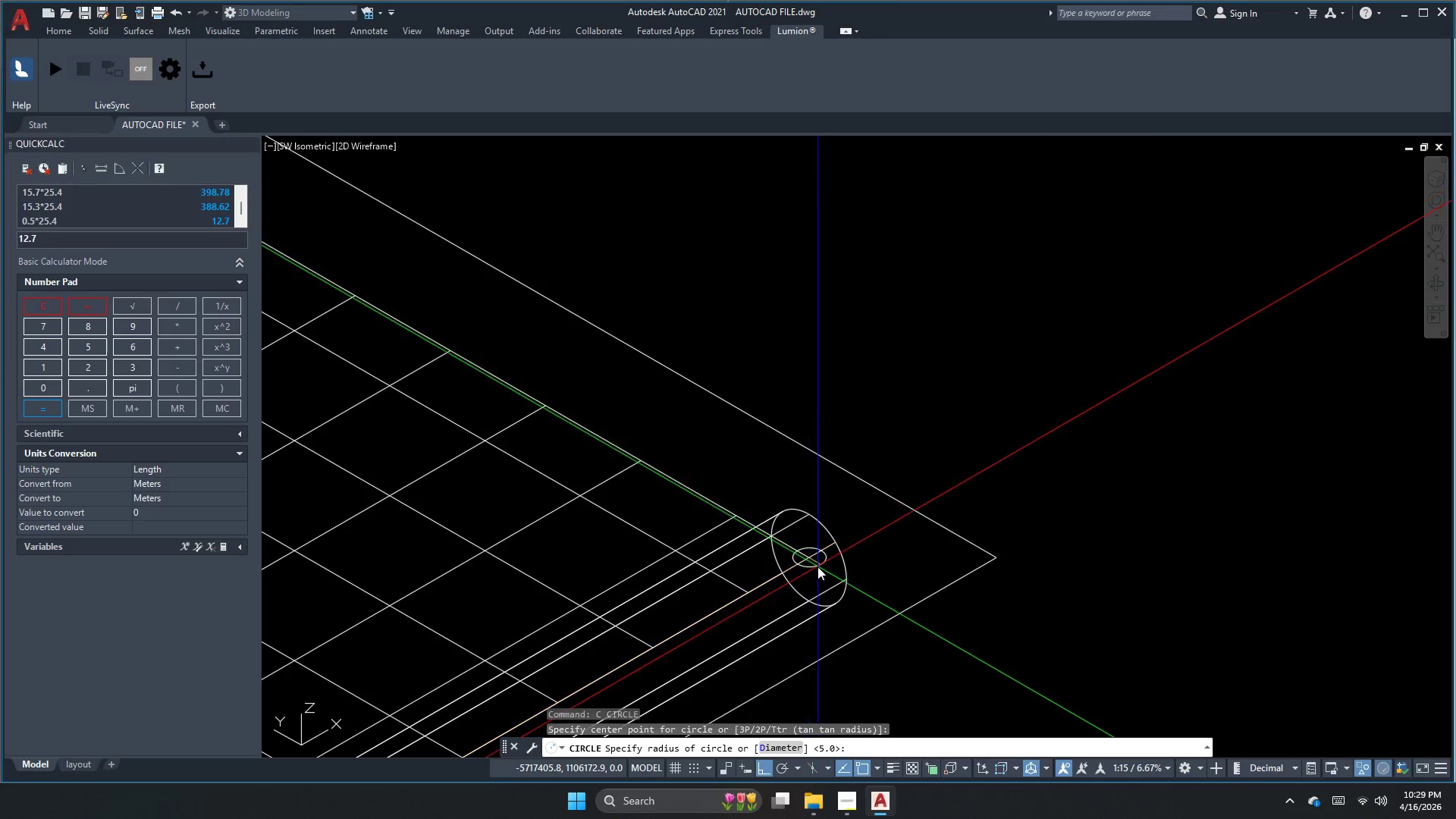 
scroll: coordinate [801, 580], scroll_direction: up, amount: 2.0
 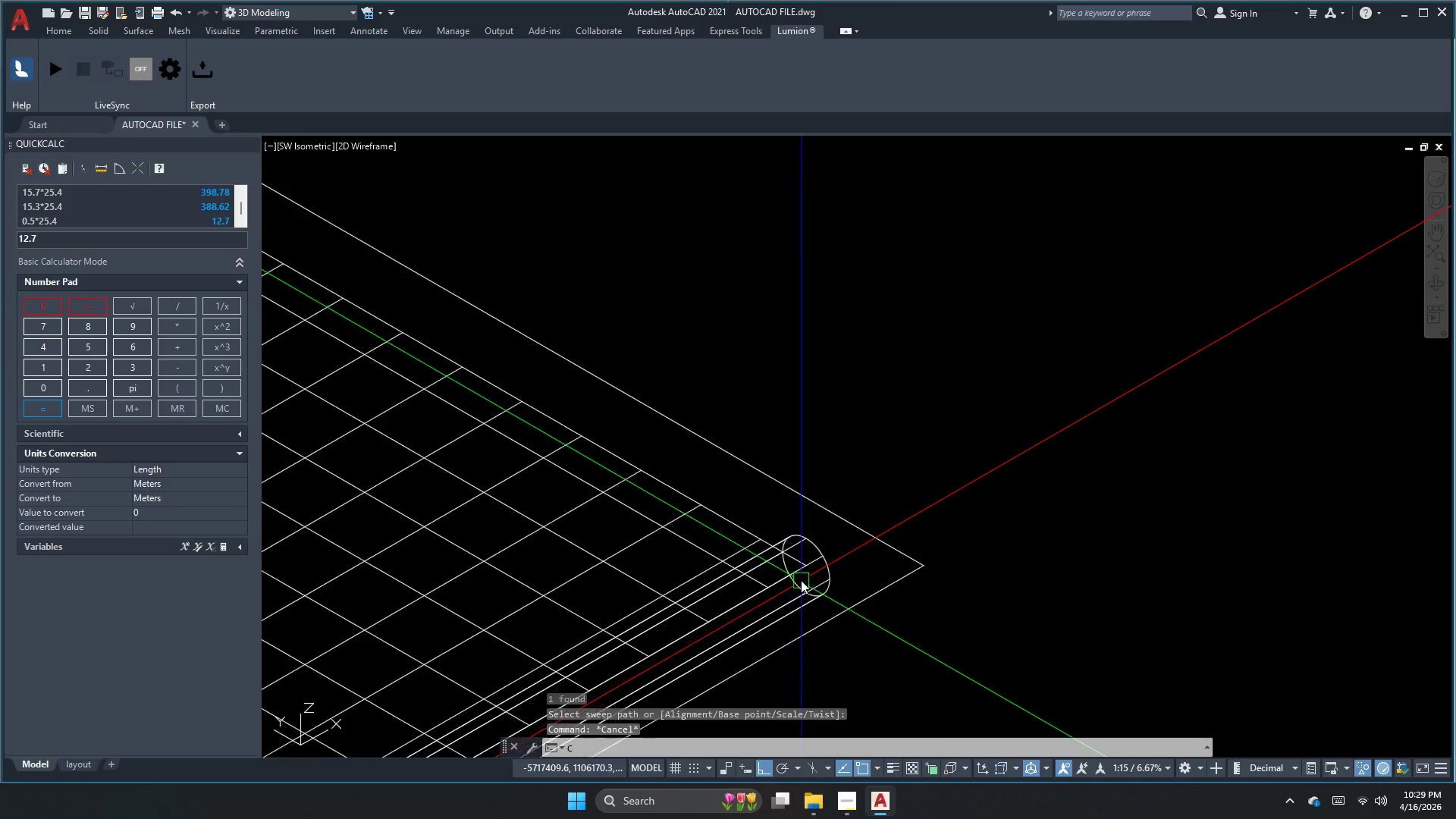 
key(Space)
 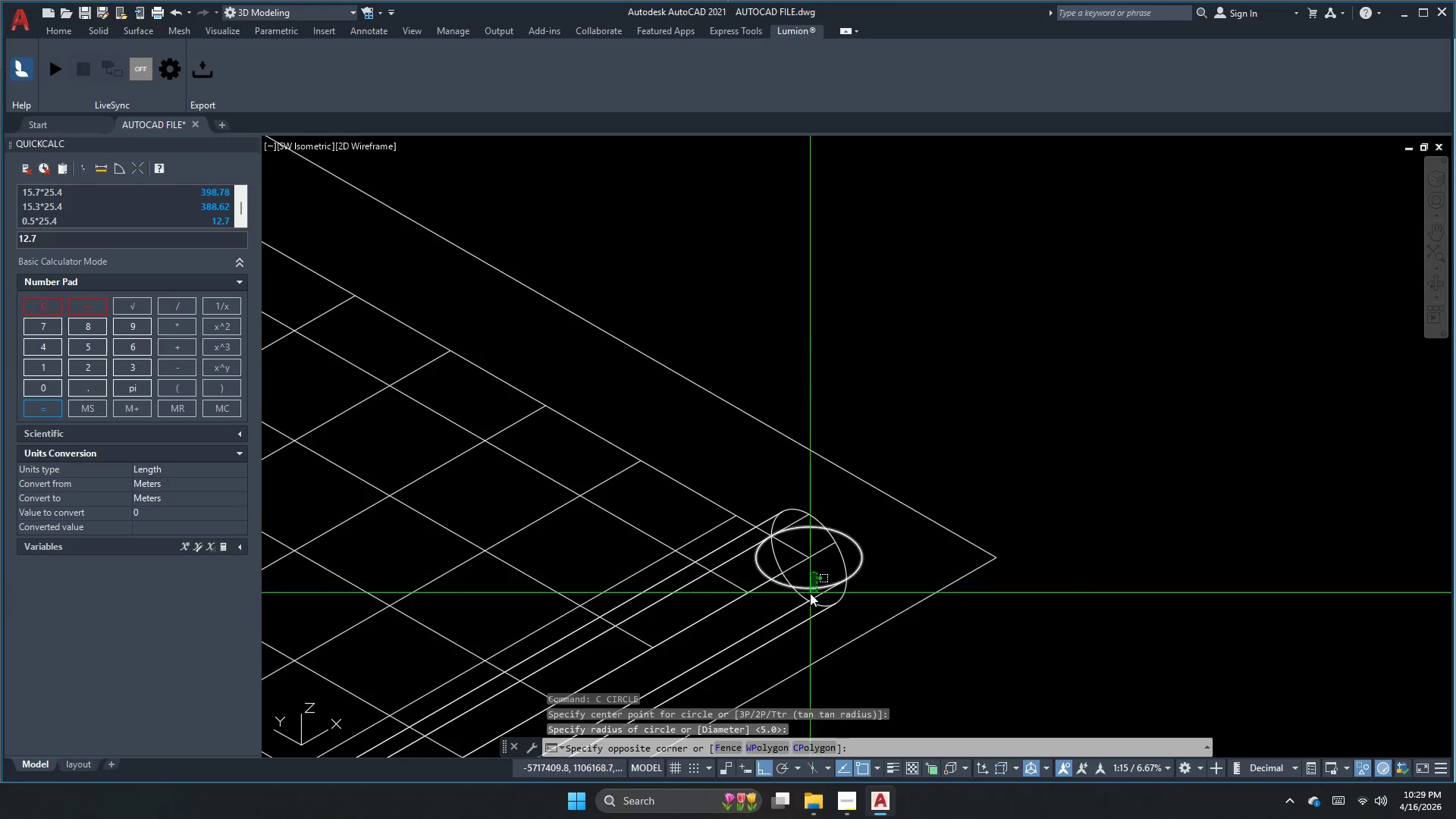 
key(Escape)
 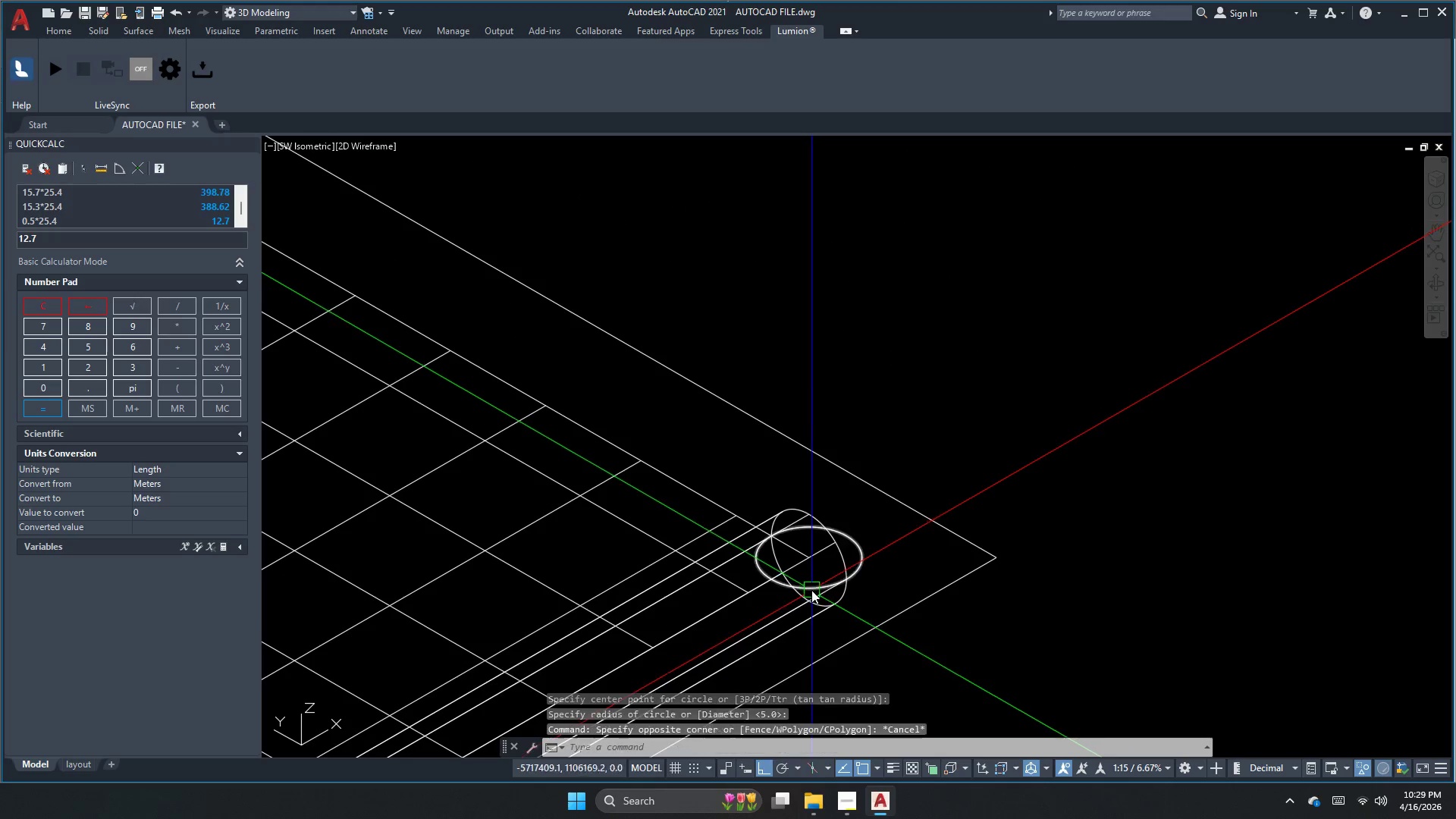 
left_click([811, 592])
 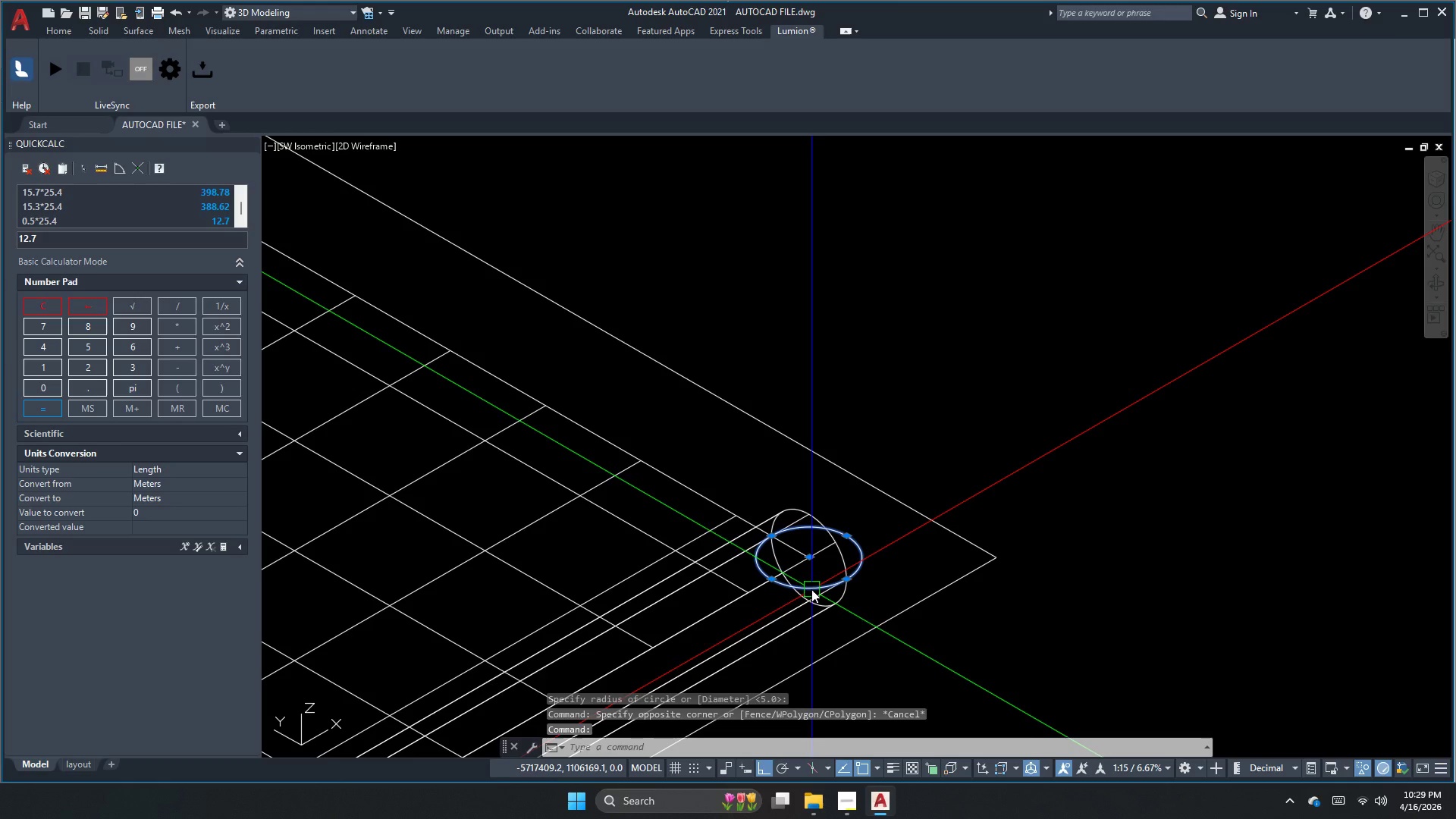 
type(swee)
 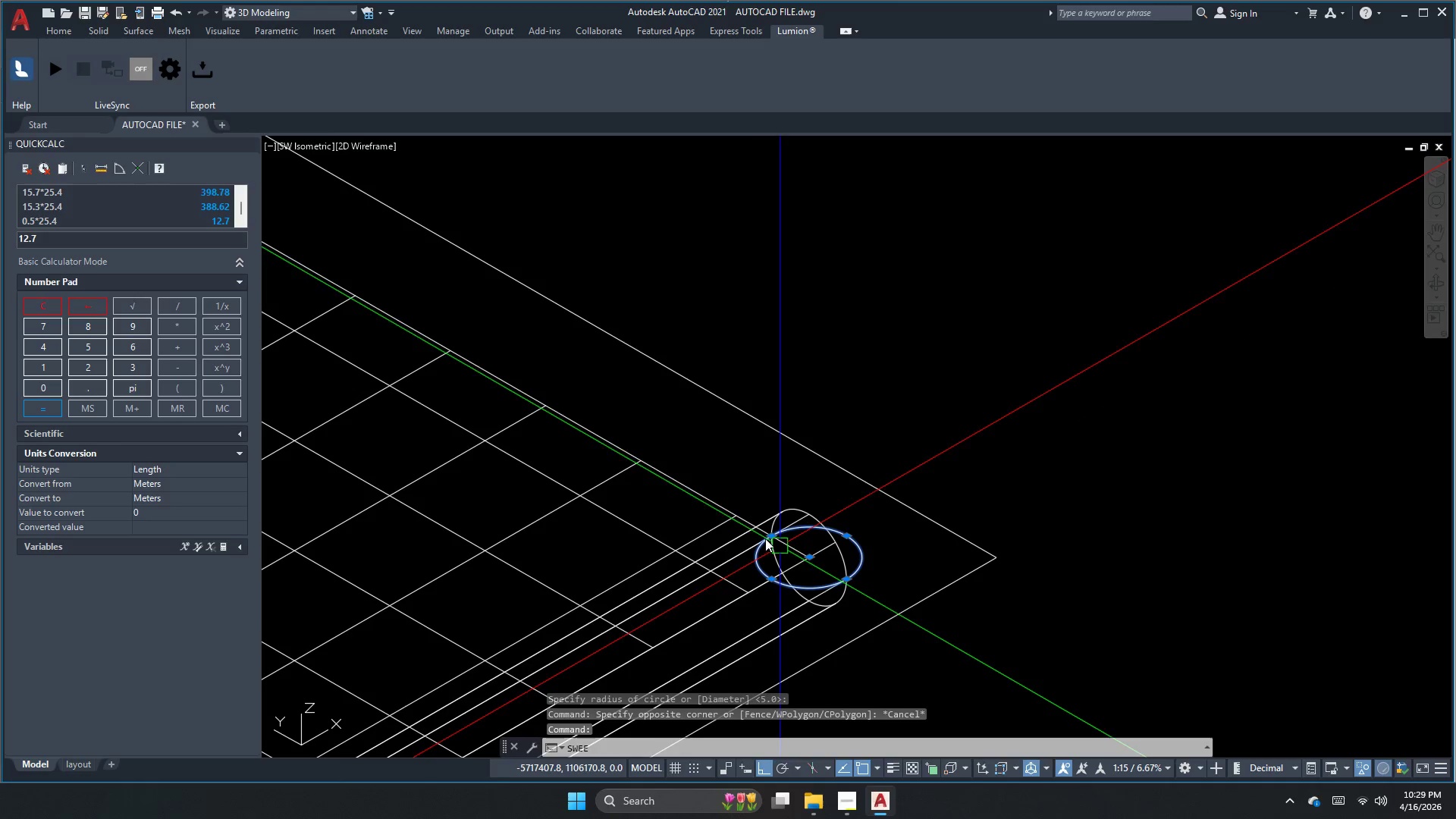 
key(Space)
 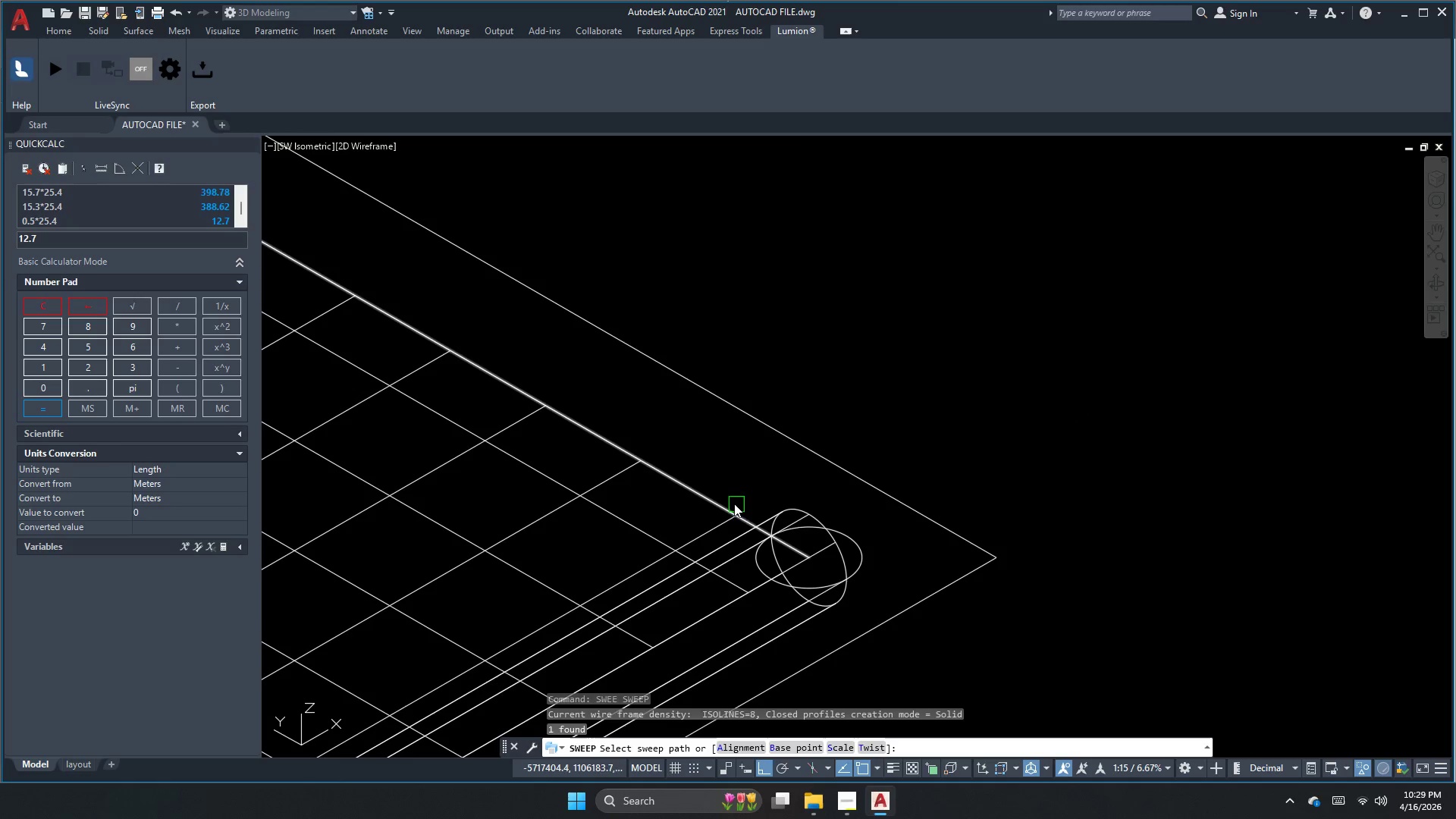 
left_click([724, 500])
 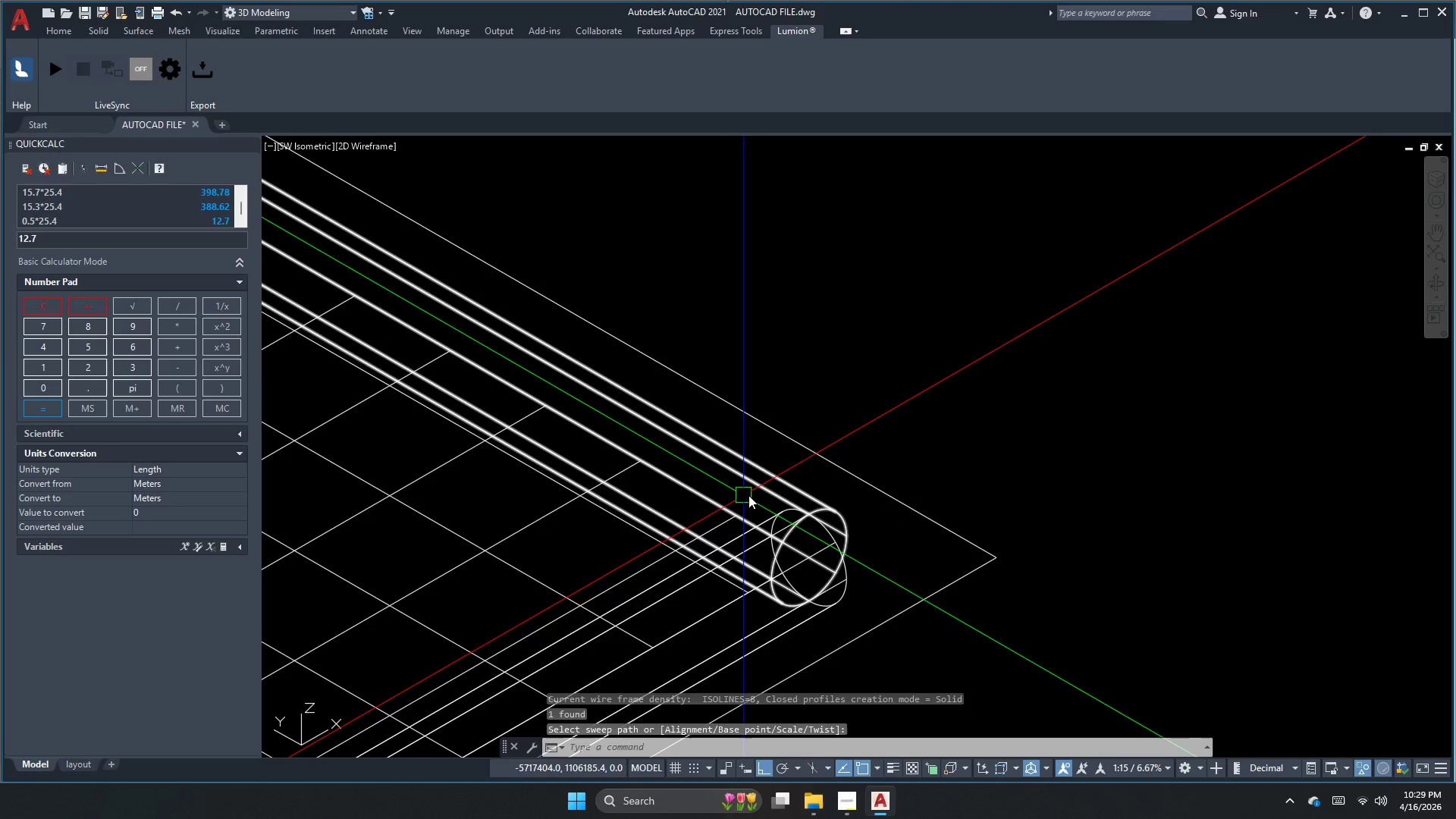 
key(Escape)
 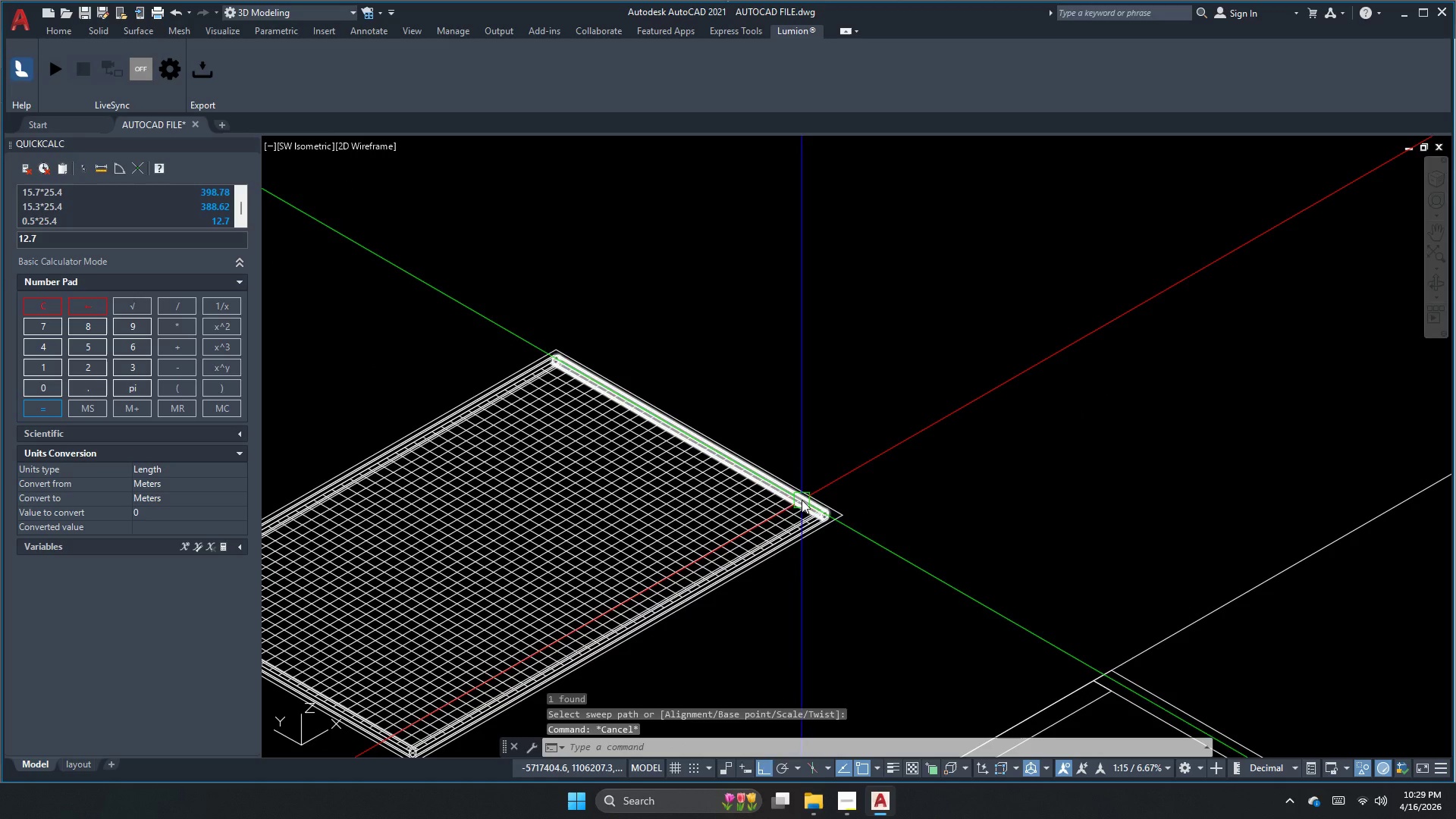 
scroll: coordinate [833, 521], scroll_direction: down, amount: 5.0
 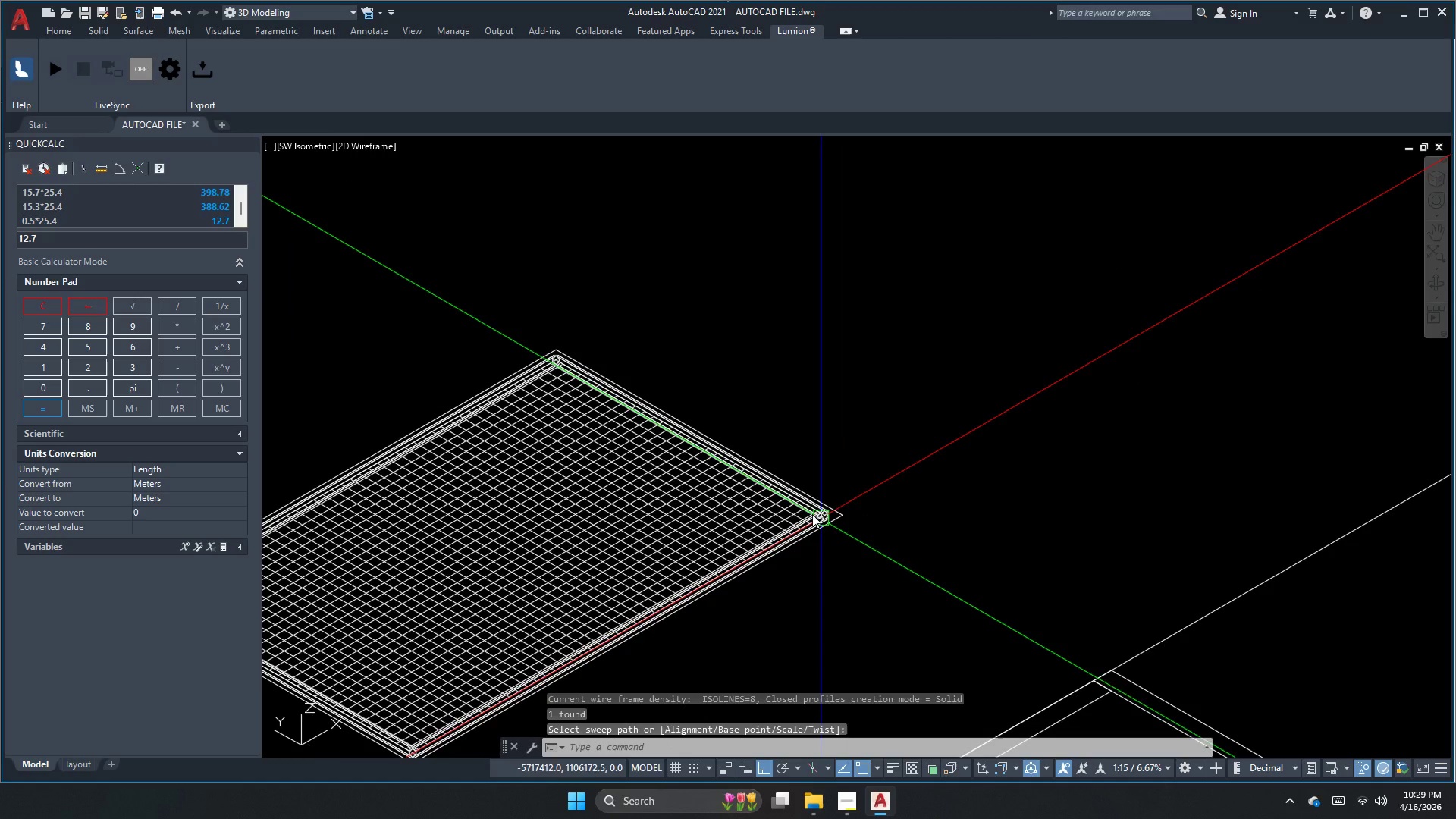 
left_click([803, 499])
 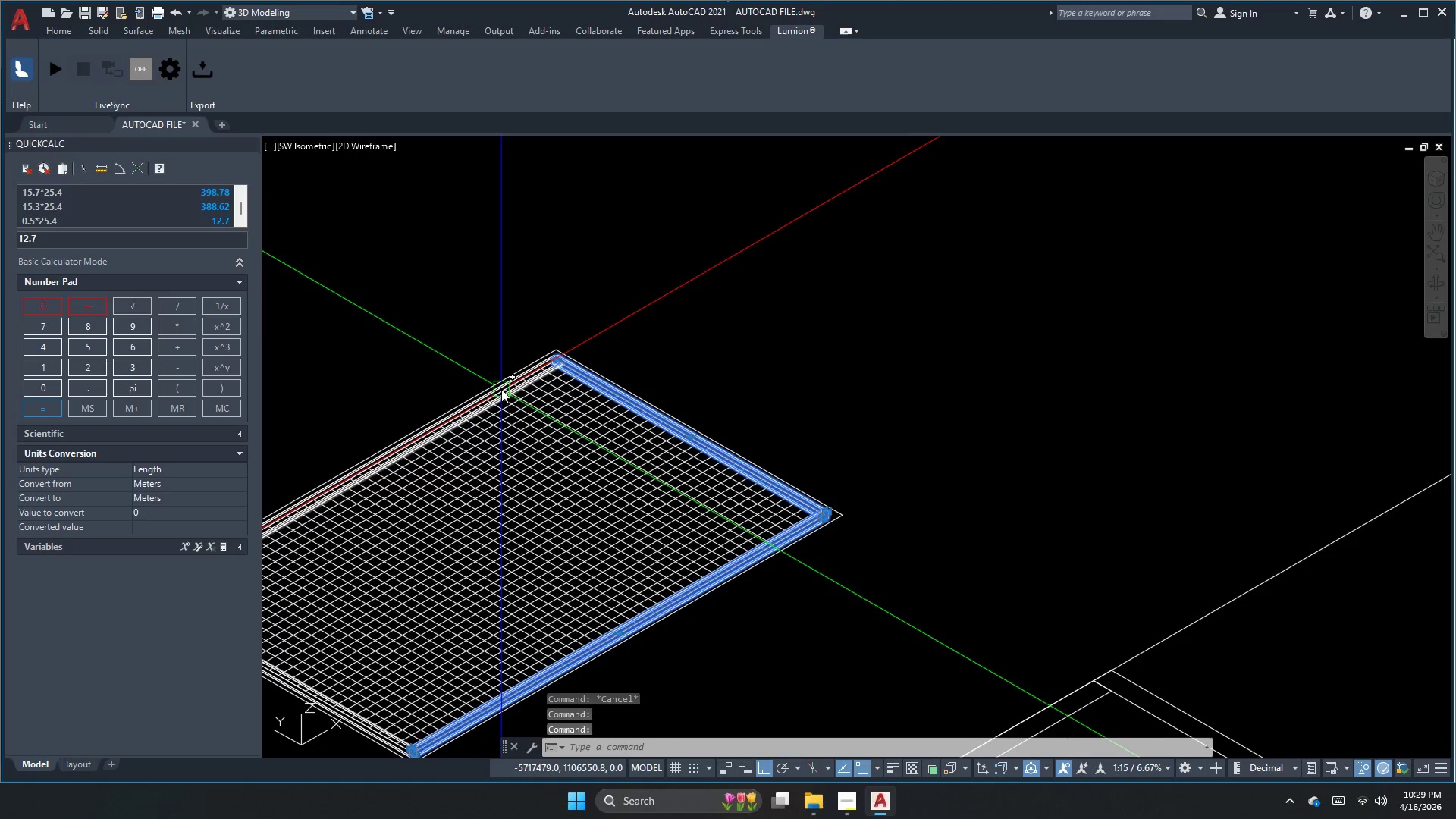 
left_click([501, 384])
 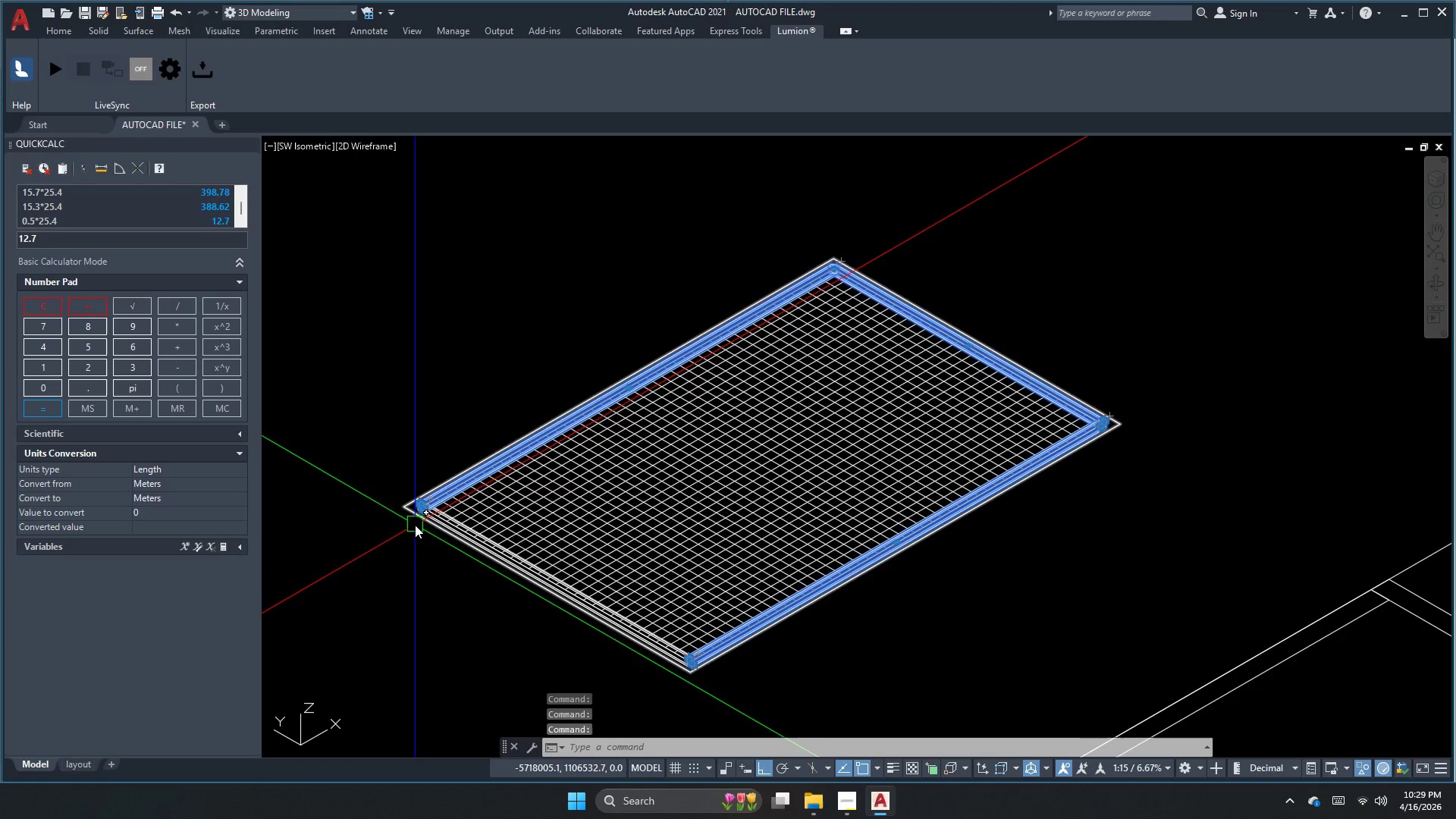 
left_click([446, 521])
 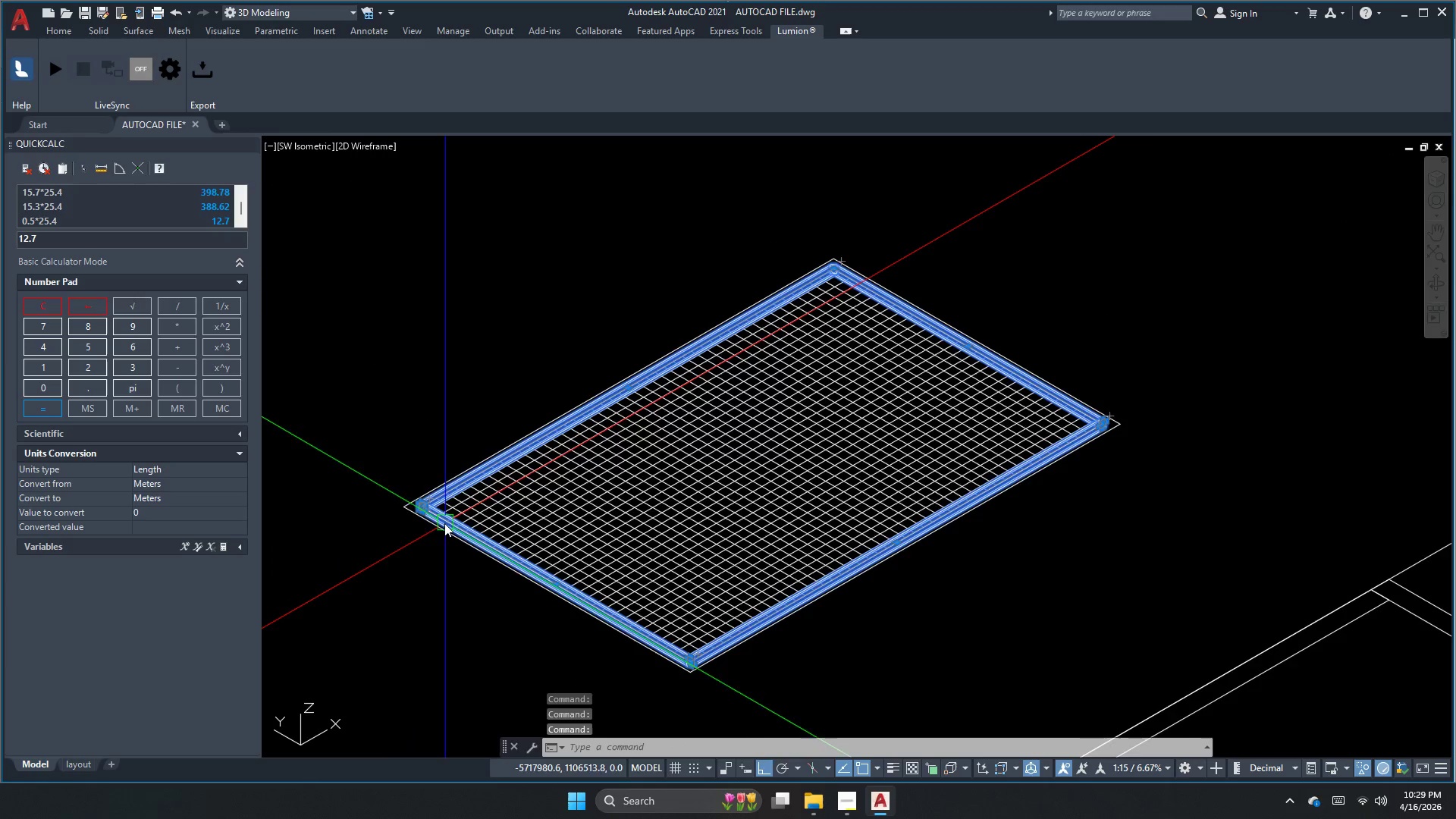 
scroll: coordinate [435, 535], scroll_direction: up, amount: 2.0
 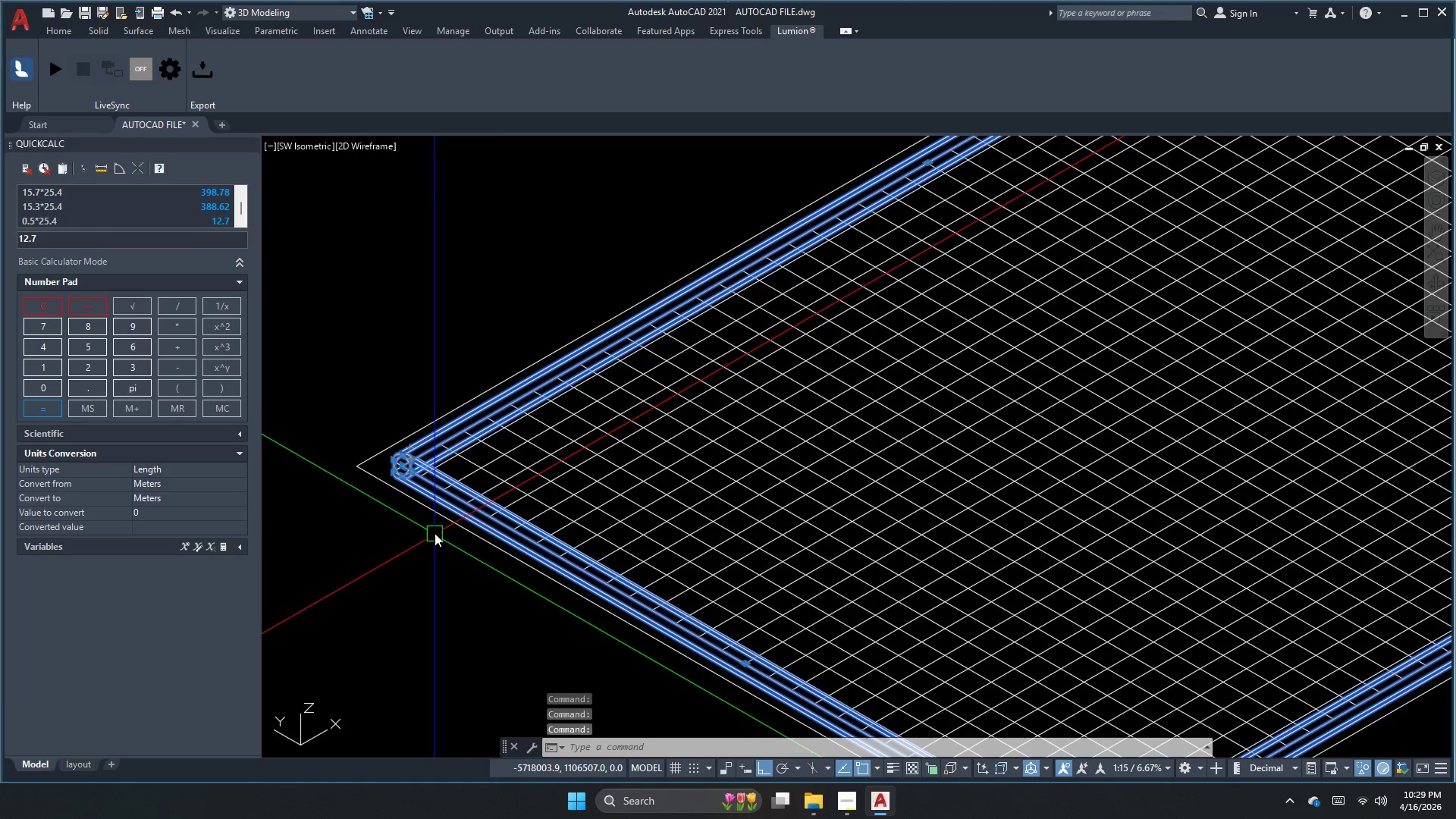 
key(G)
 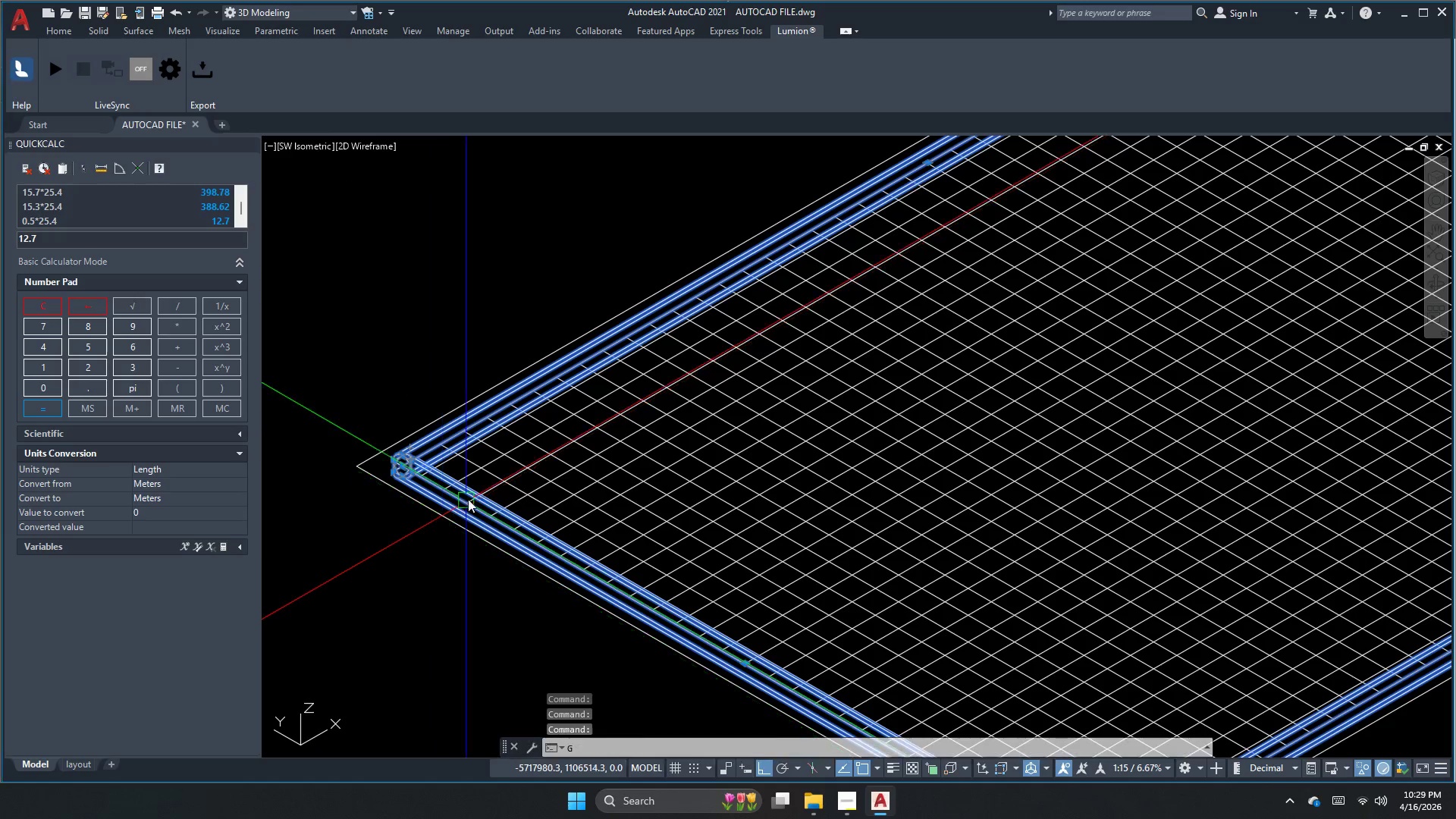 
key(Space)
 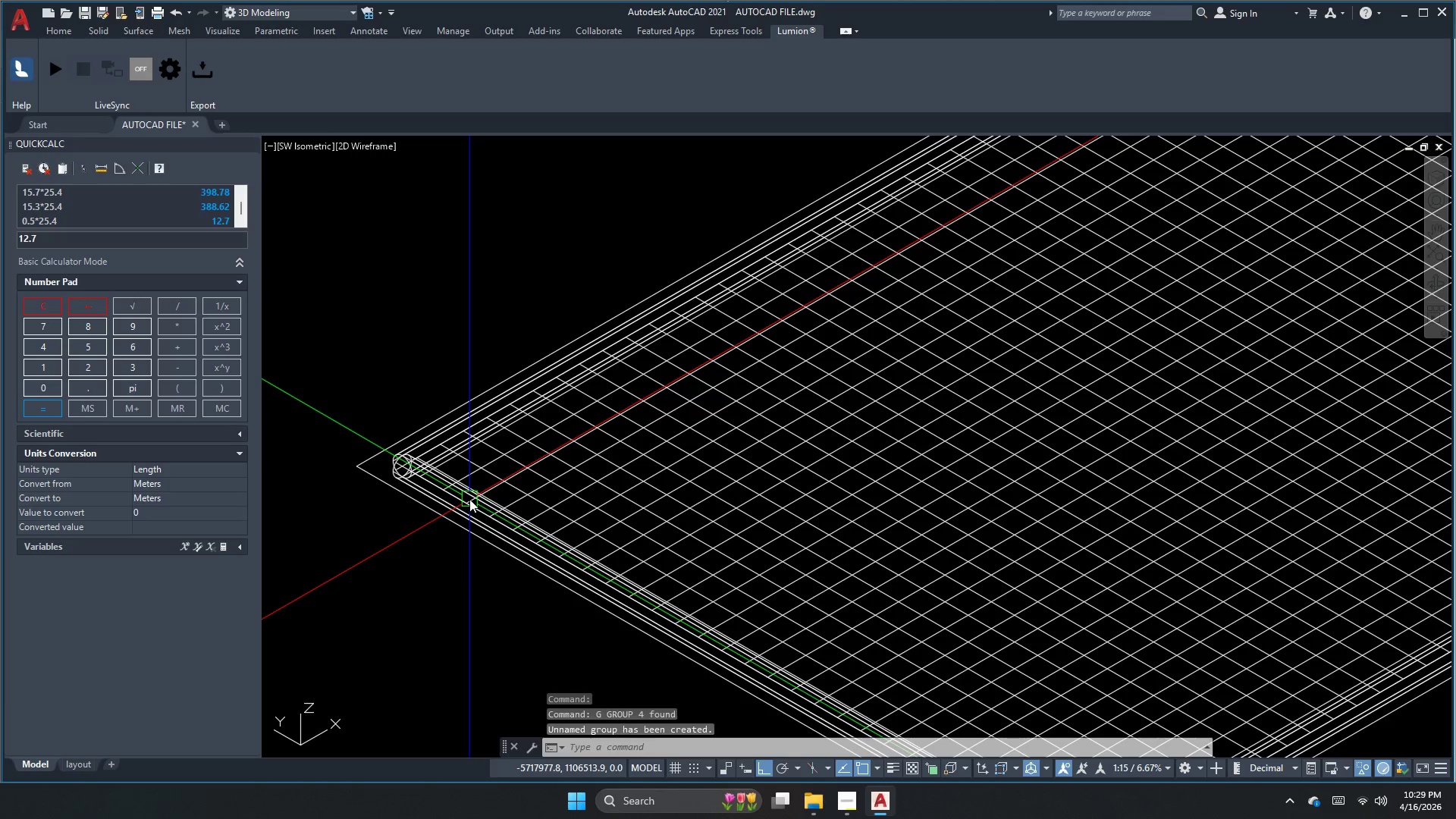 
left_click([469, 499])
 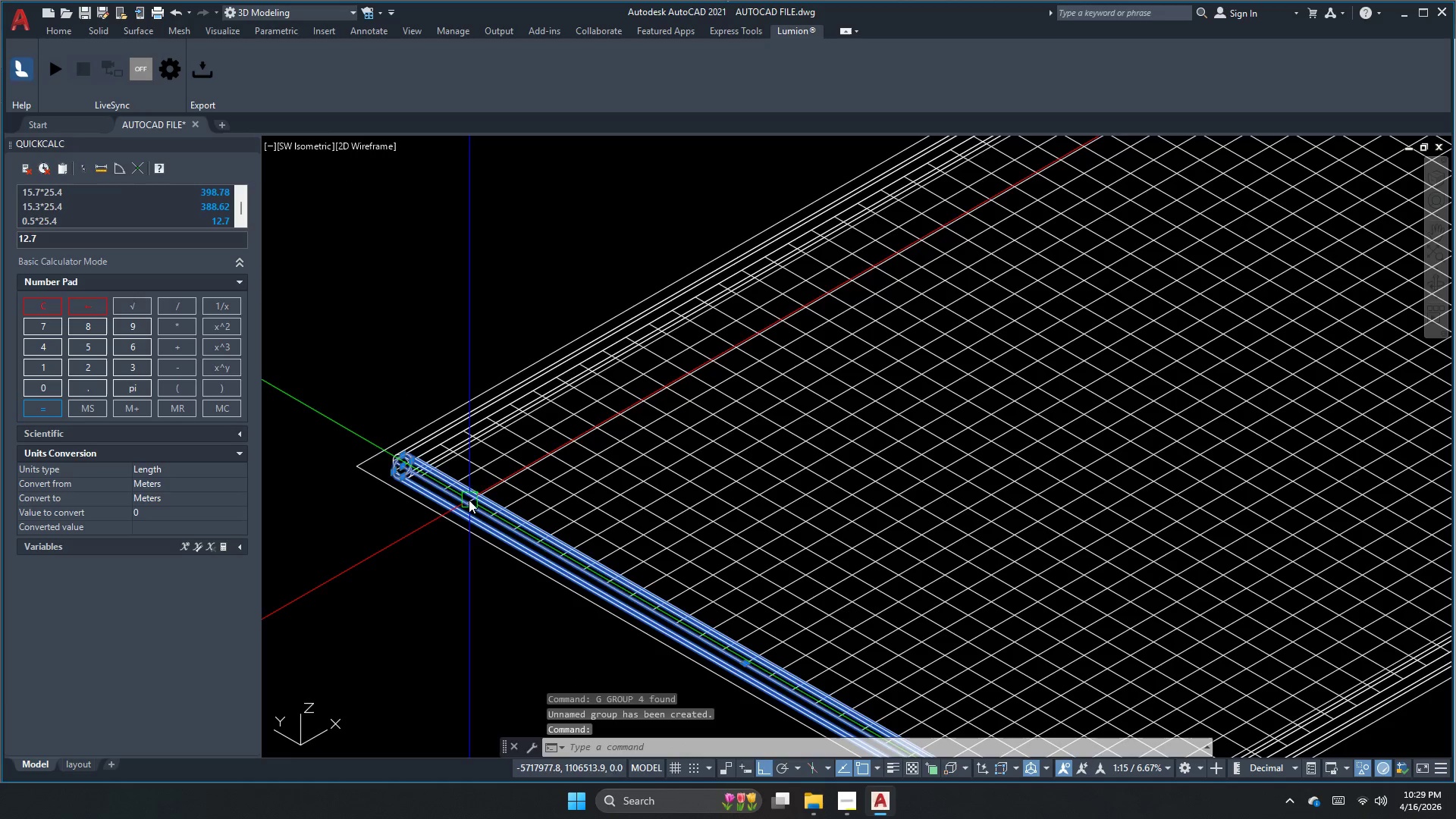 
key(Escape)
 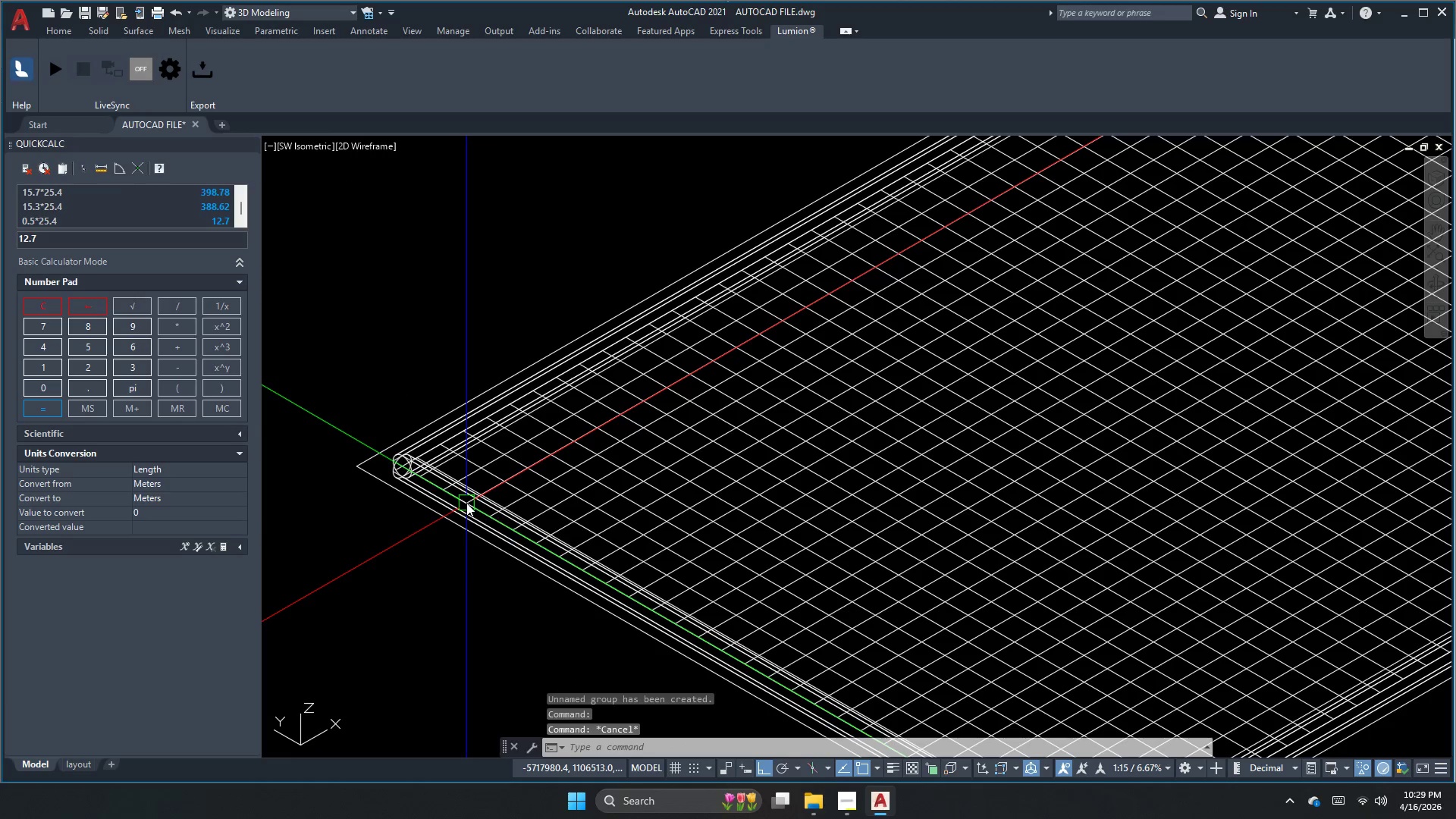 
key(Control+ControlLeft)
 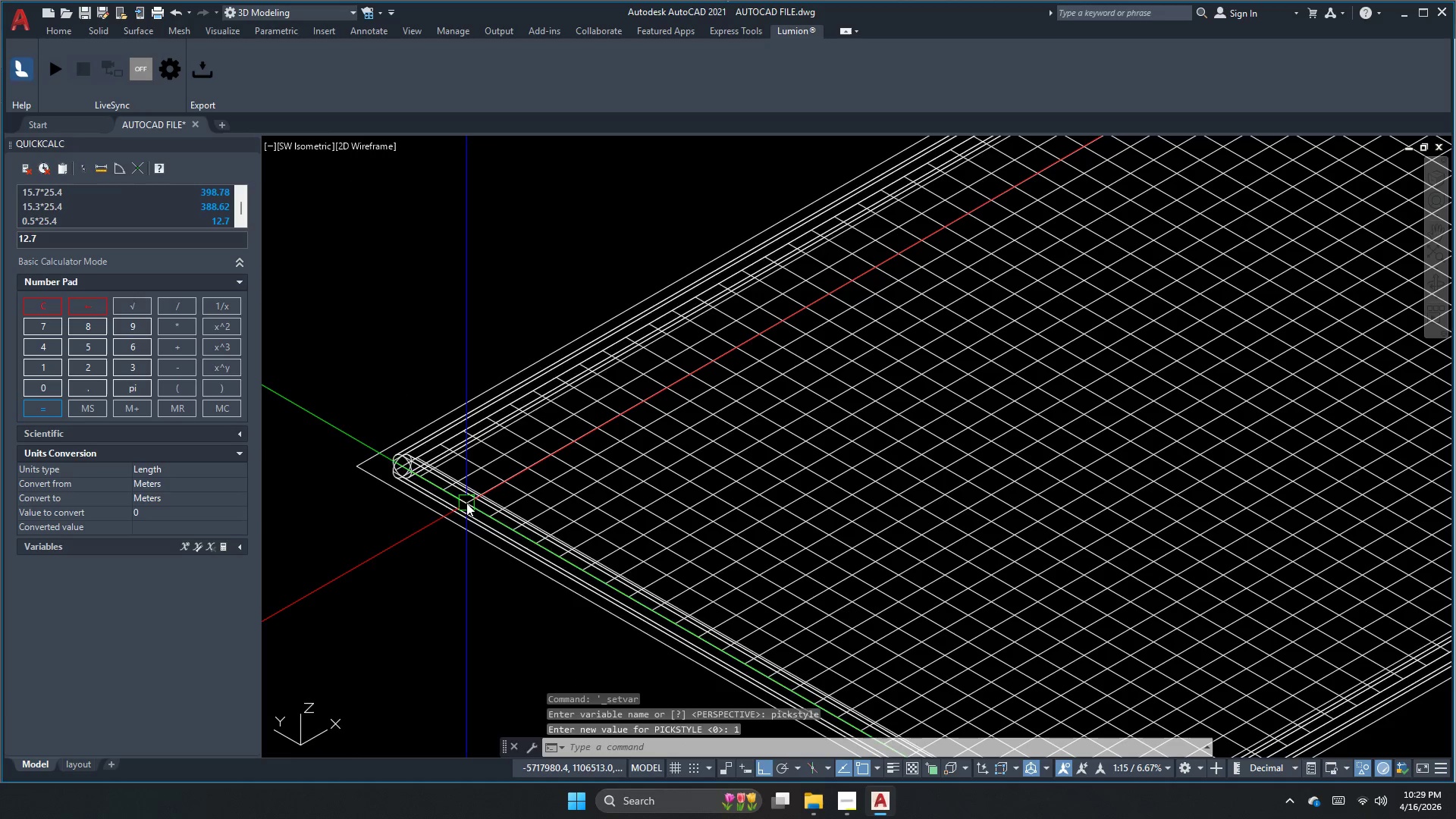 
key(Control+H)
 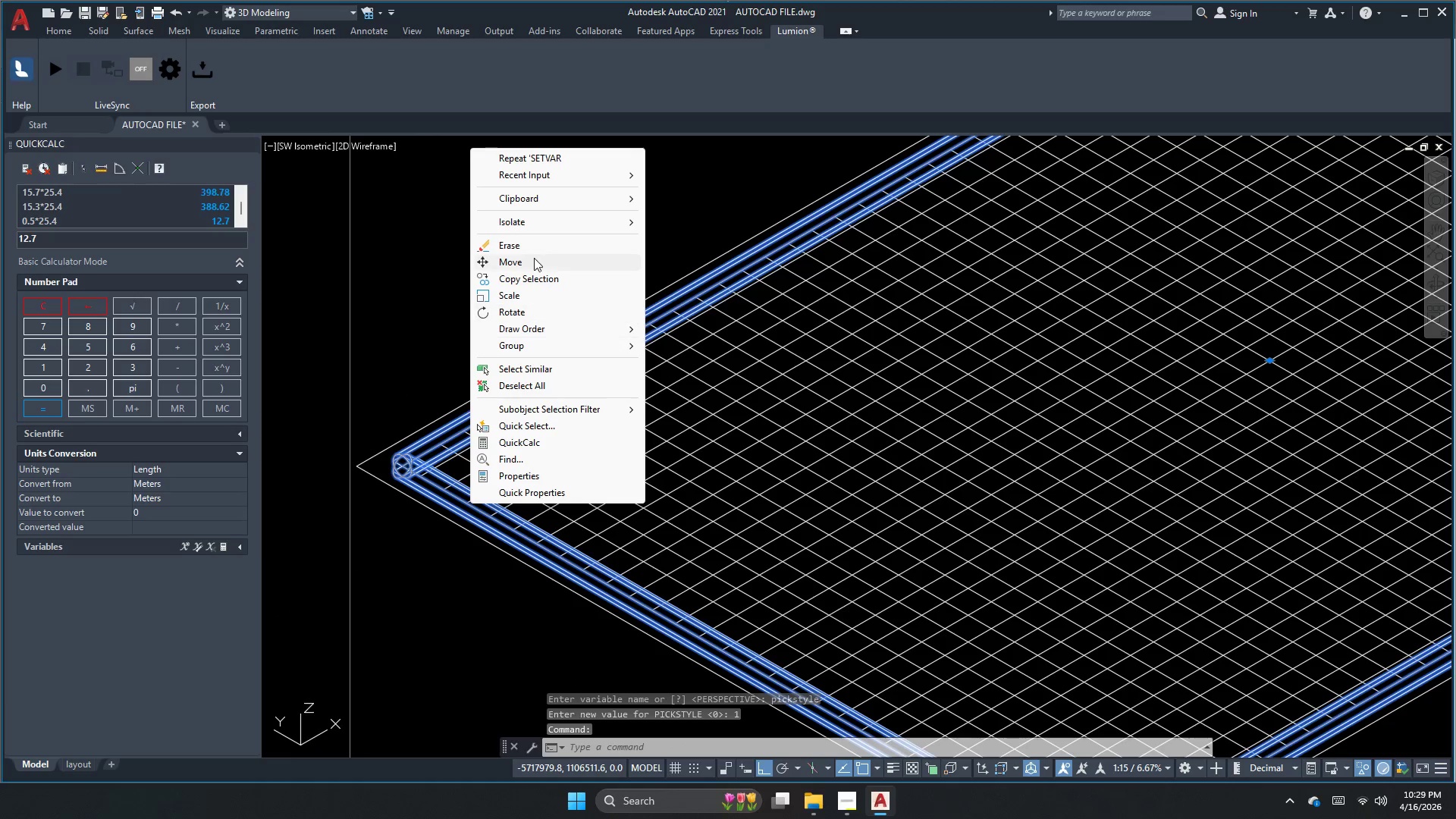 
left_click([535, 221])
 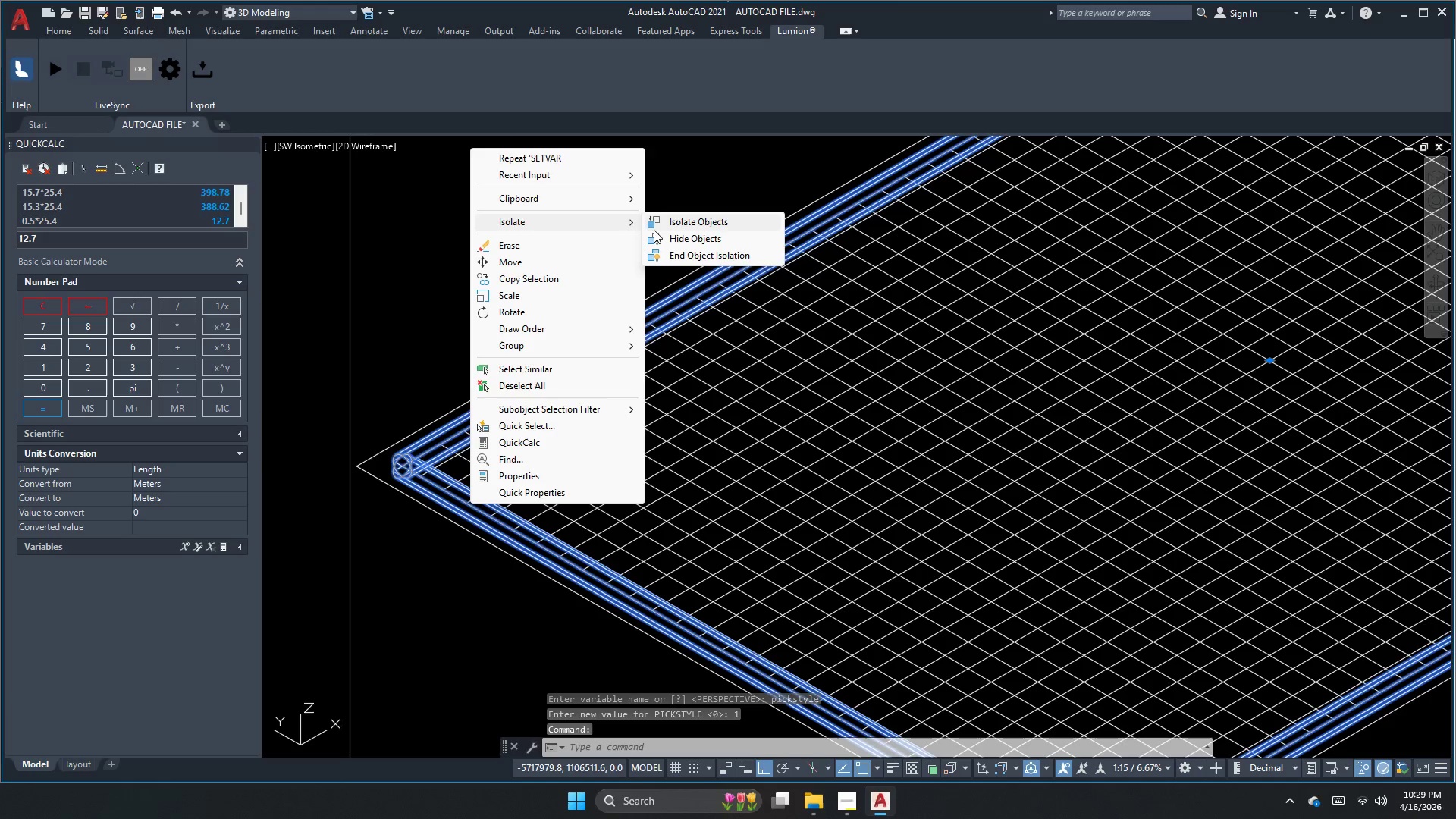 
left_click([667, 237])
 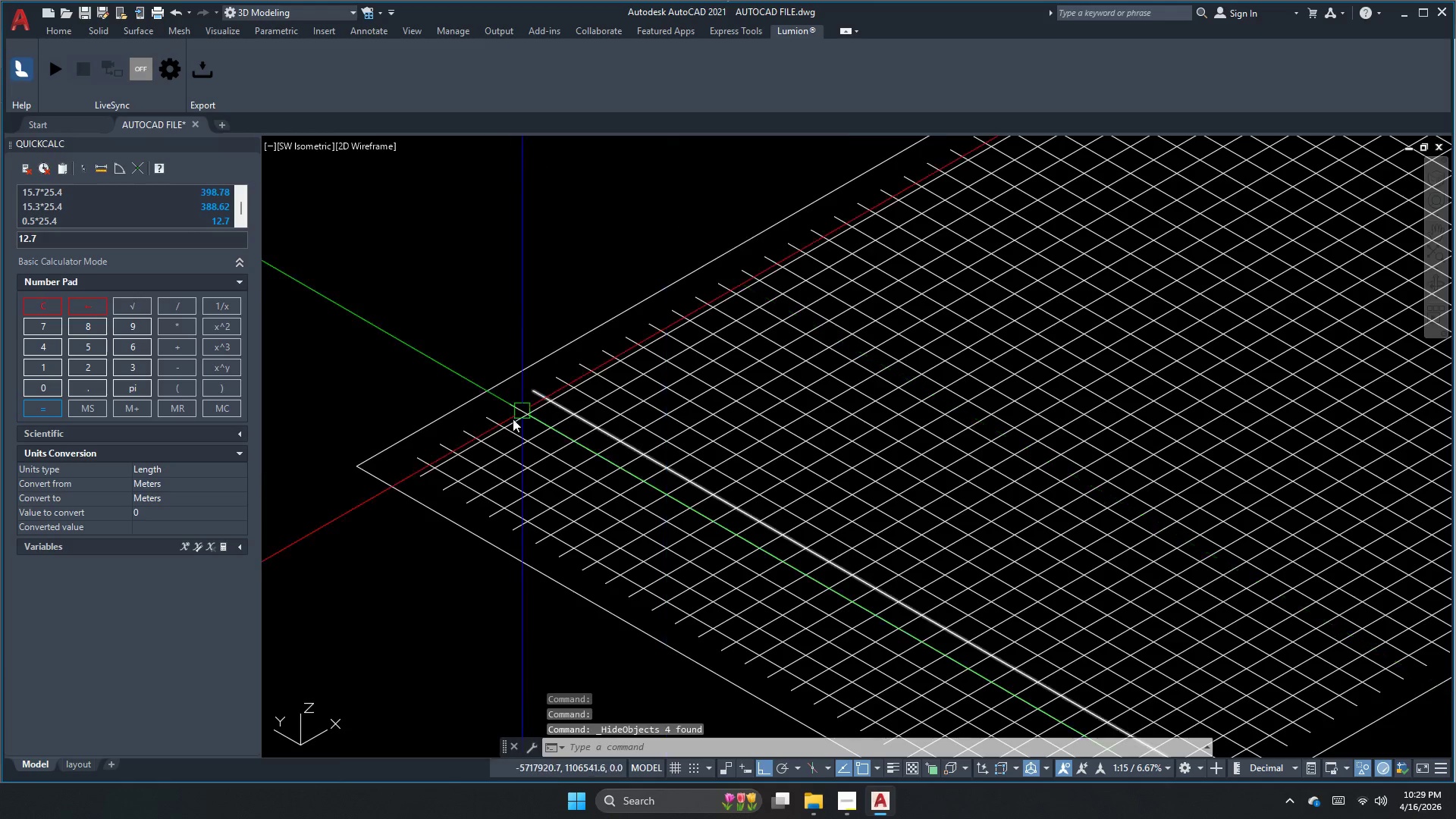 
key(Escape)
 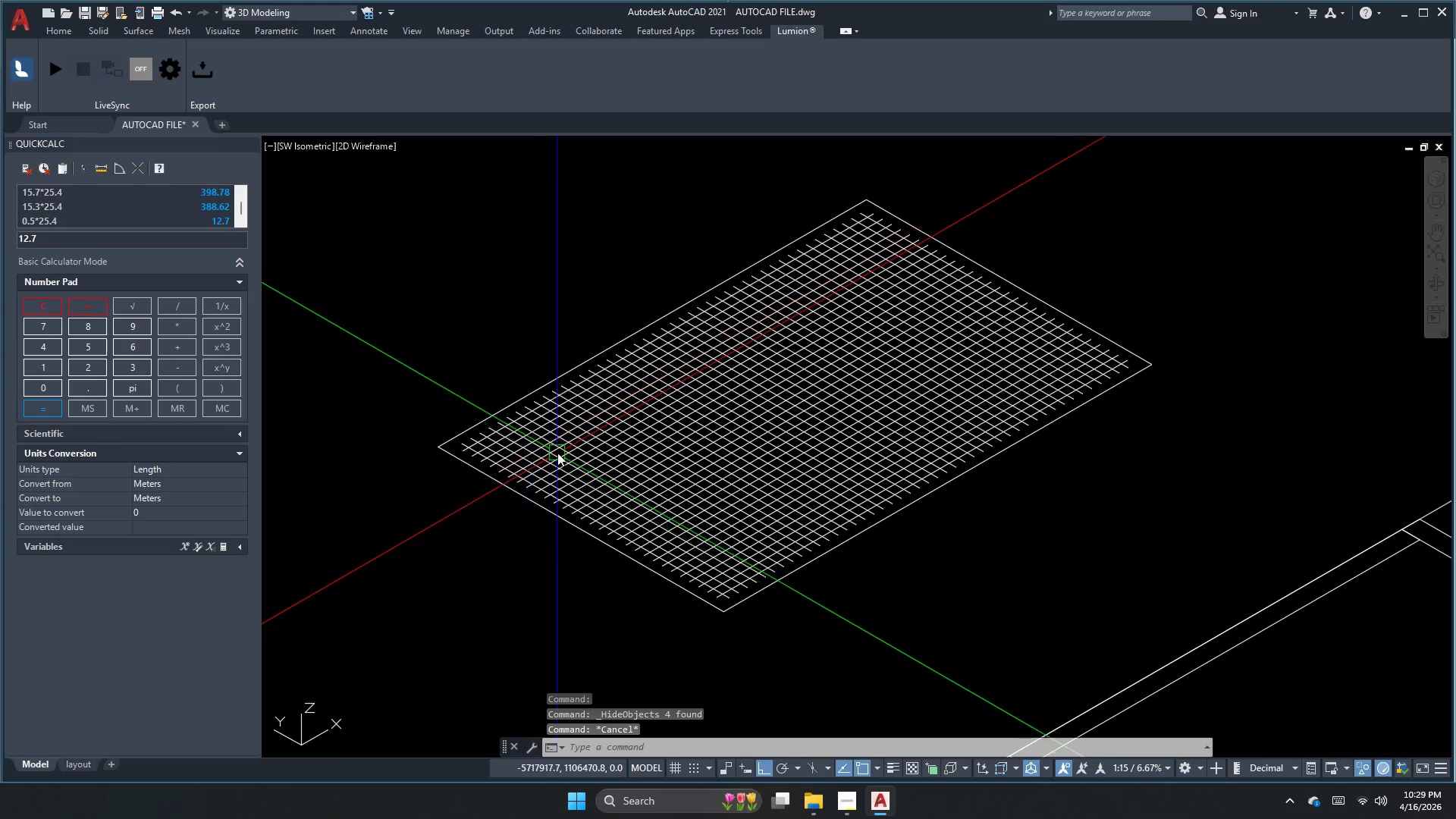 
scroll: coordinate [488, 434], scroll_direction: down, amount: 2.0
 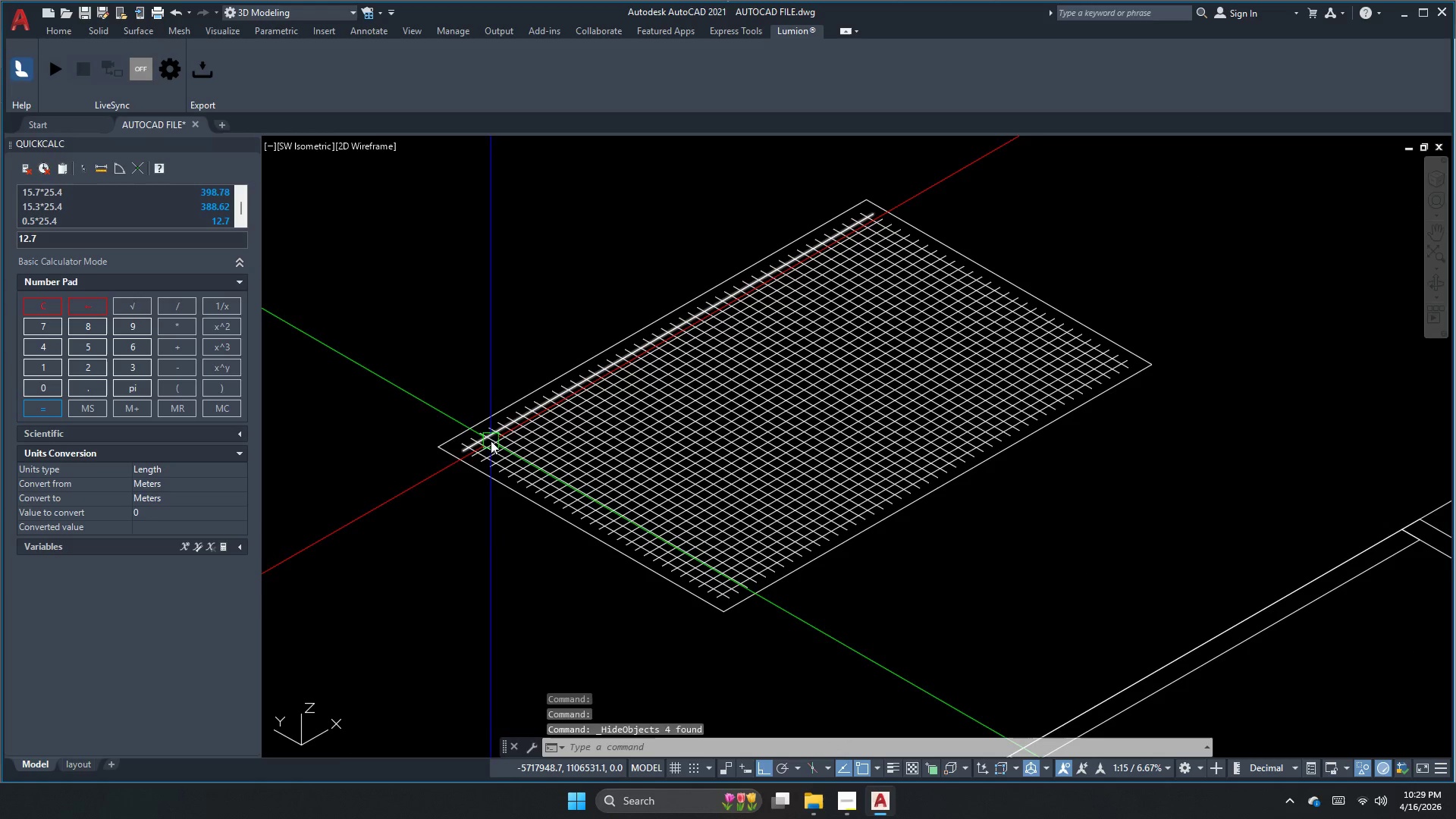 
key(Escape)
 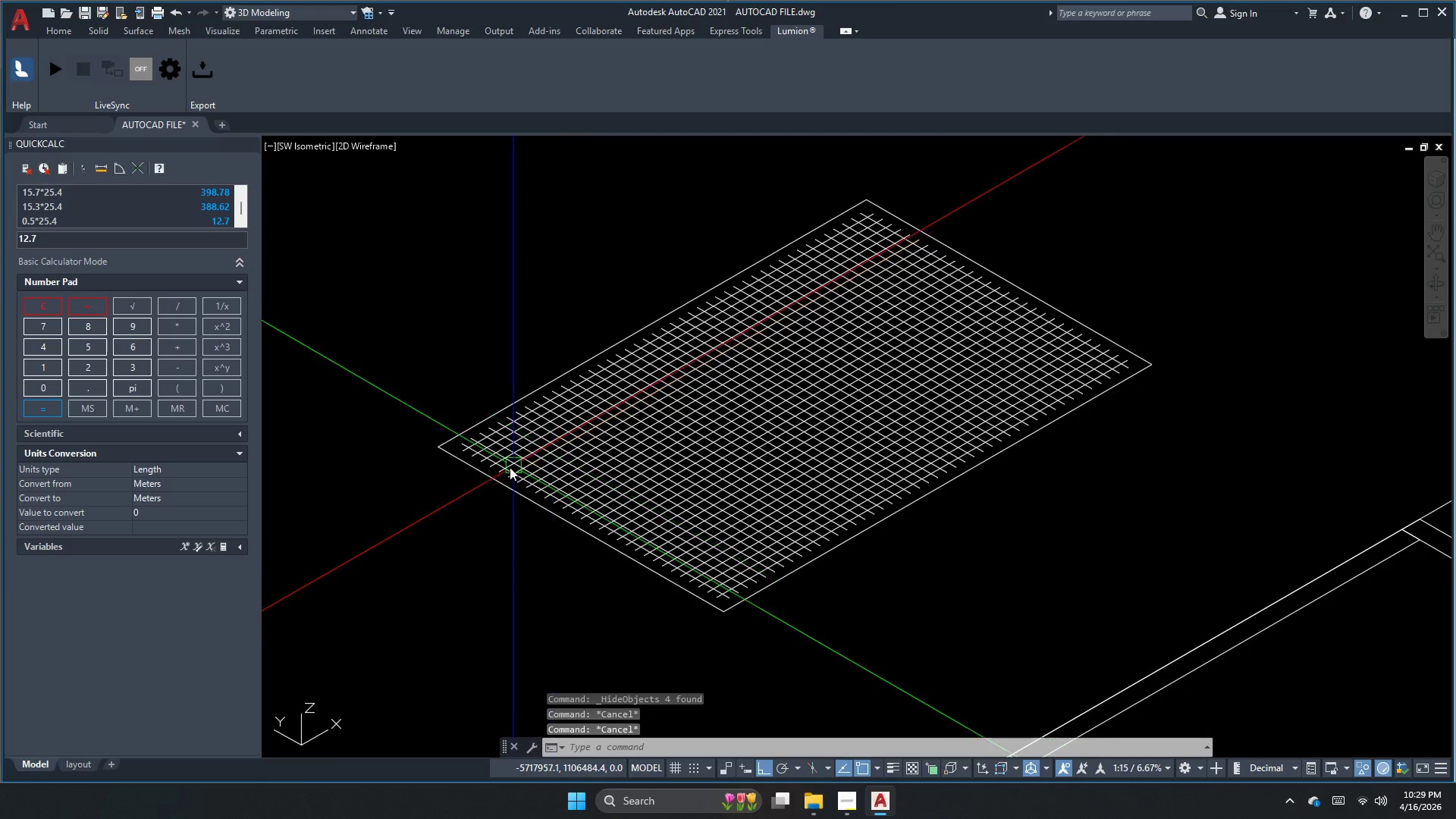 
key(Escape)
 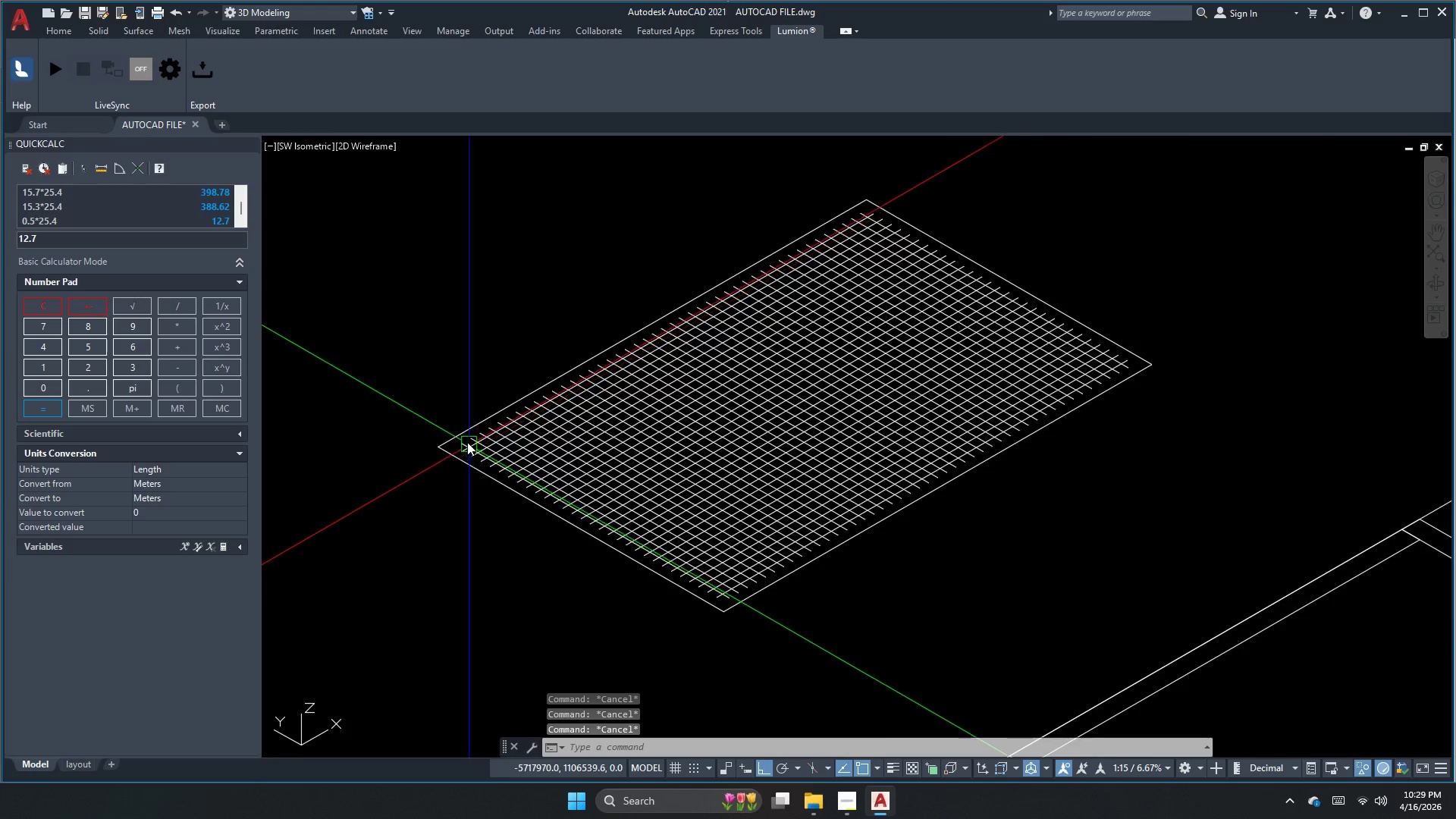 
key(C)
 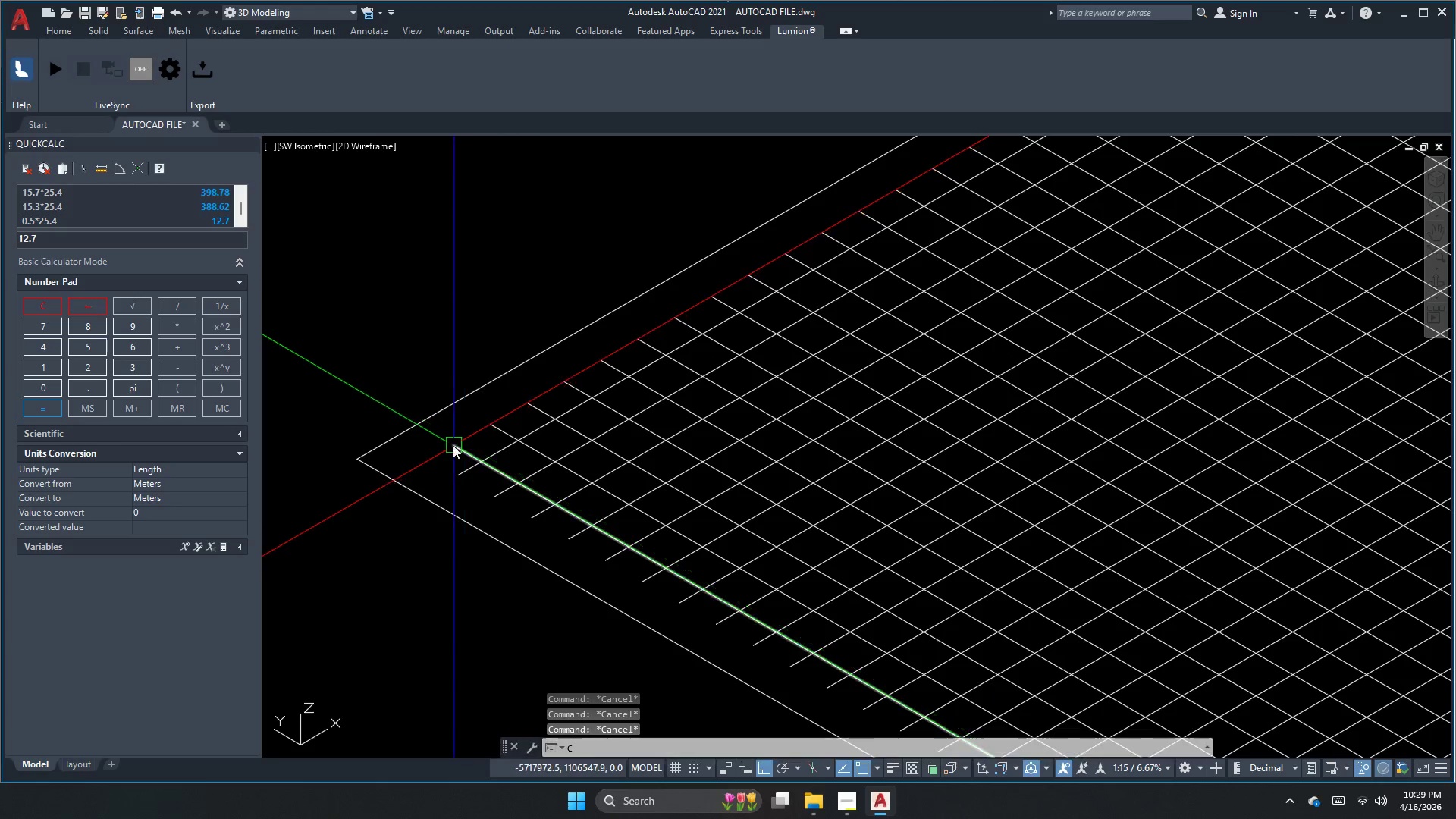 
key(Space)
 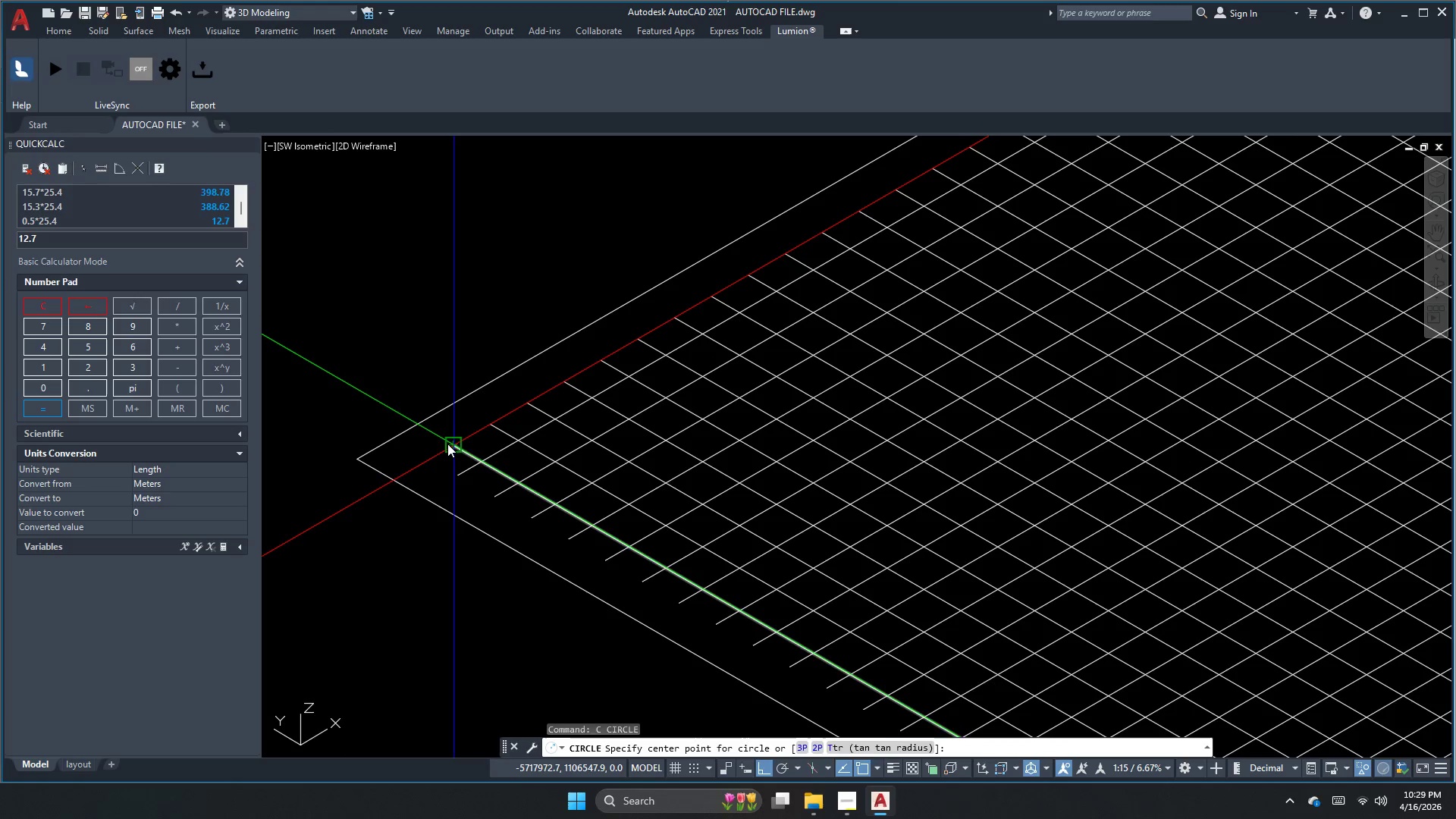 
scroll: coordinate [465, 443], scroll_direction: up, amount: 3.0
 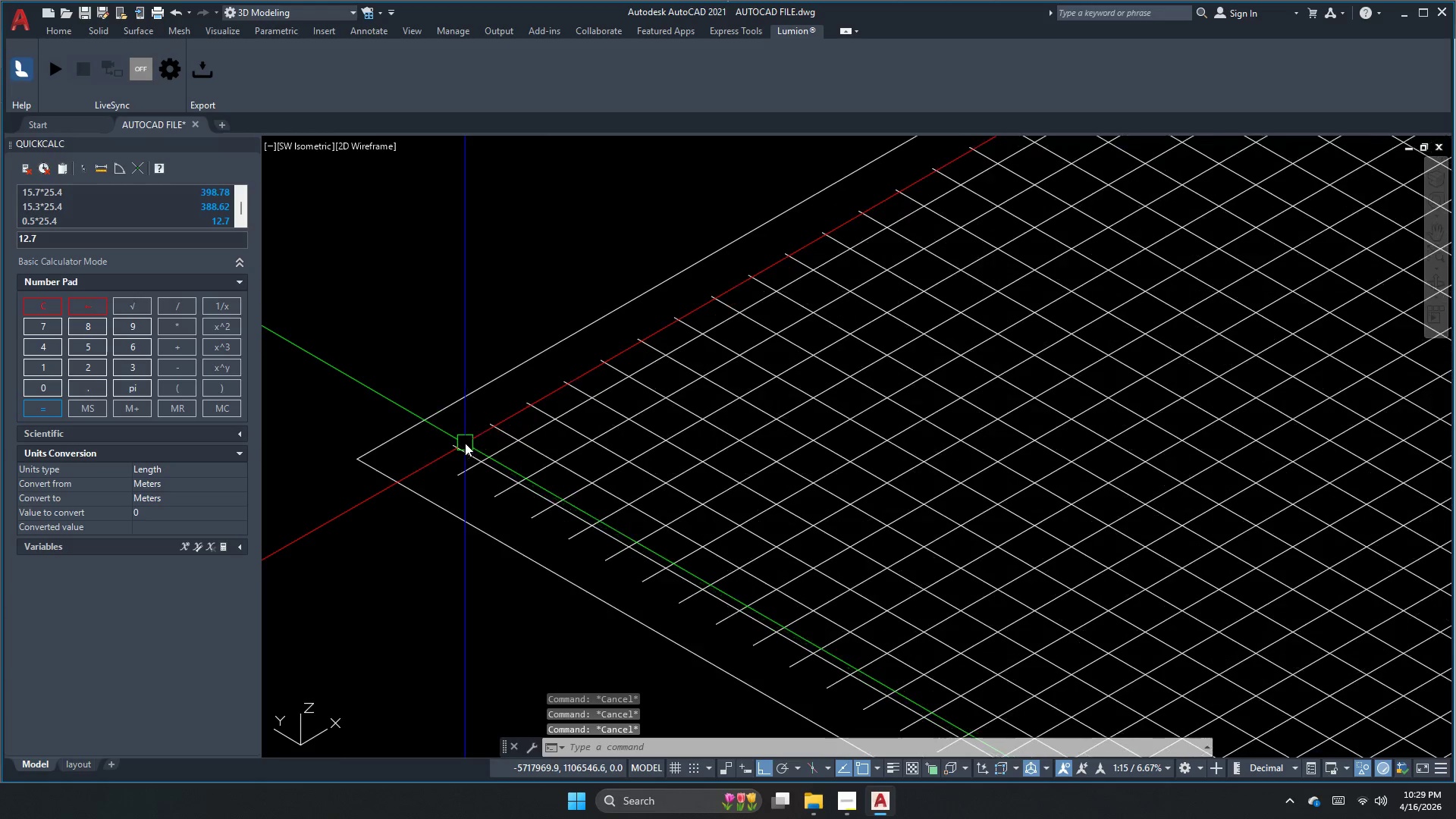 
left_click_drag(start_coordinate=[447, 444], to_coordinate=[450, 448])
 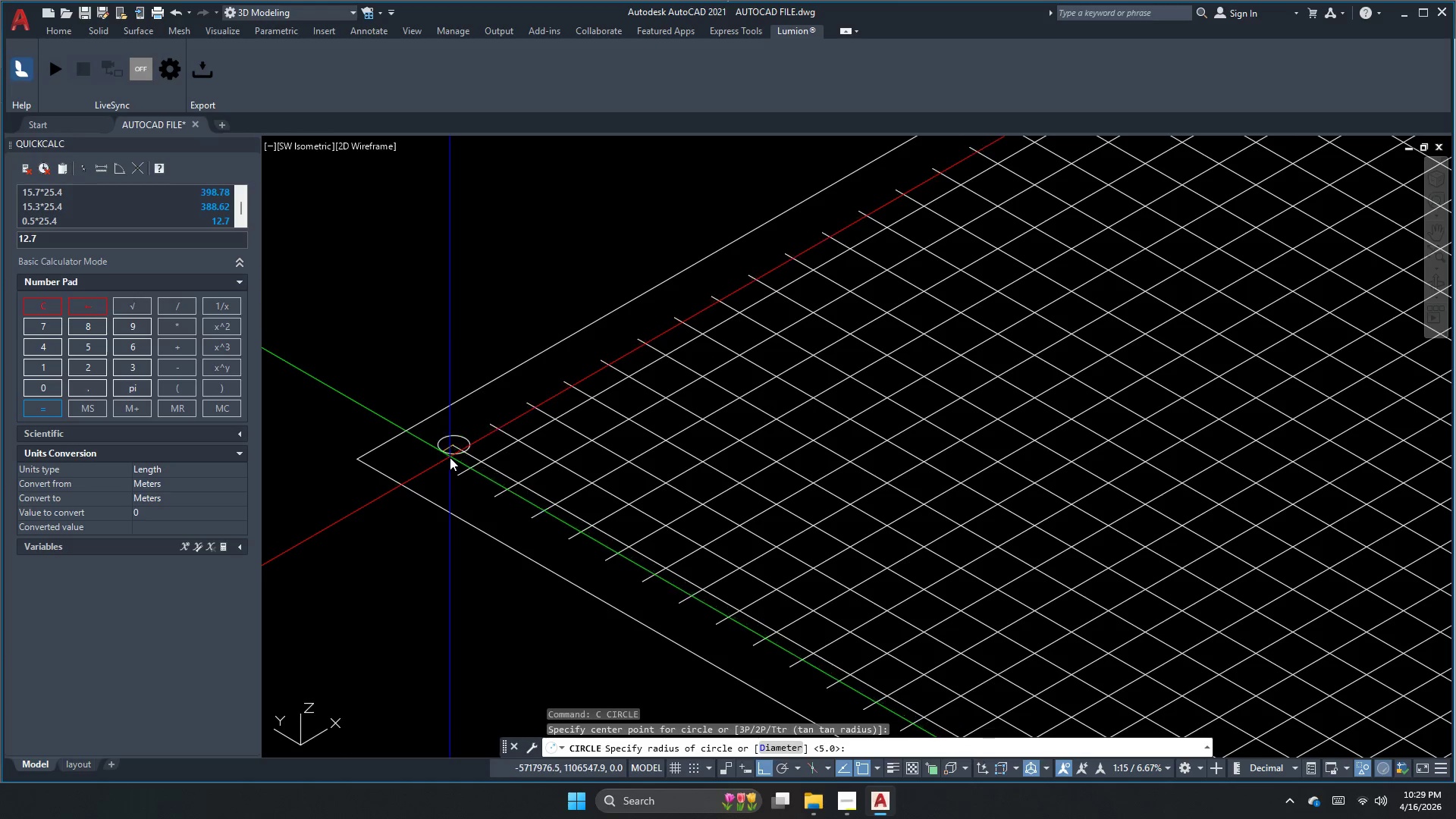 
key(D)
 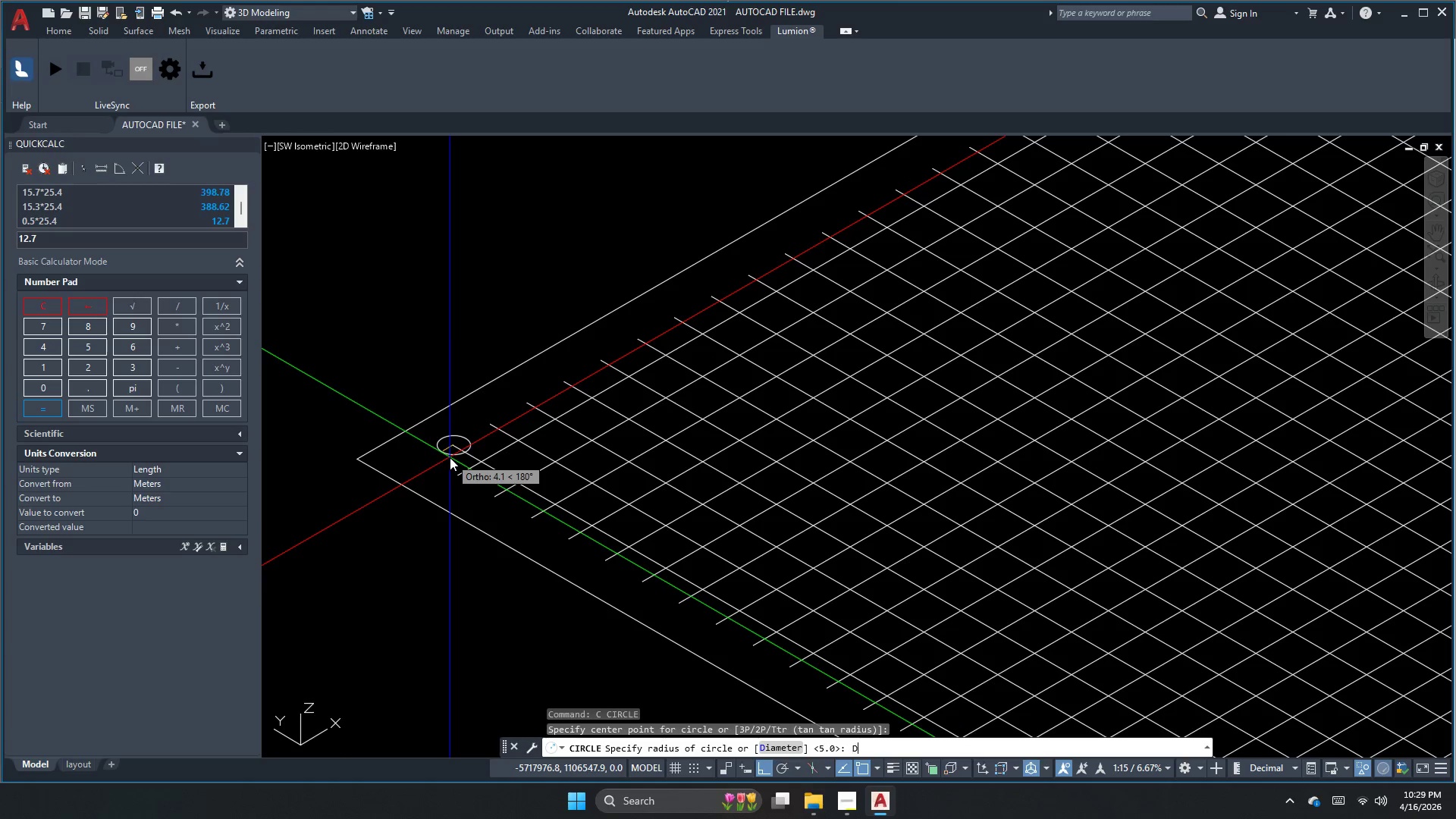 
key(Space)
 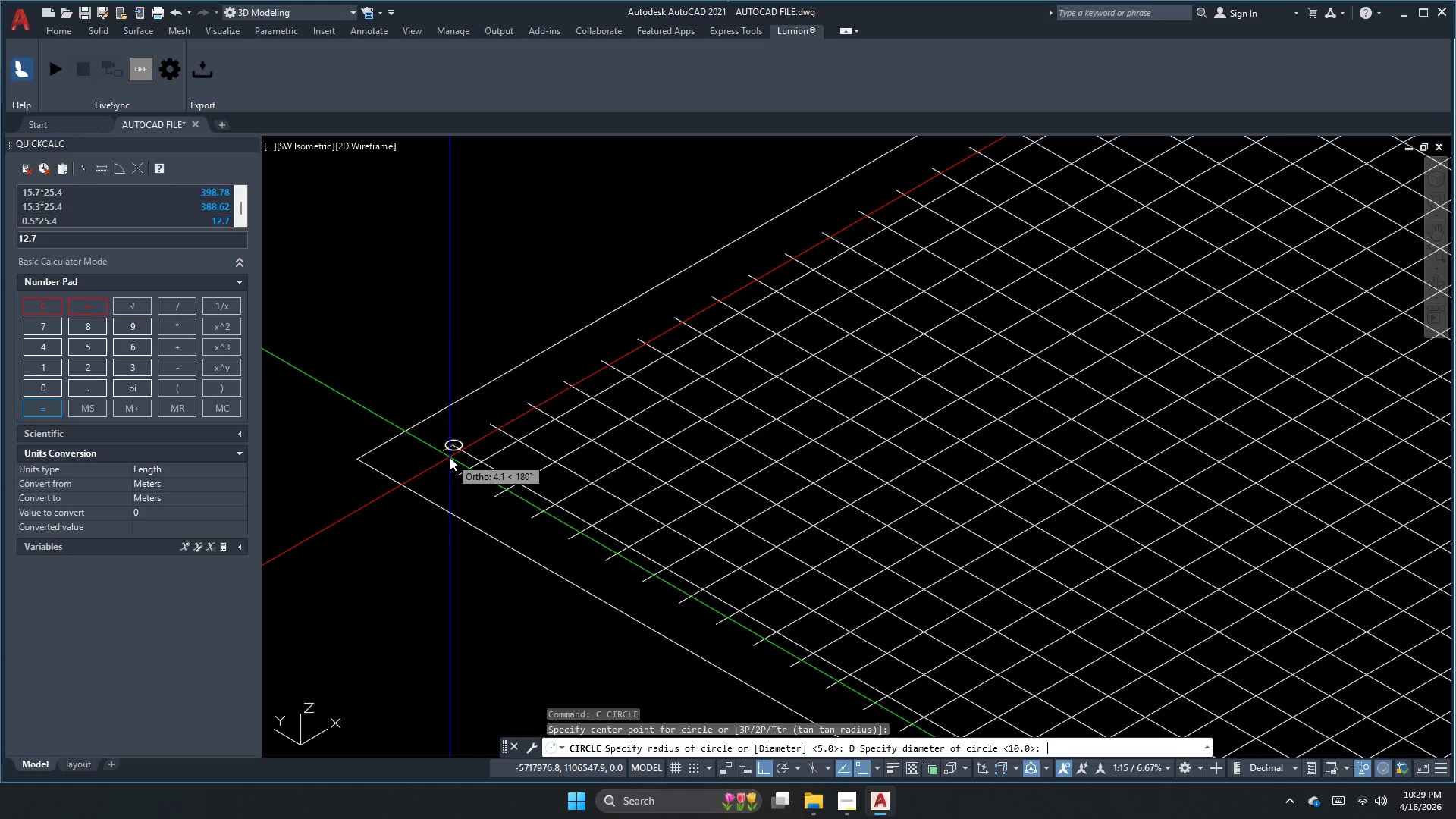 
key(Numpad2)
 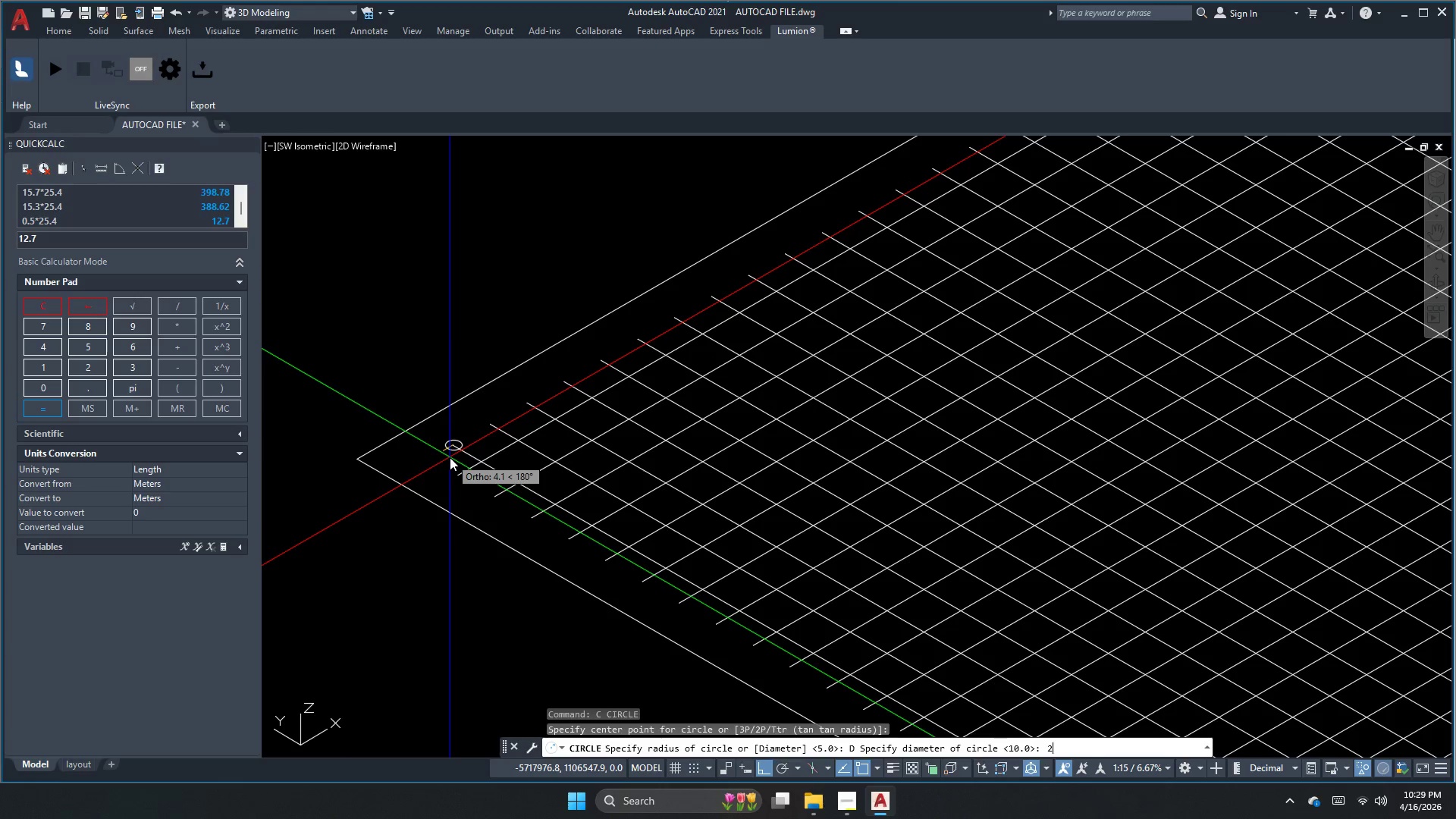 
key(NumpadEnter)
 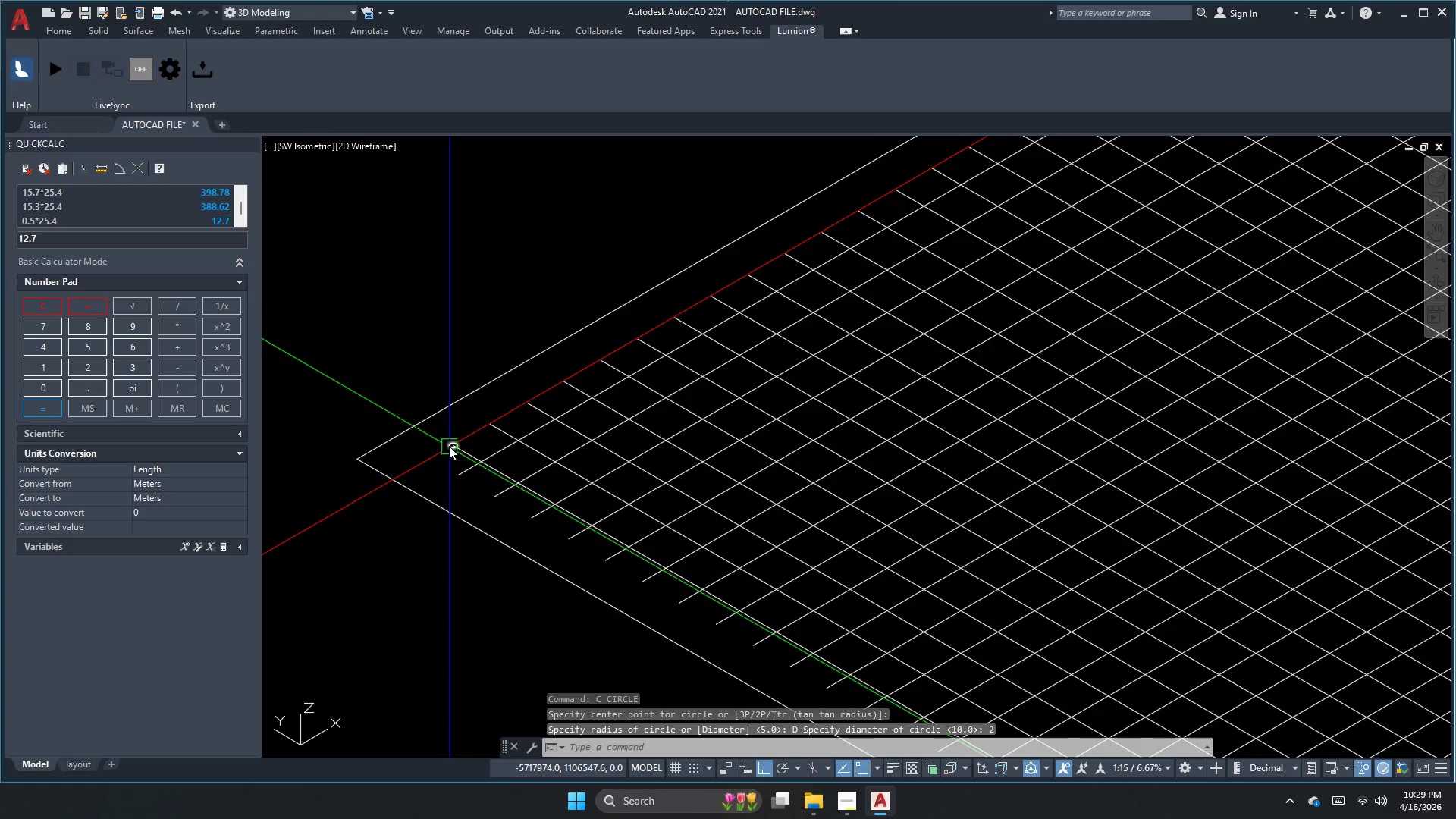 
scroll: coordinate [449, 441], scroll_direction: up, amount: 1.0
 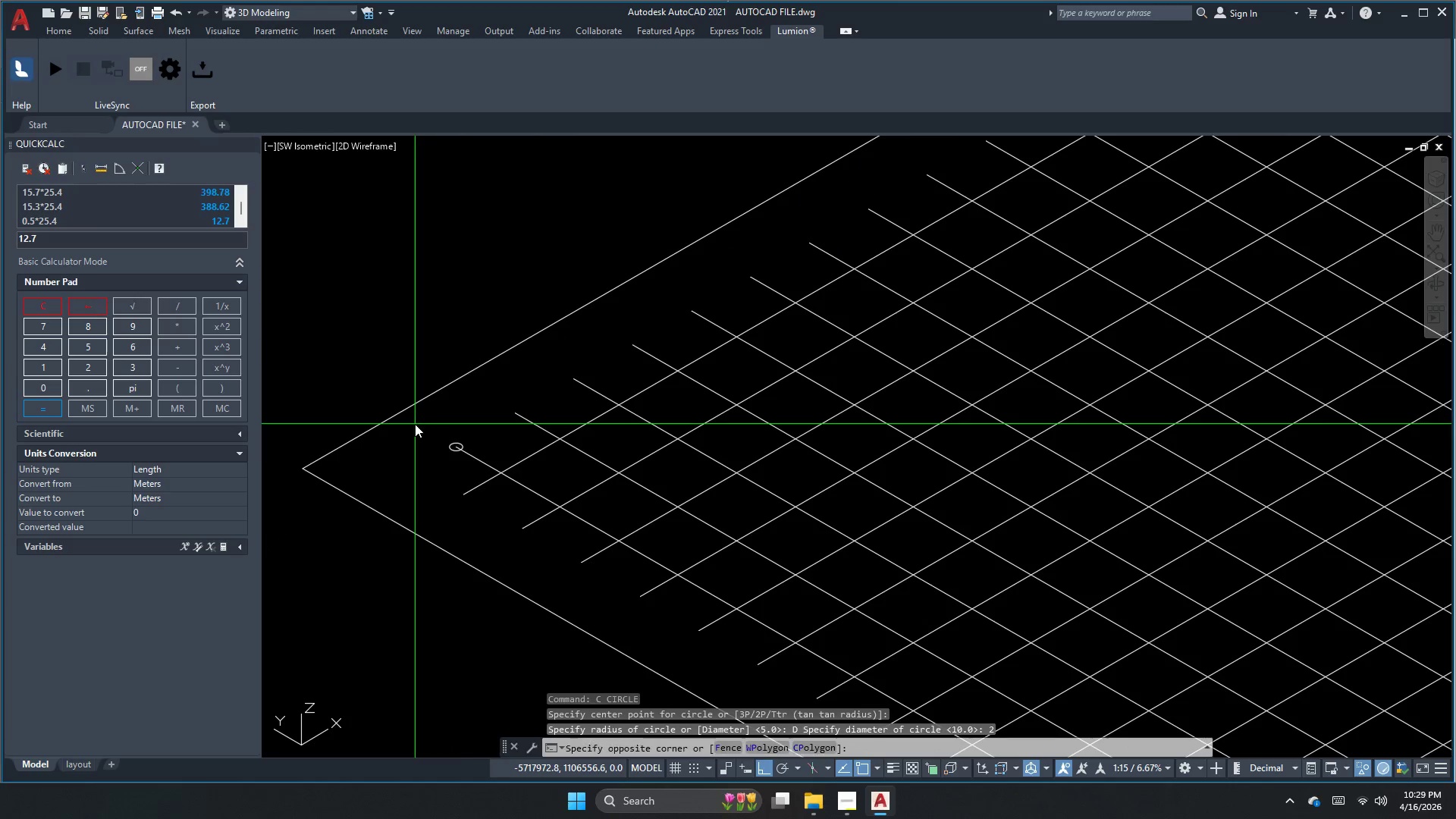 
double_click([502, 476])
 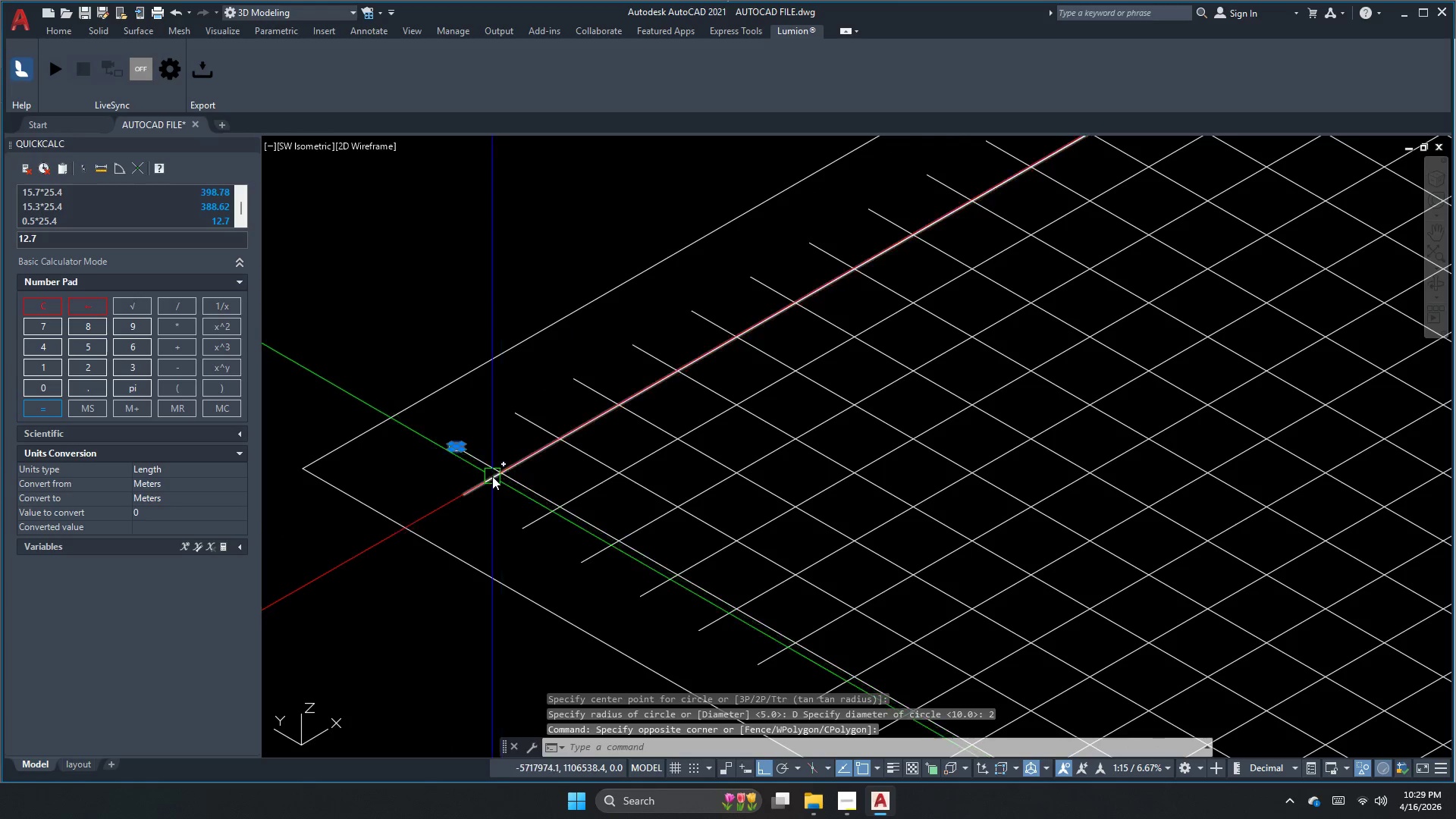 
type(co )
key(Escape)
 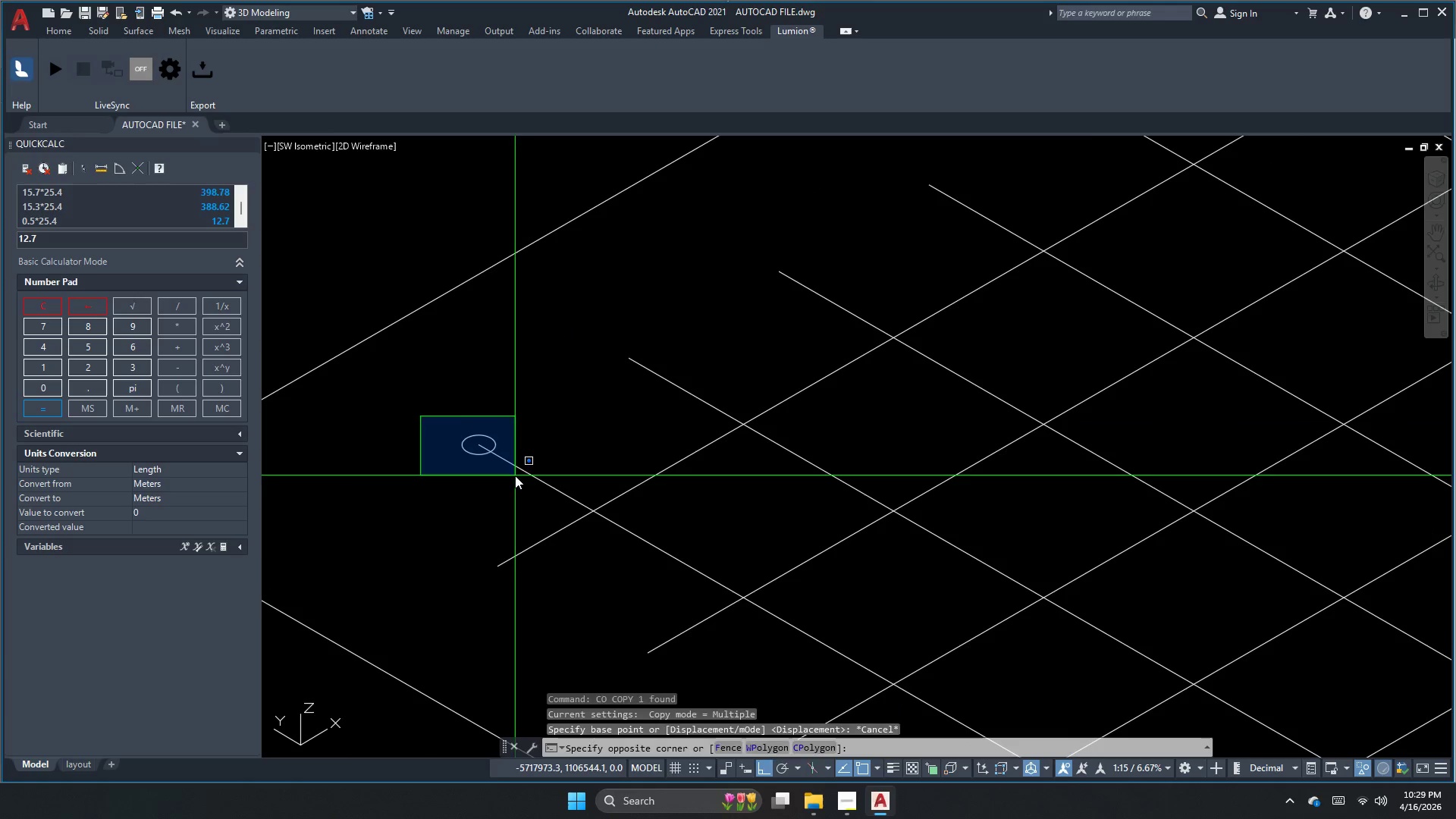 
left_click_drag(start_coordinate=[420, 416], to_coordinate=[439, 423])
 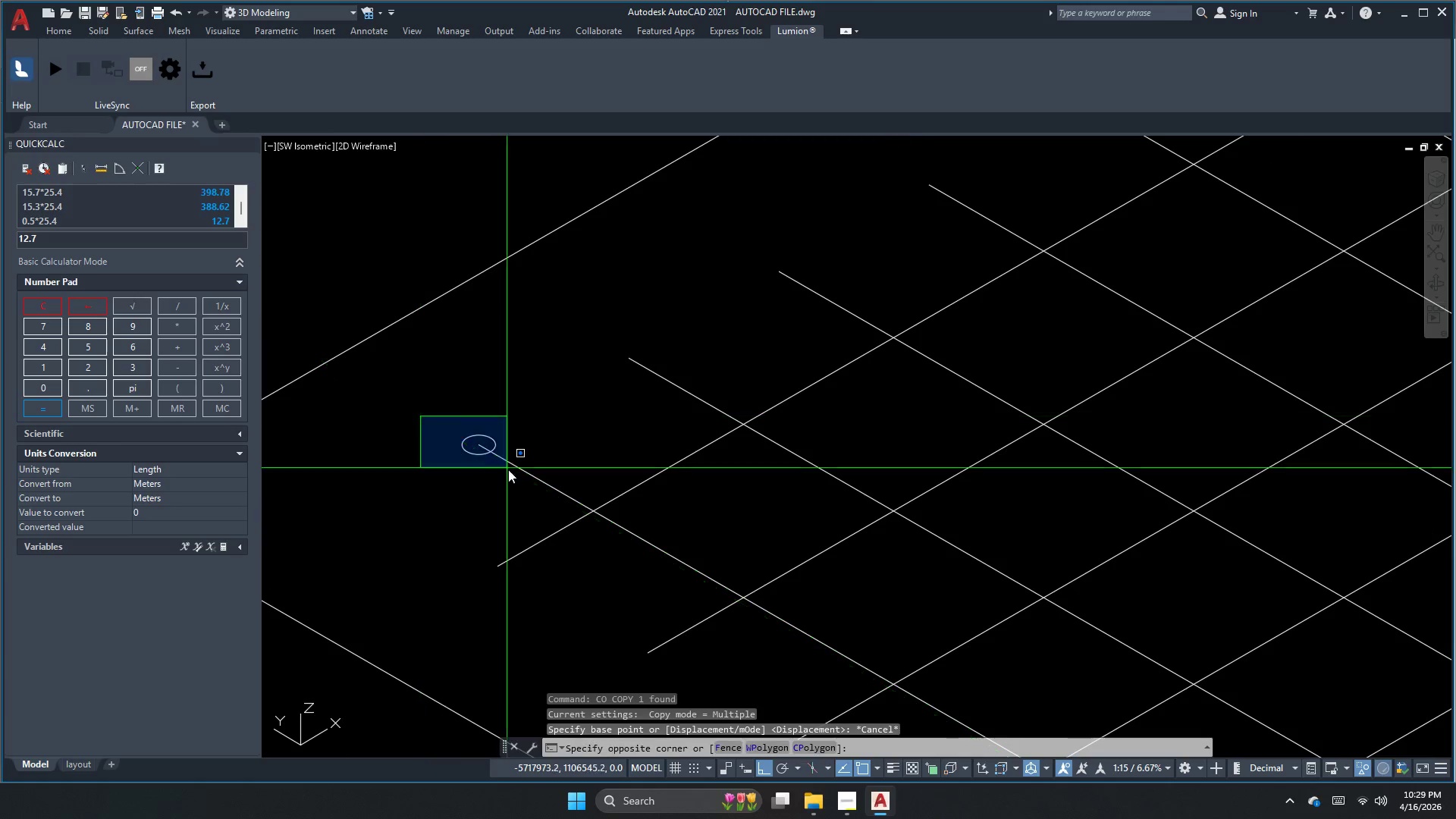 
scroll: coordinate [441, 449], scroll_direction: up, amount: 2.0
 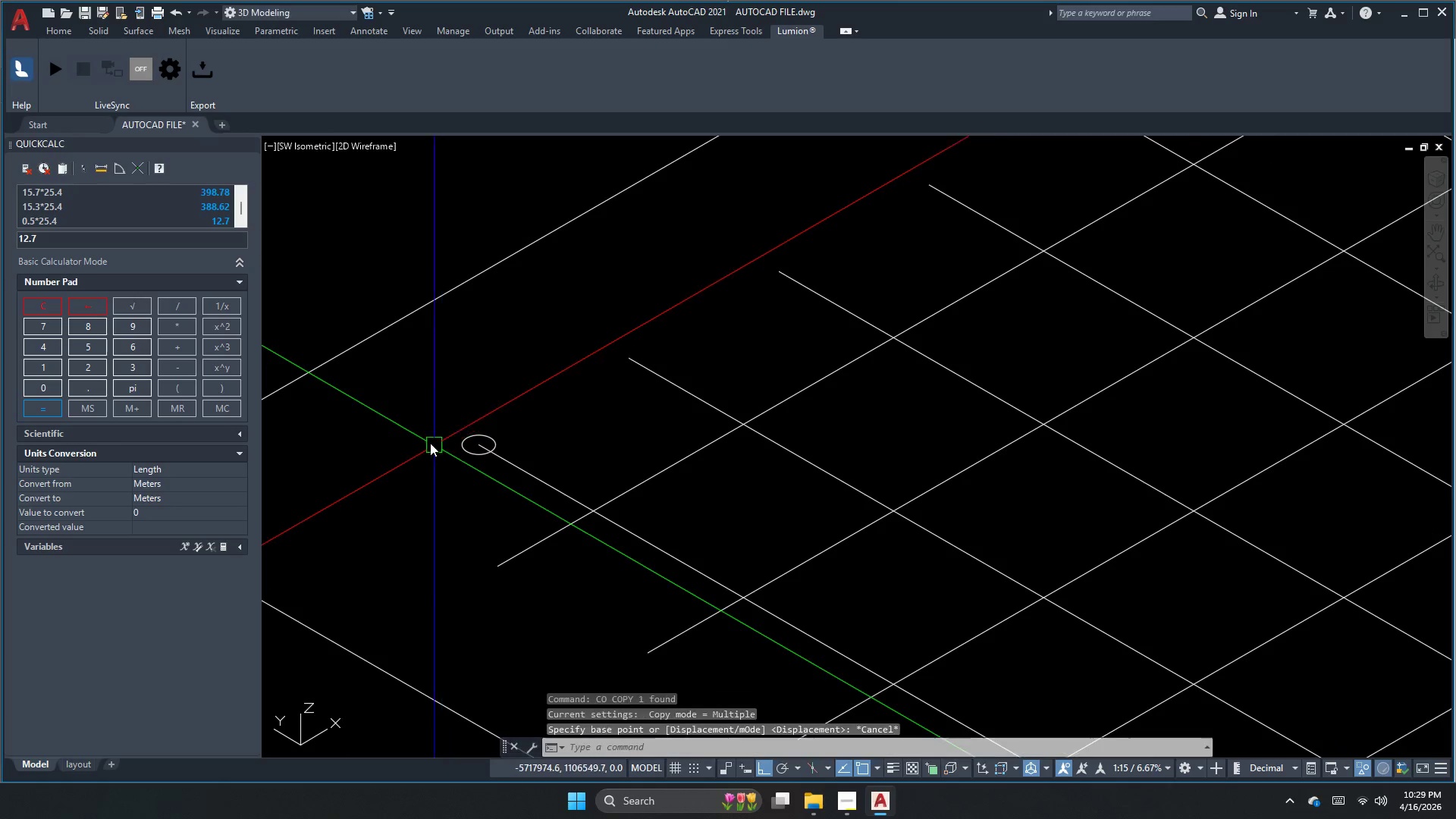 
double_click([515, 475])
 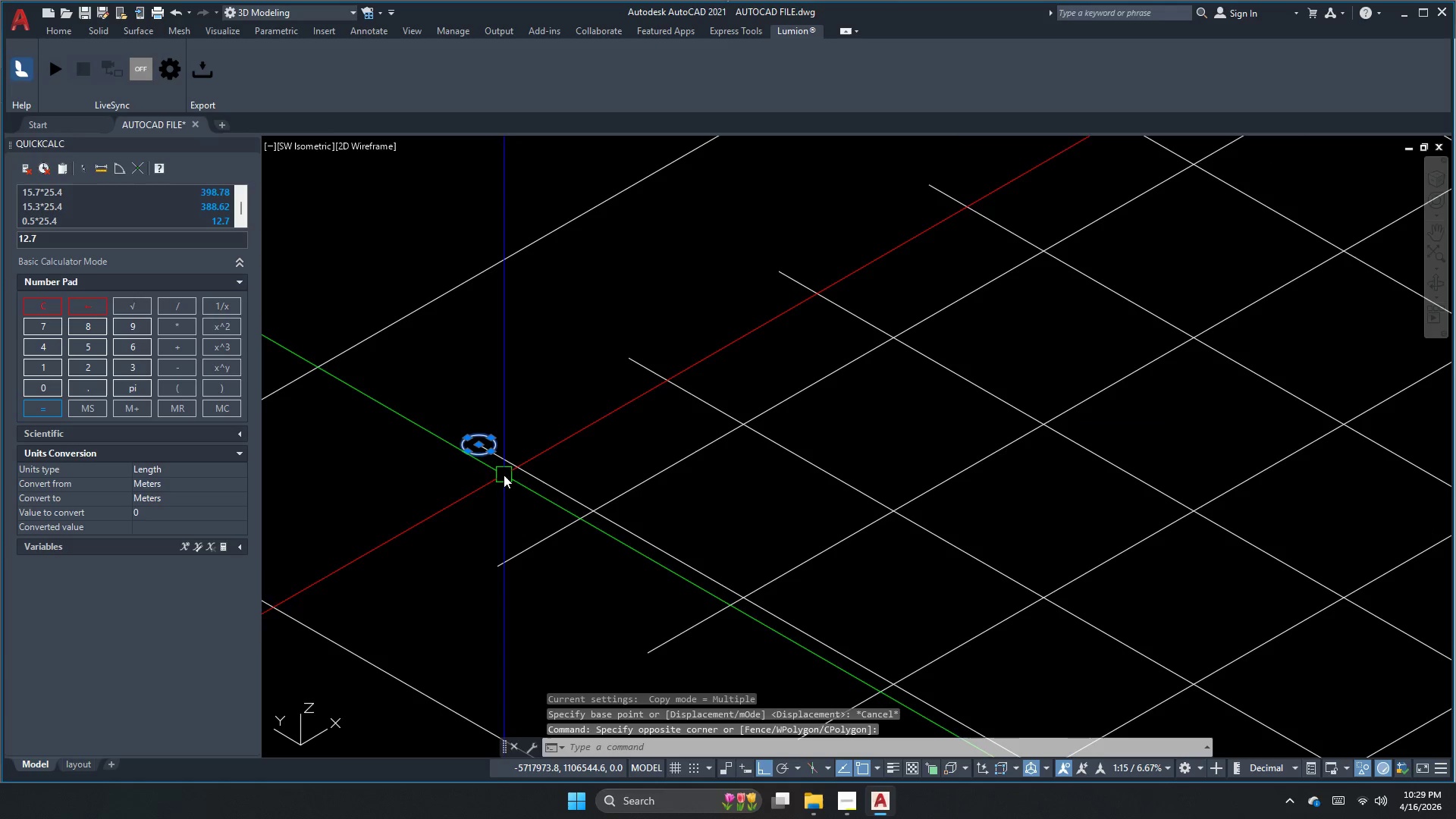 
key(Escape)
 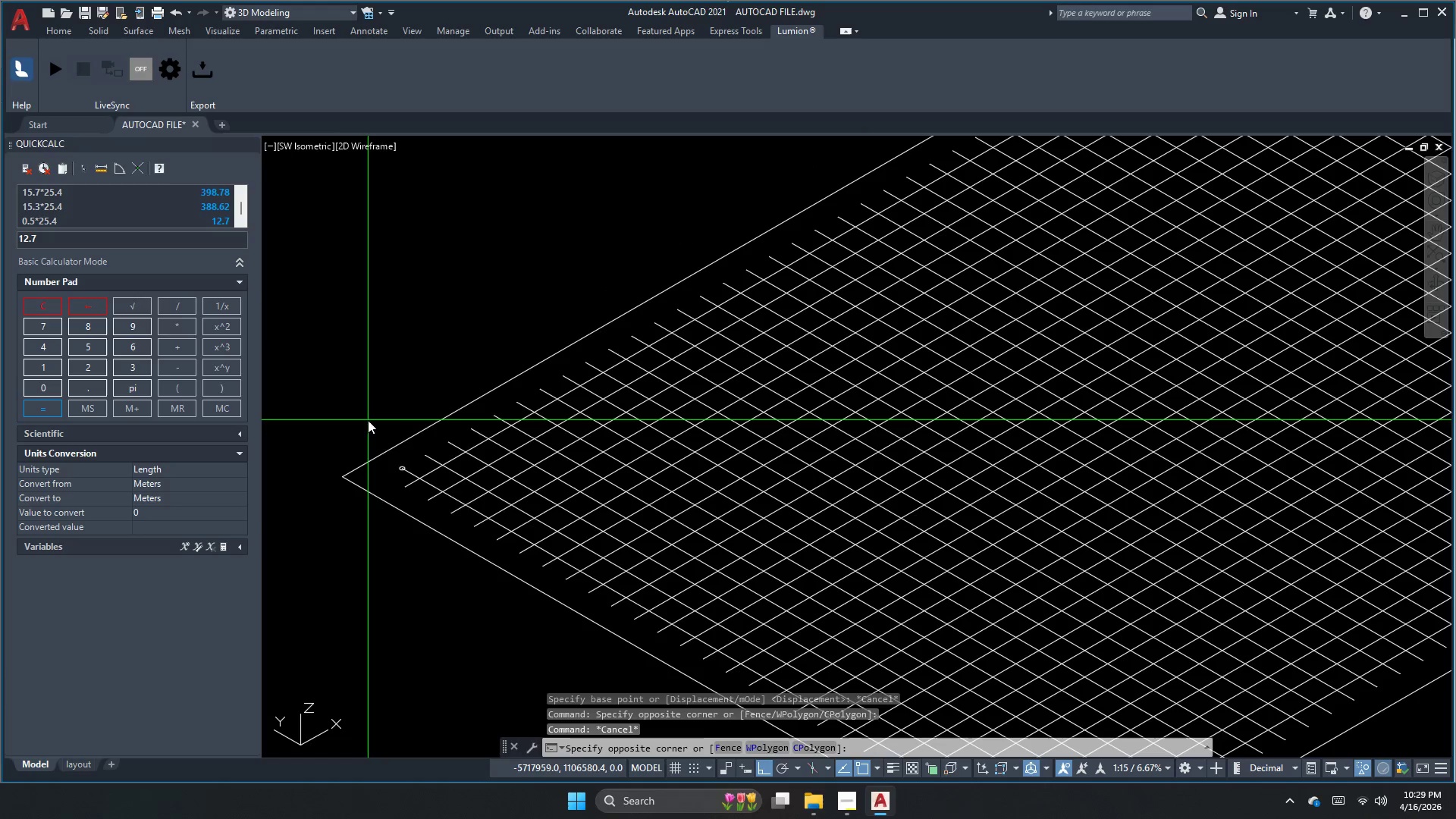 
scroll: coordinate [388, 473], scroll_direction: down, amount: 4.0
 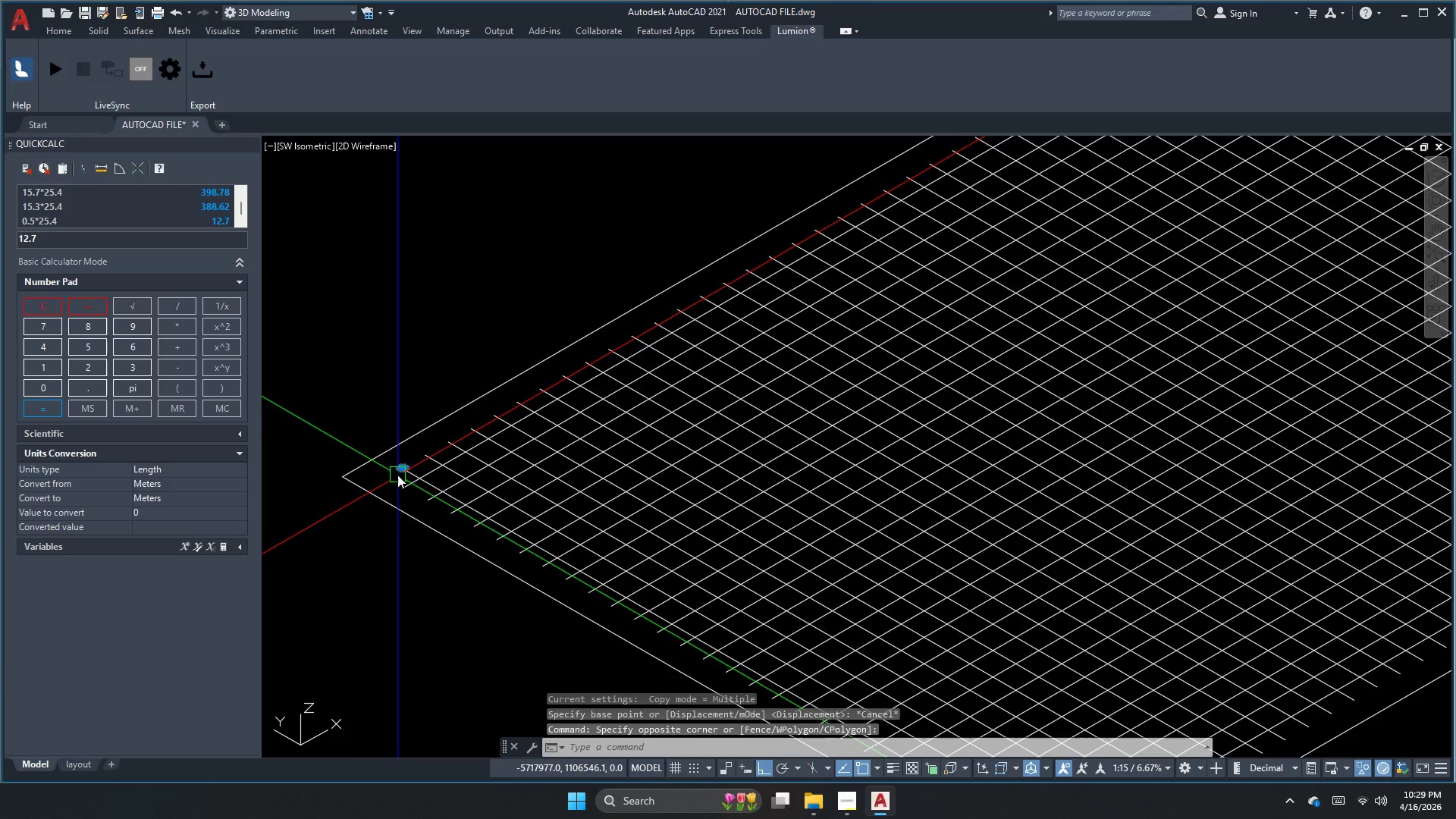 
double_click([443, 494])
 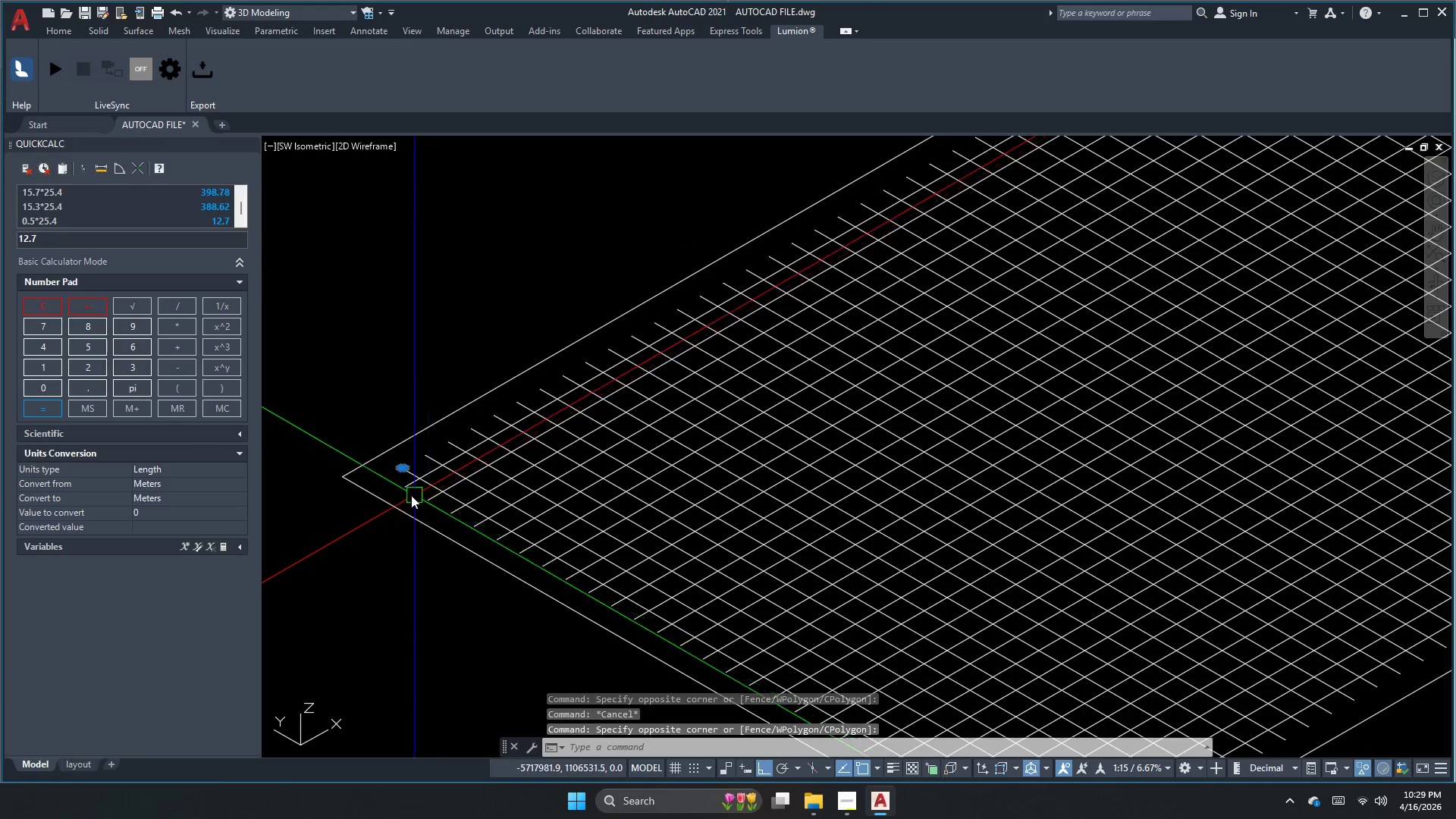 
key(Escape)
 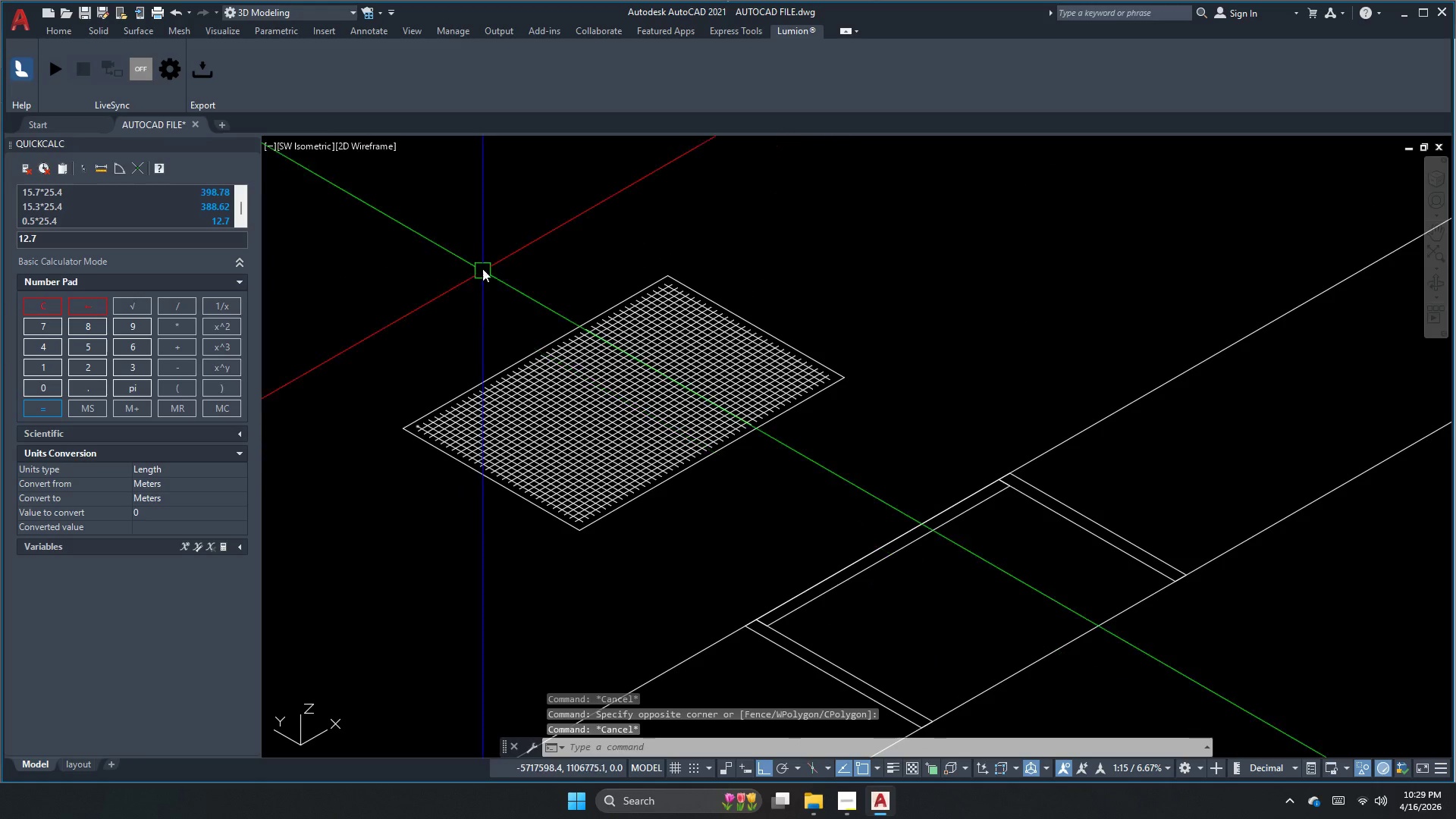 
left_click_drag(start_coordinate=[482, 257], to_coordinate=[500, 269])
 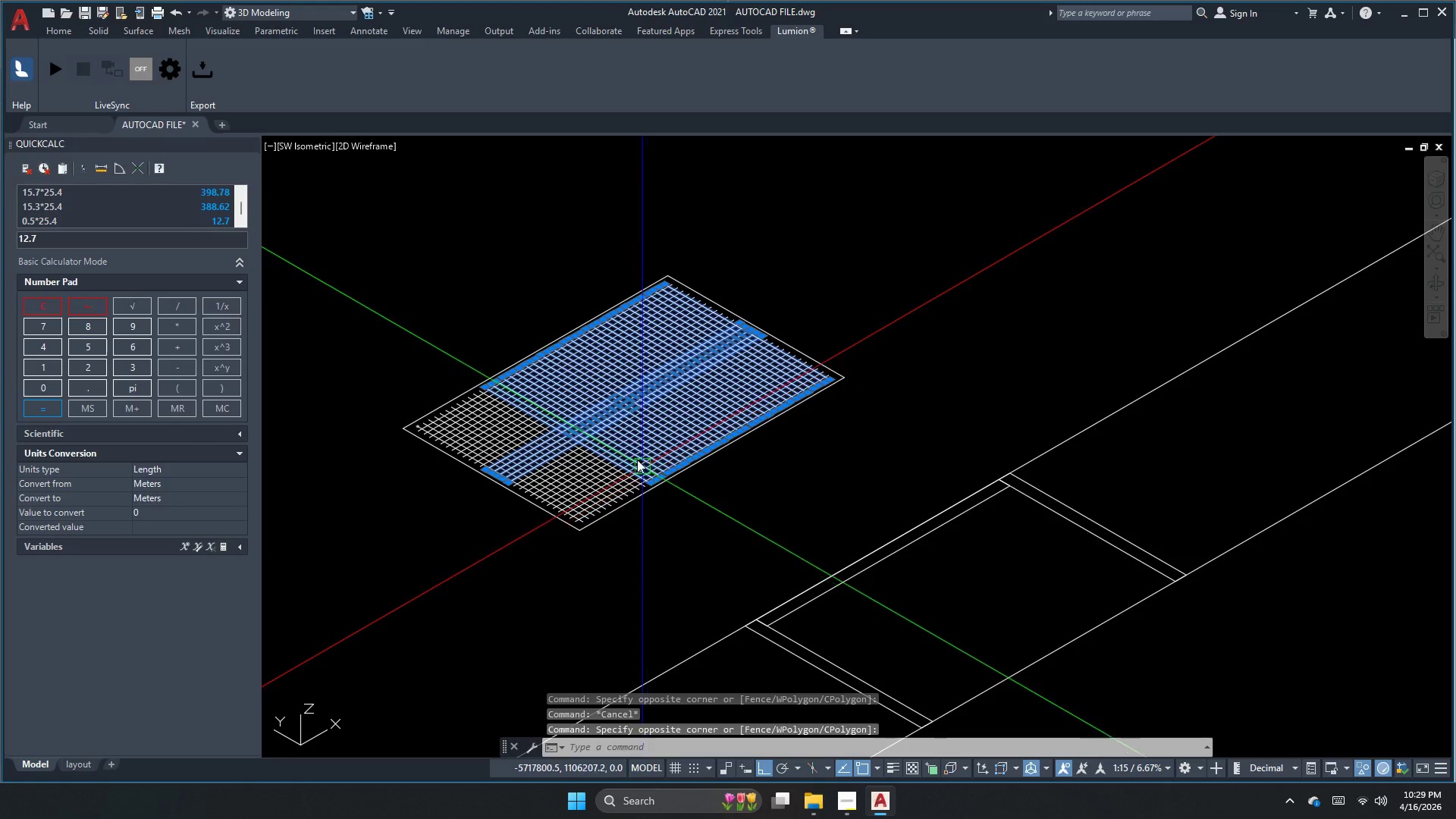 
scroll: coordinate [427, 392], scroll_direction: down, amount: 3.0
 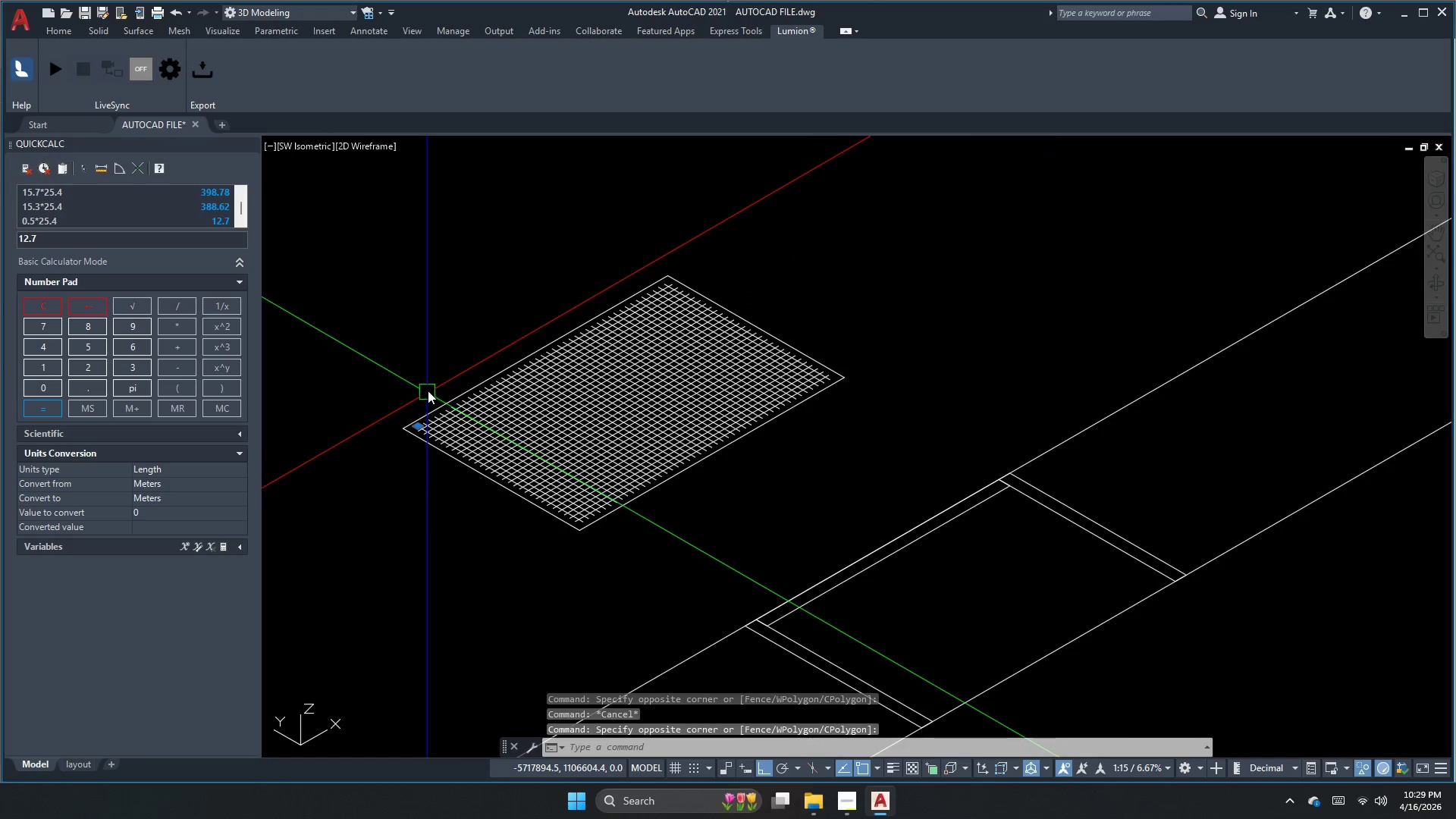 
left_click_drag(start_coordinate=[358, 346], to_coordinate=[410, 369])
 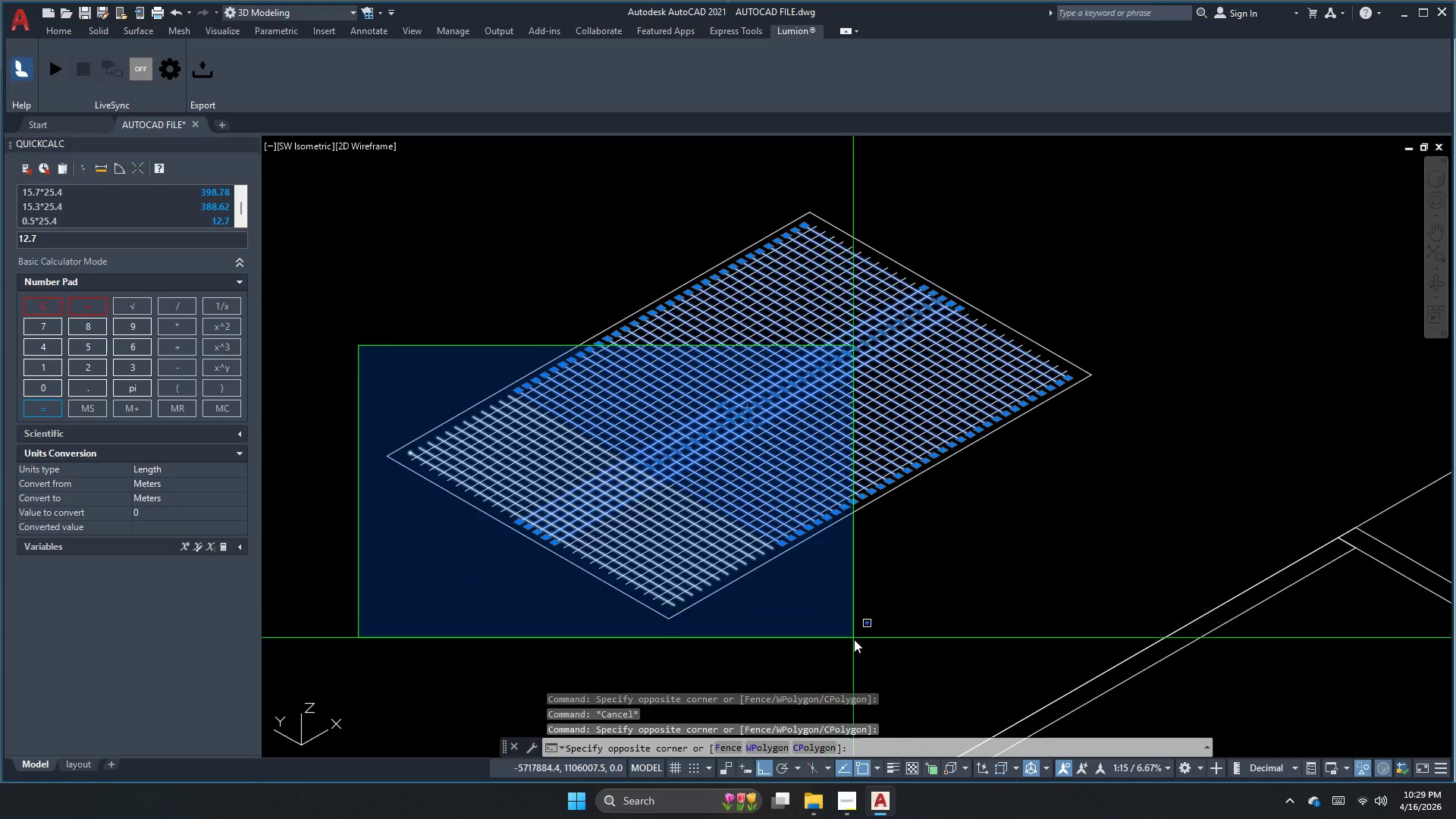 
scroll: coordinate [431, 381], scroll_direction: up, amount: 2.0
 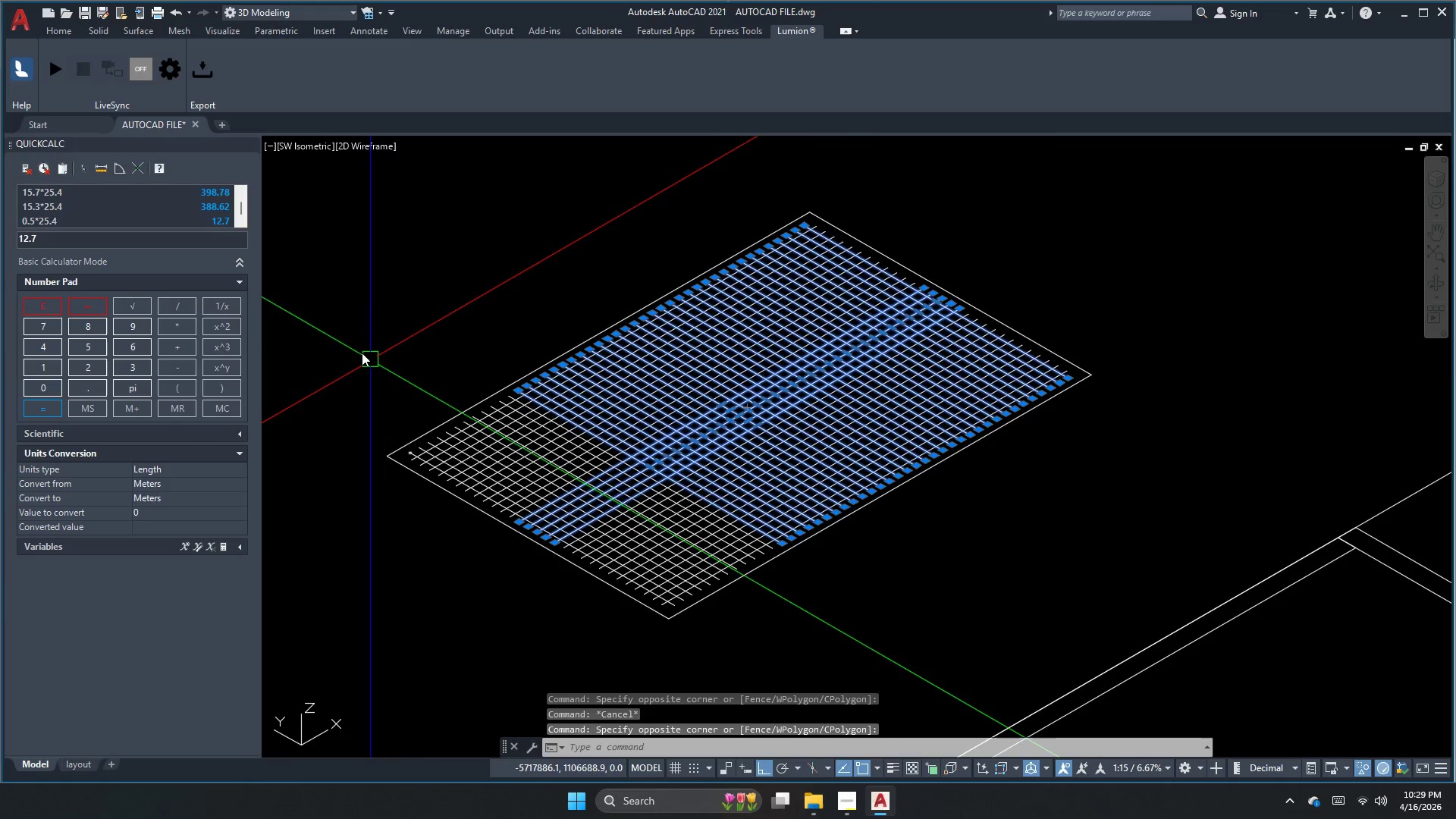 
left_click([856, 647])
 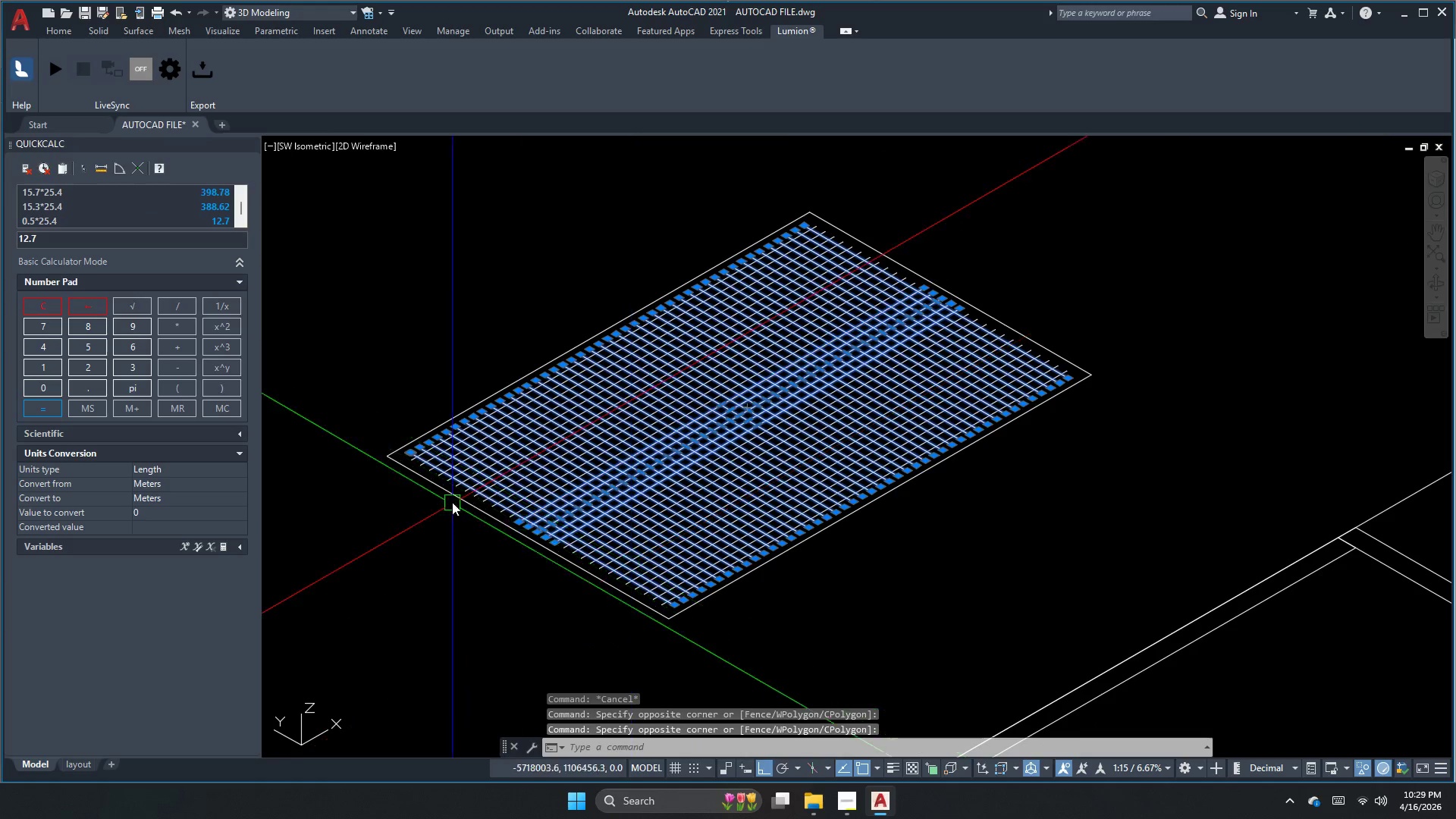 
hold_key(key=ShiftLeft, duration=1.3)
scroll: coordinate [317, 362], scroll_direction: up, amount: 7.0
 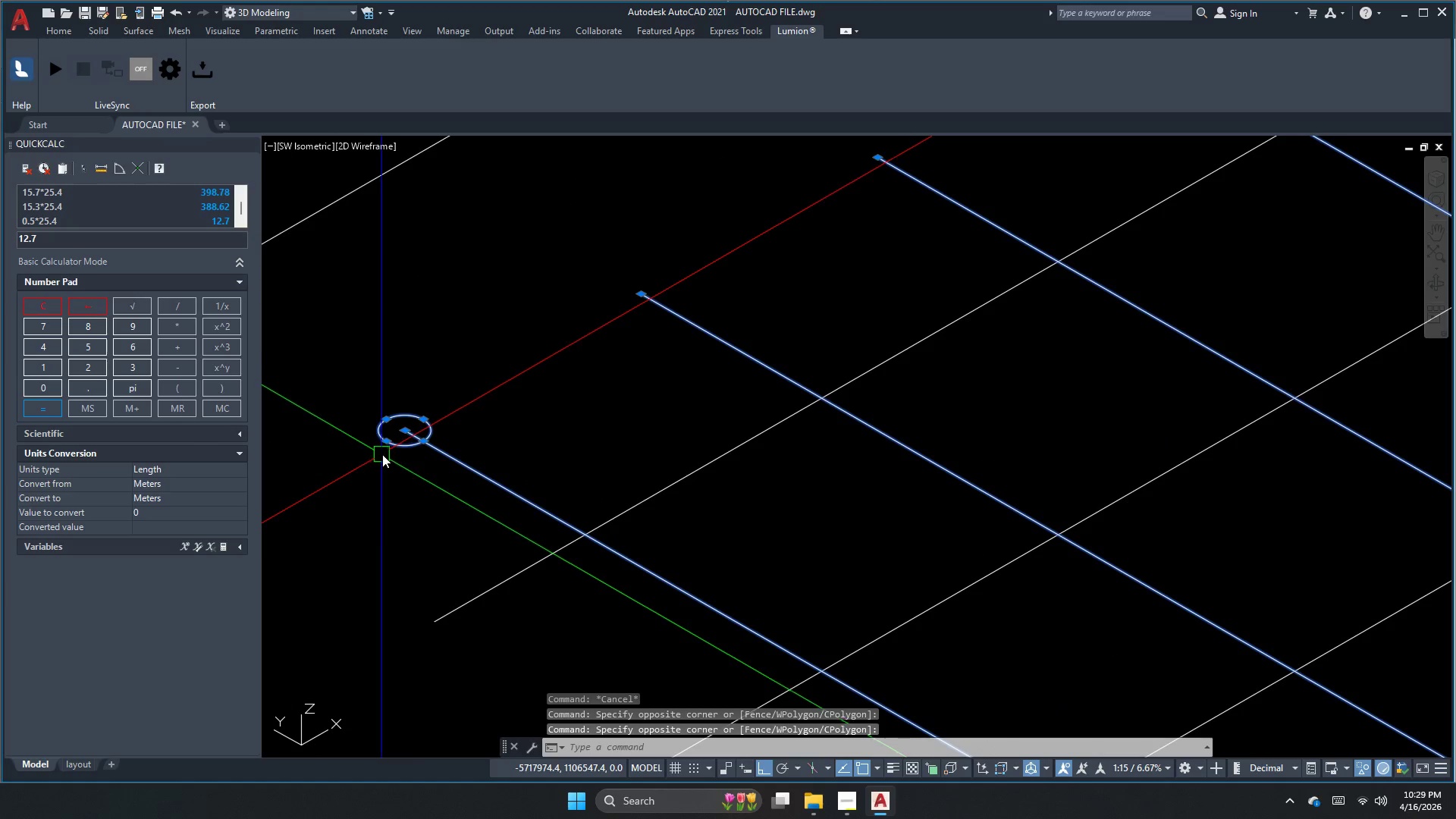 
key(G)
 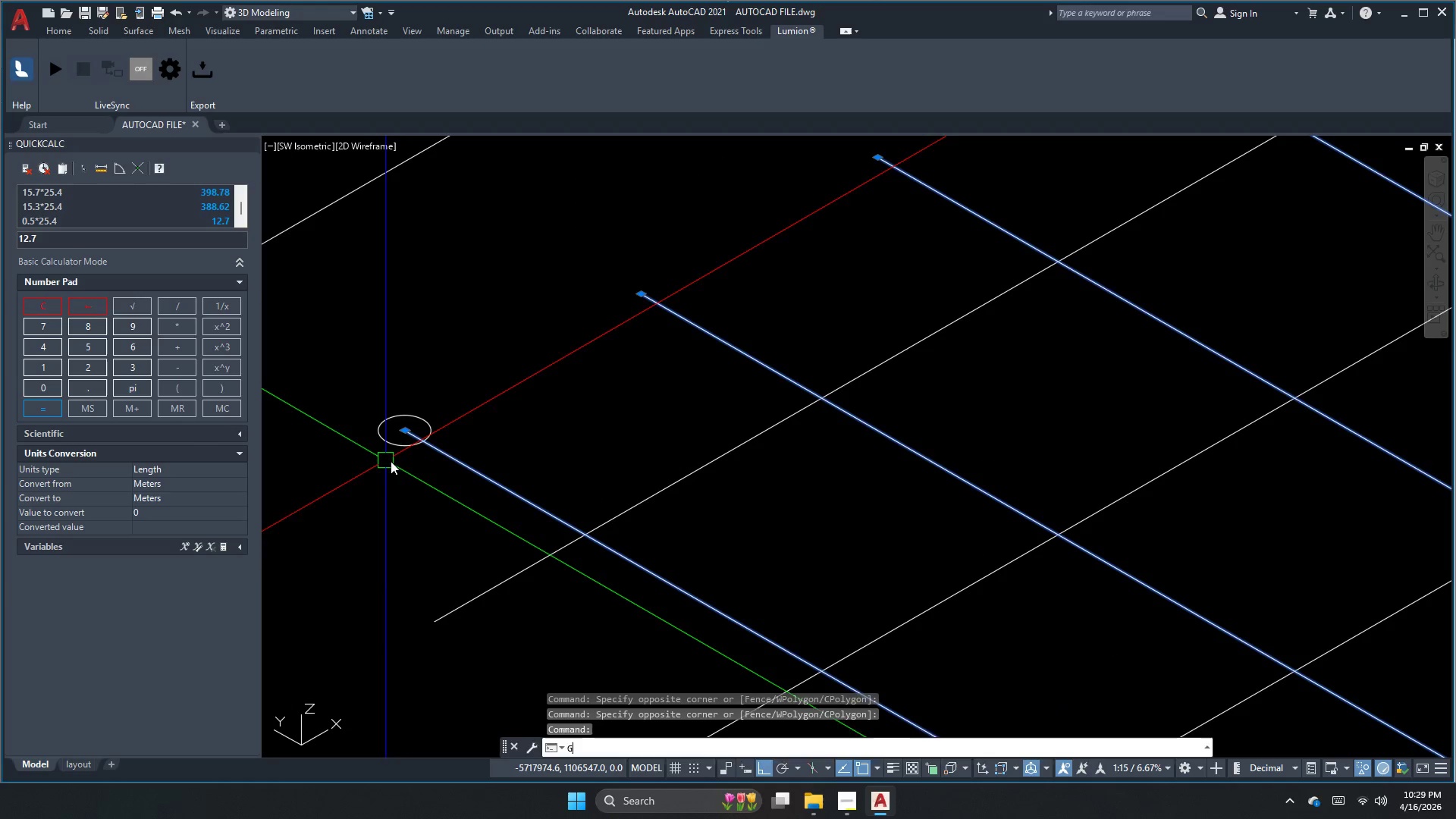 
key(Space)
 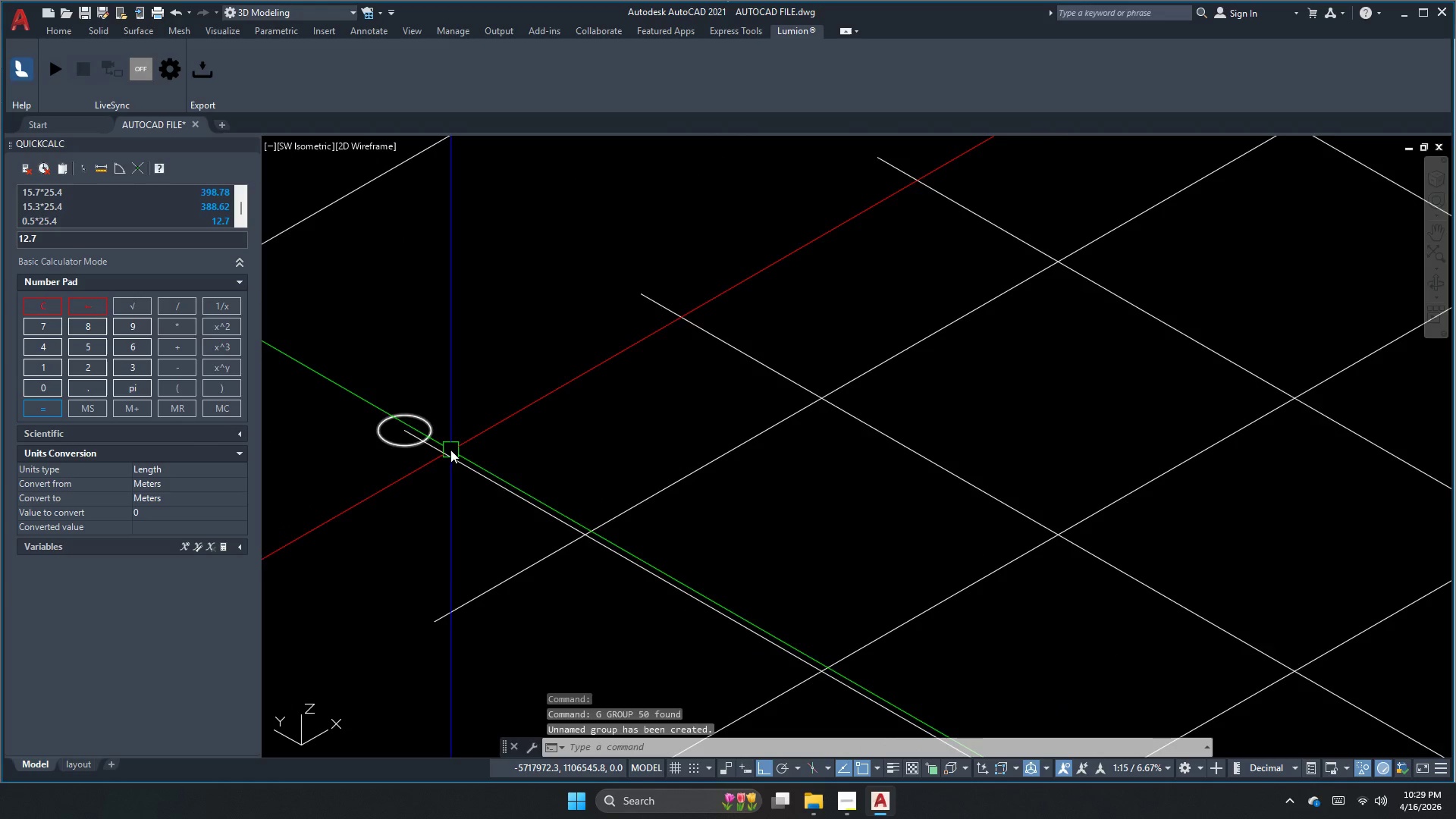 
left_click([458, 453])
 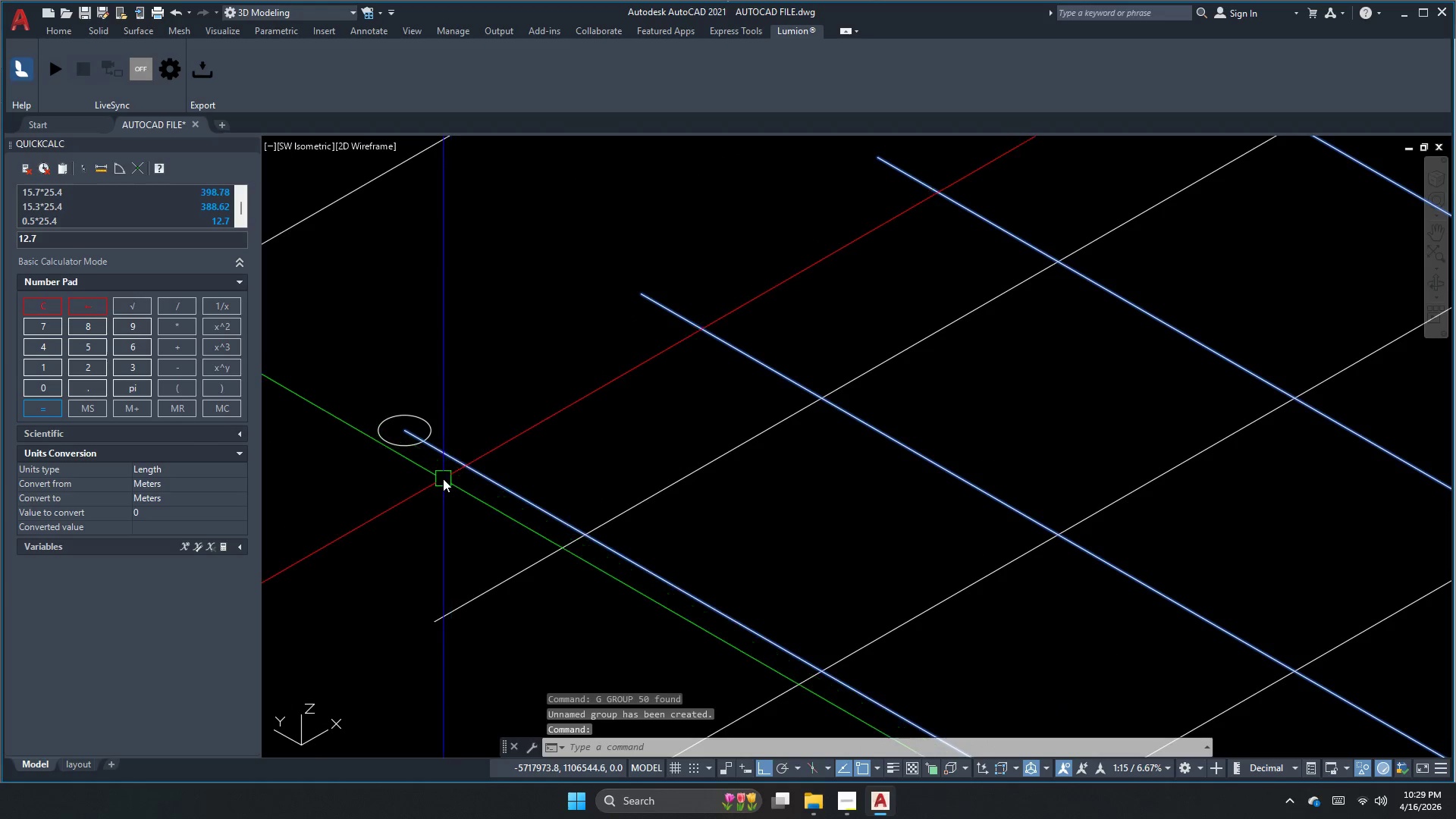 
key(Escape)
 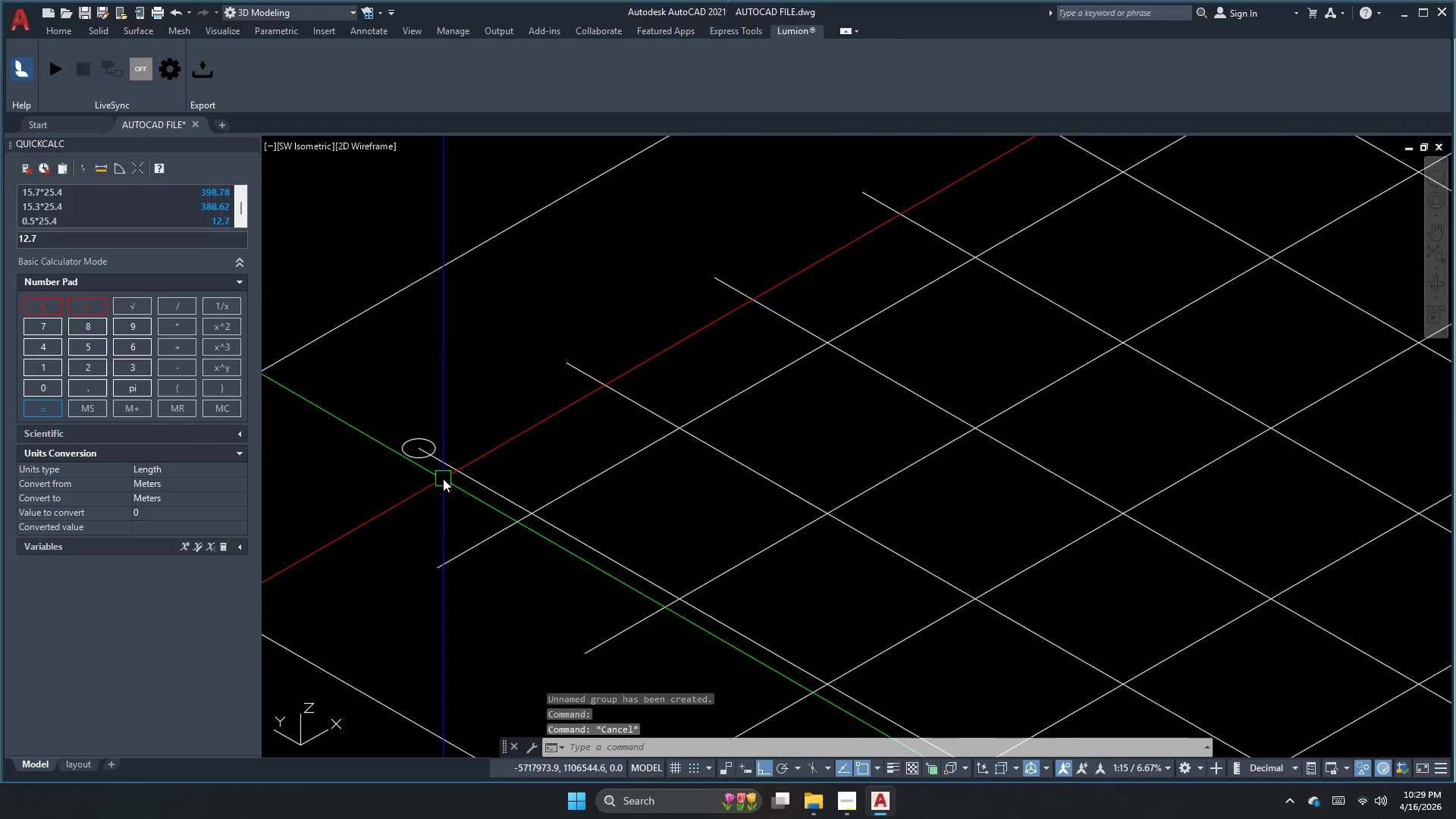 
key(Control+ControlLeft)
 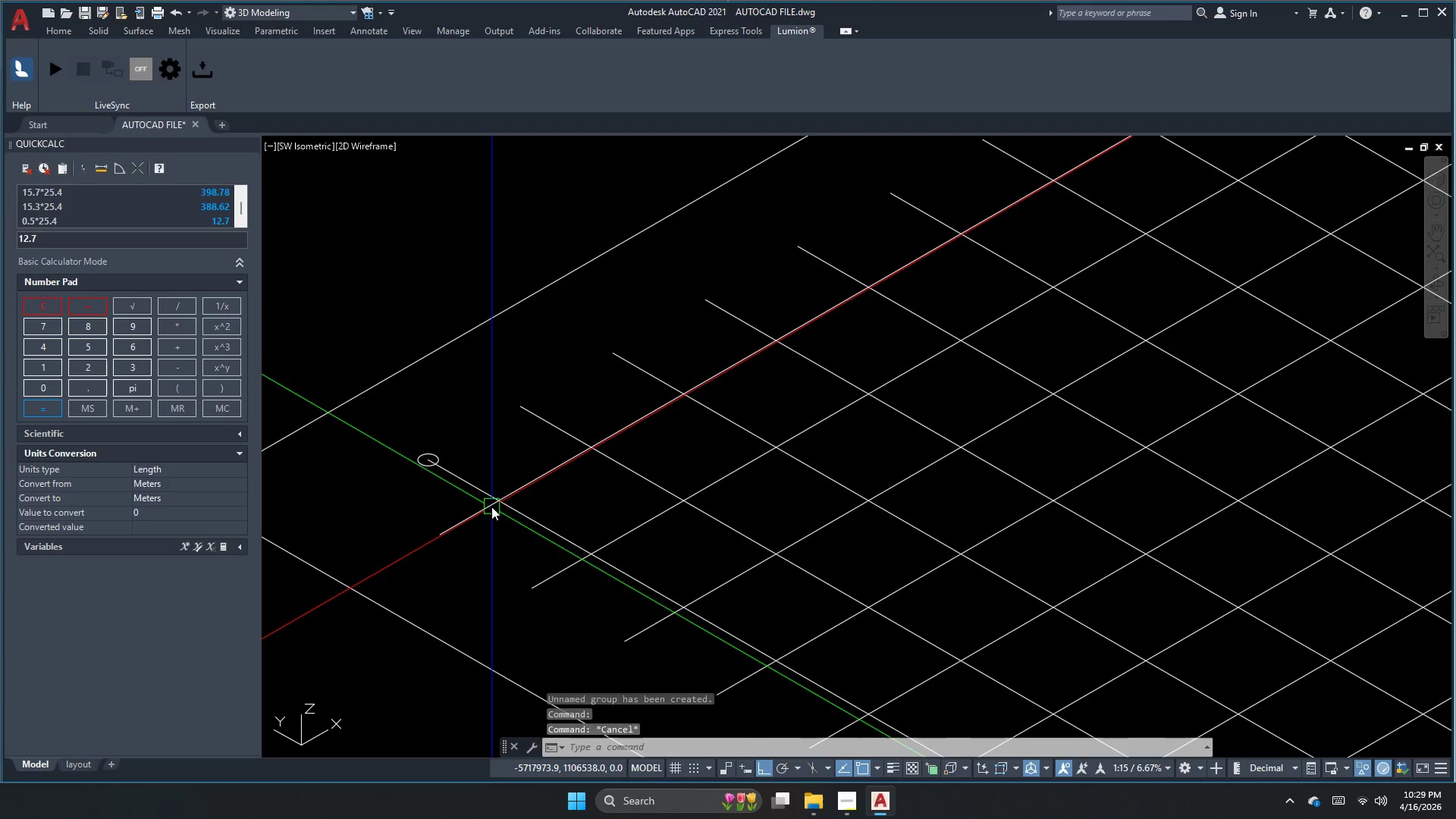 
key(Control+H)
 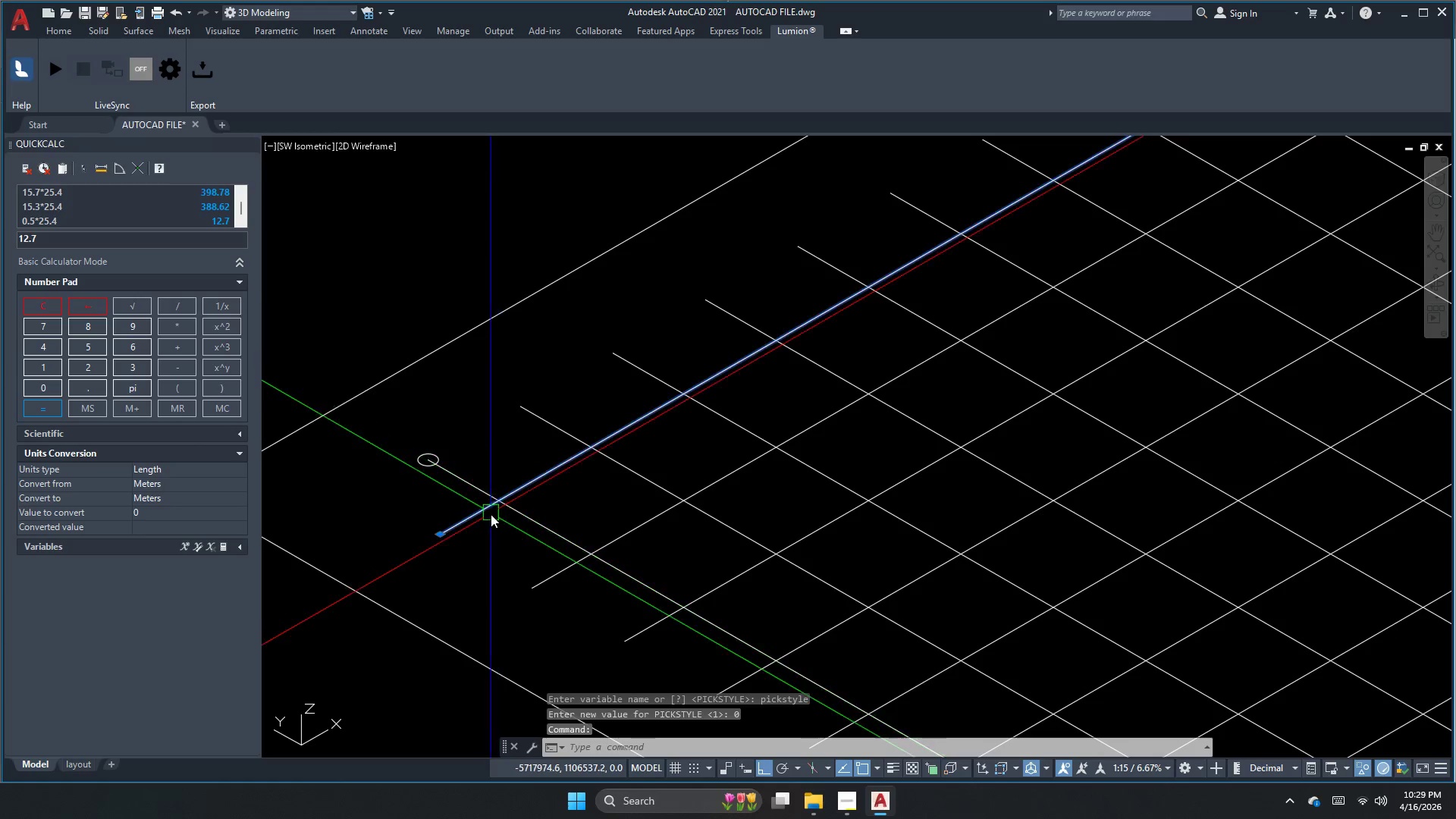 
scroll: coordinate [444, 480], scroll_direction: down, amount: 2.0
 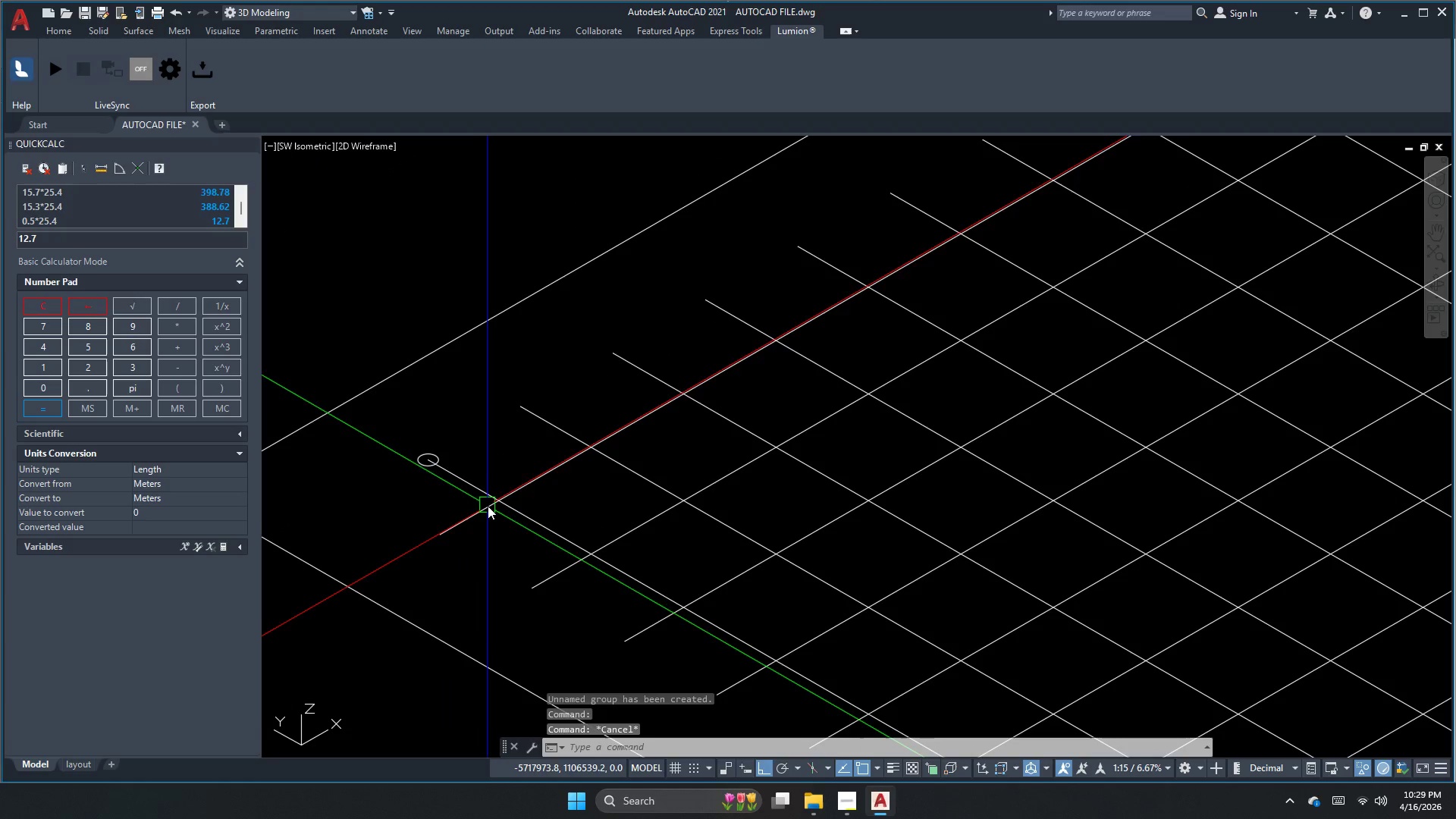 
key(Escape)
 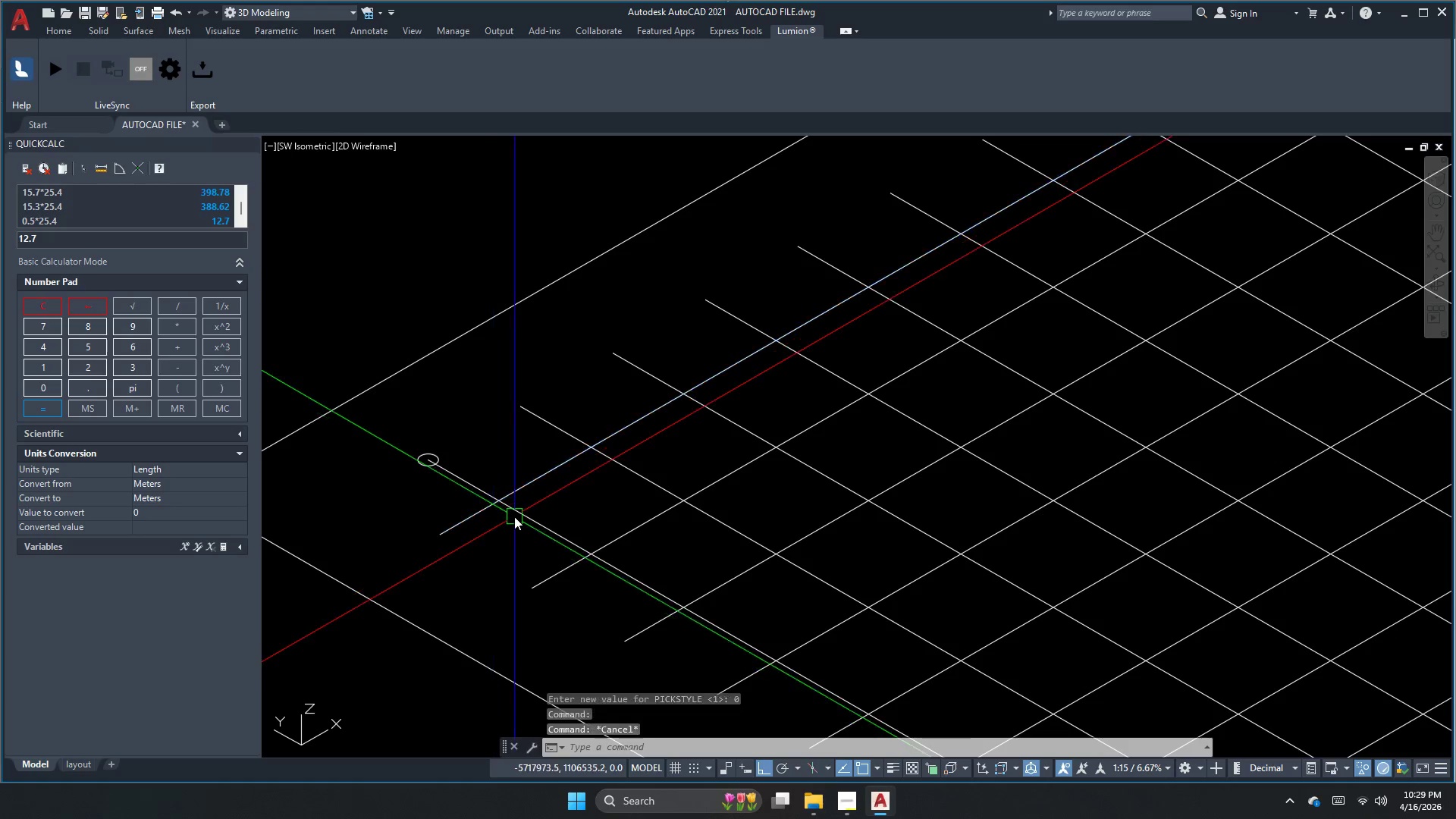 
left_click([516, 516])
 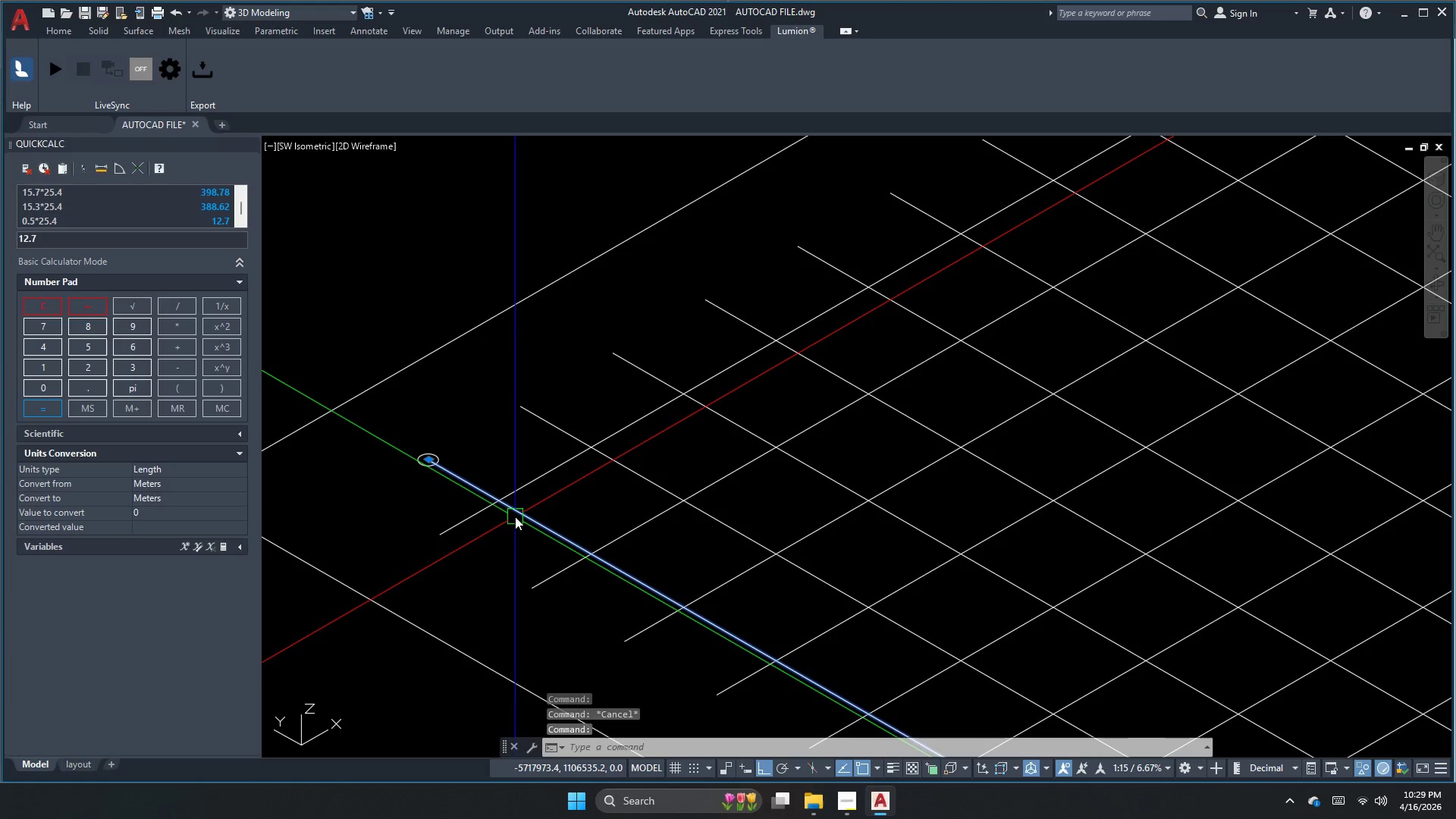 
key(Control+ControlLeft)
 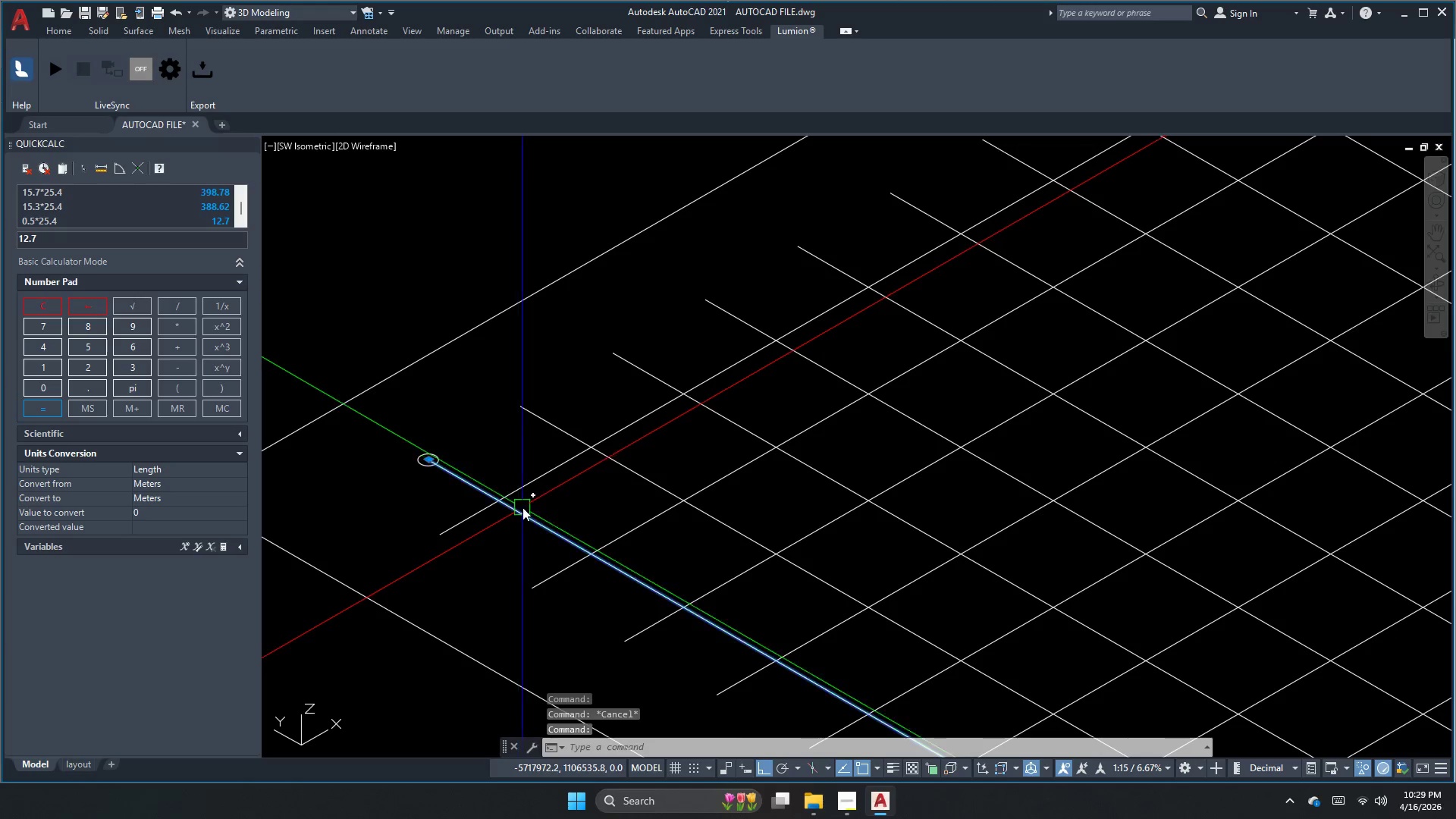 
key(Control+H)
 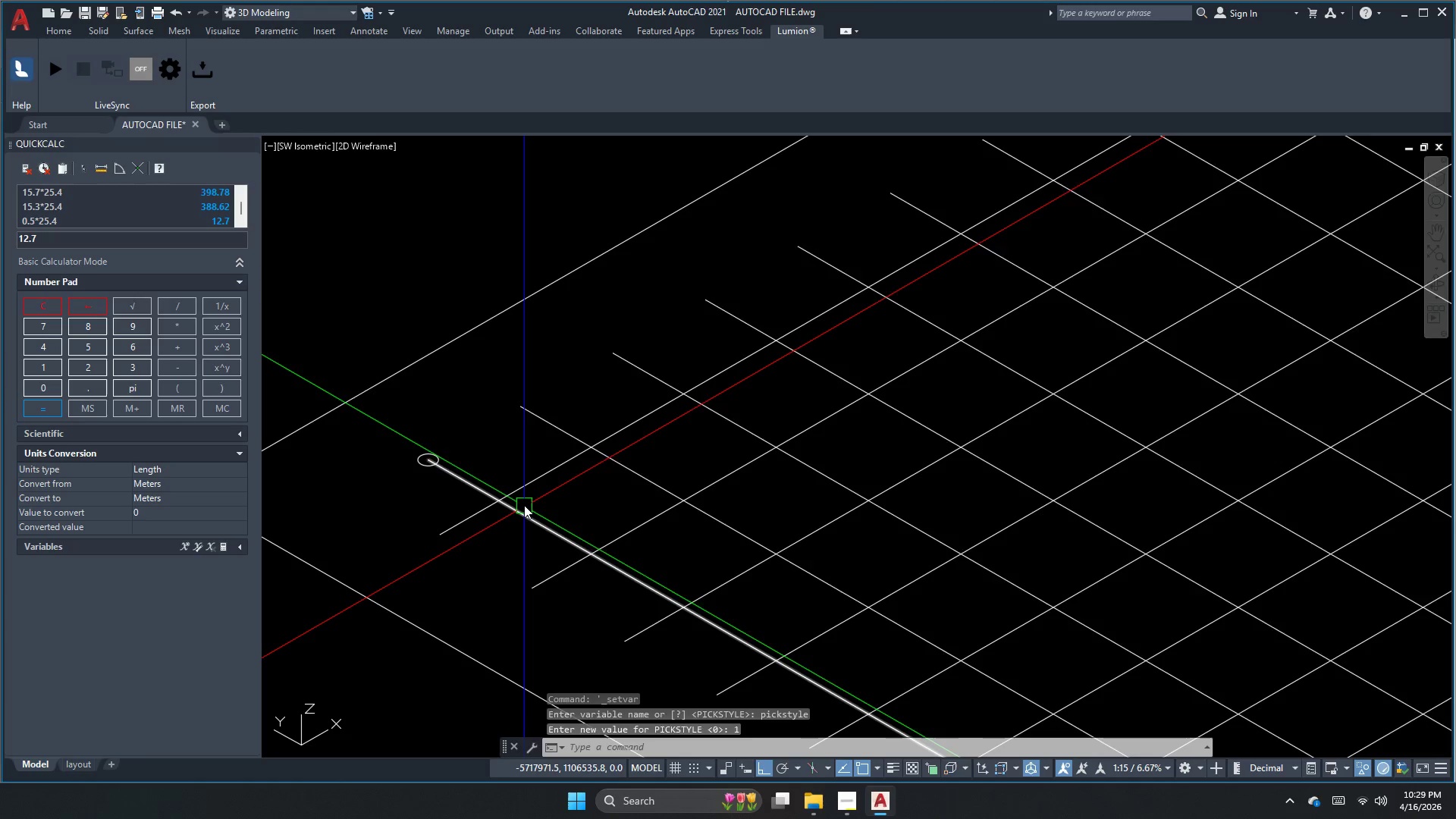 
left_click([525, 505])
 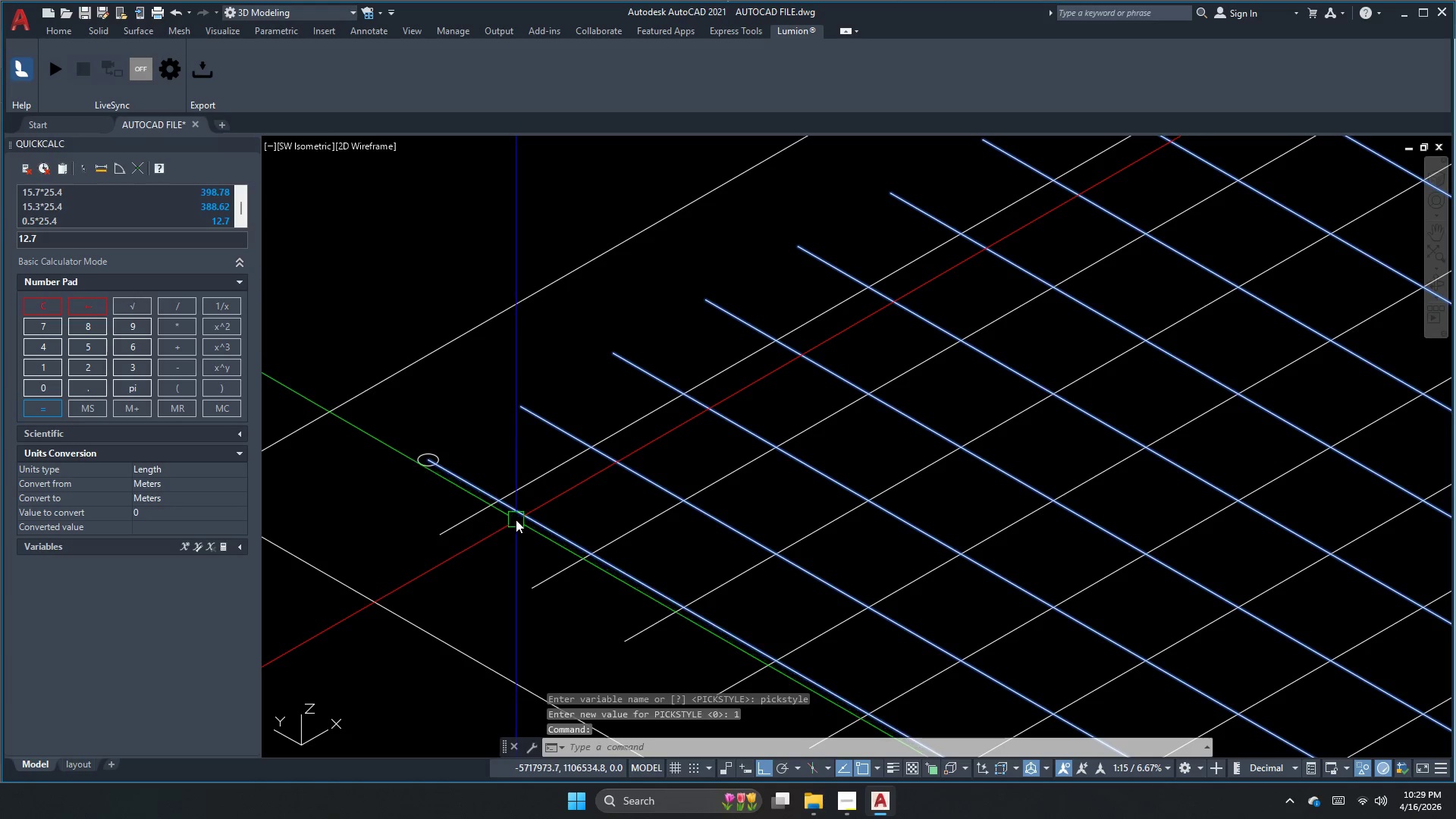 
left_click([622, 522])
 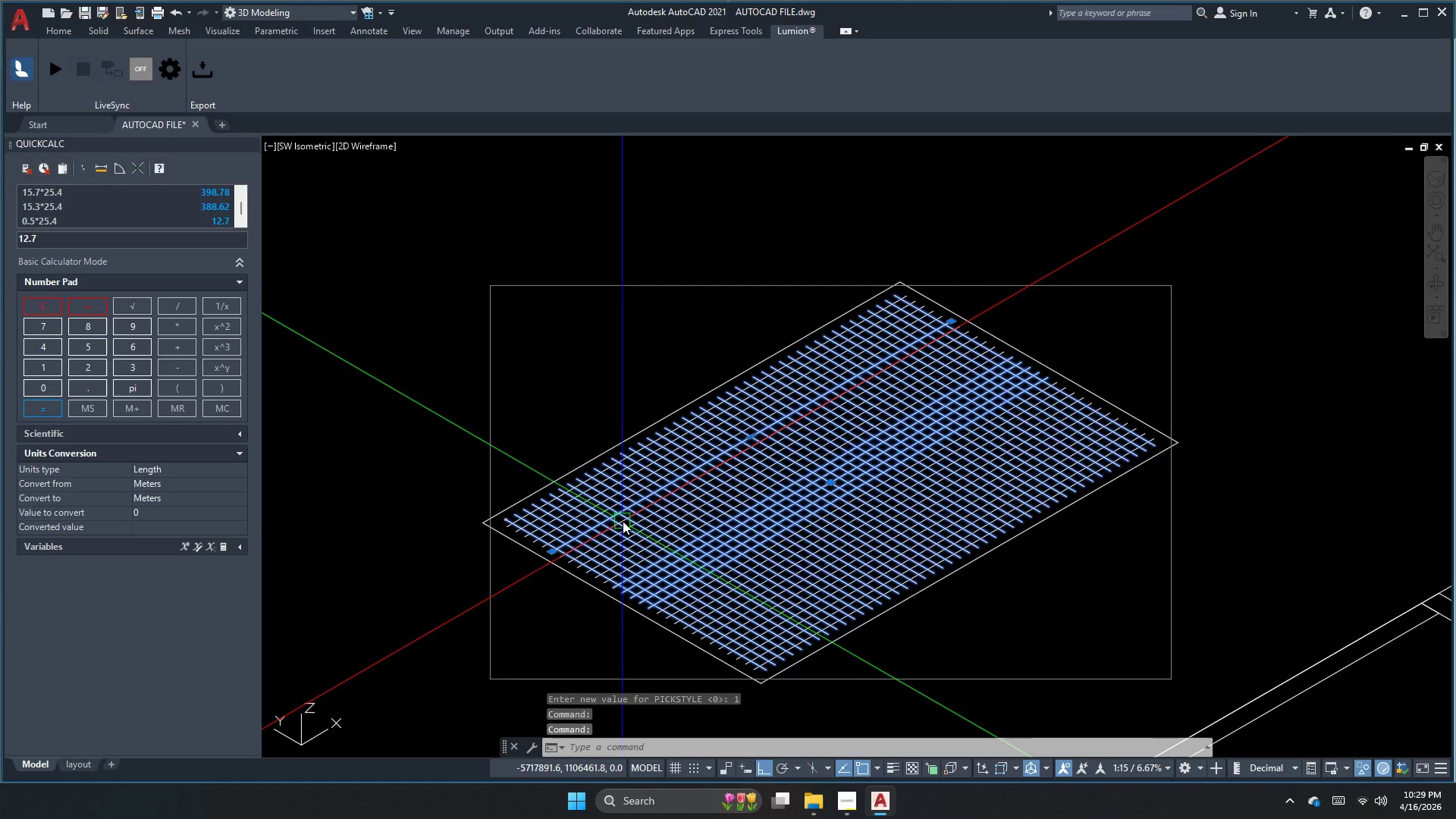 
scroll: coordinate [513, 530], scroll_direction: down, amount: 5.0
 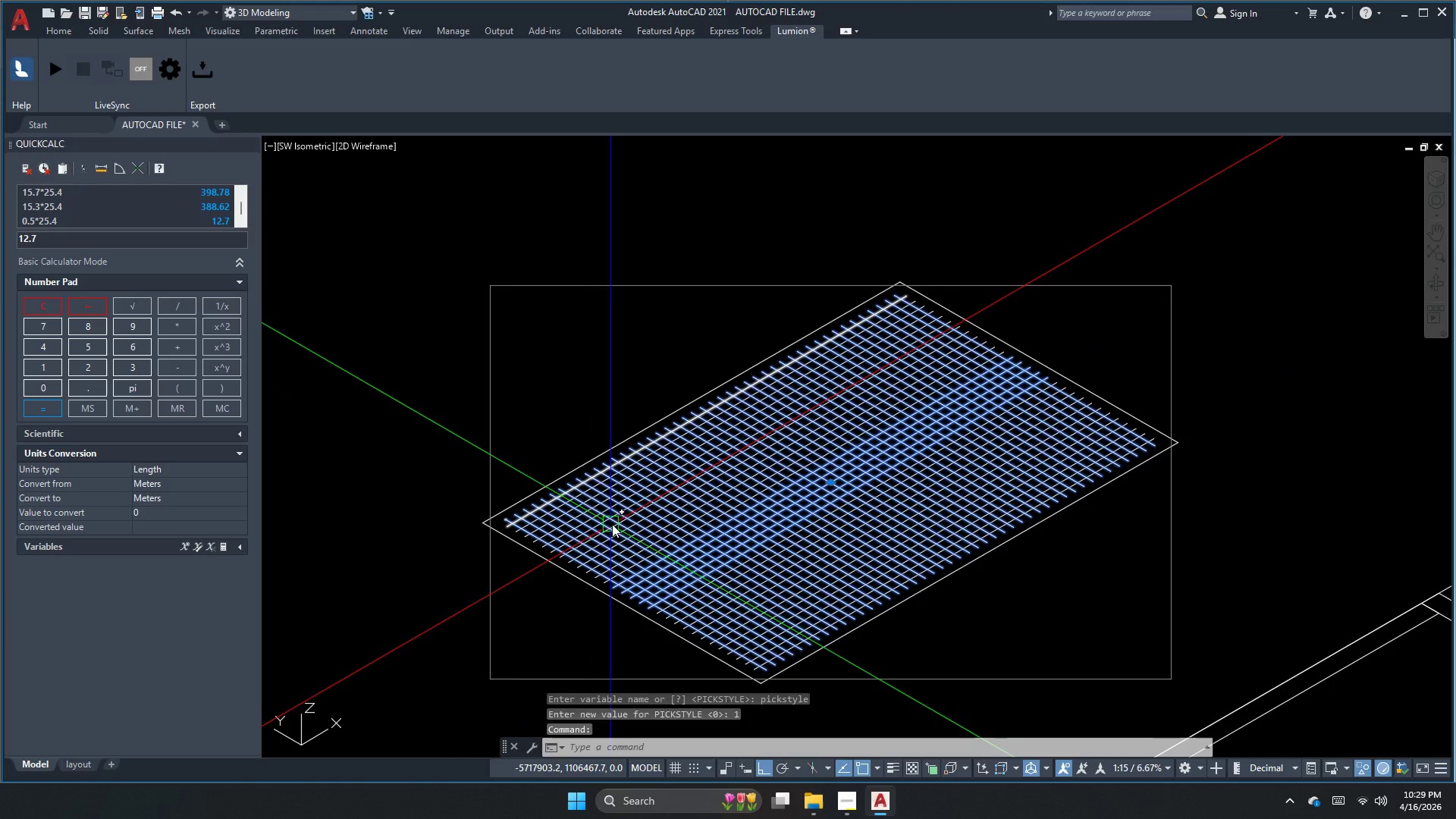 
key(Escape)
 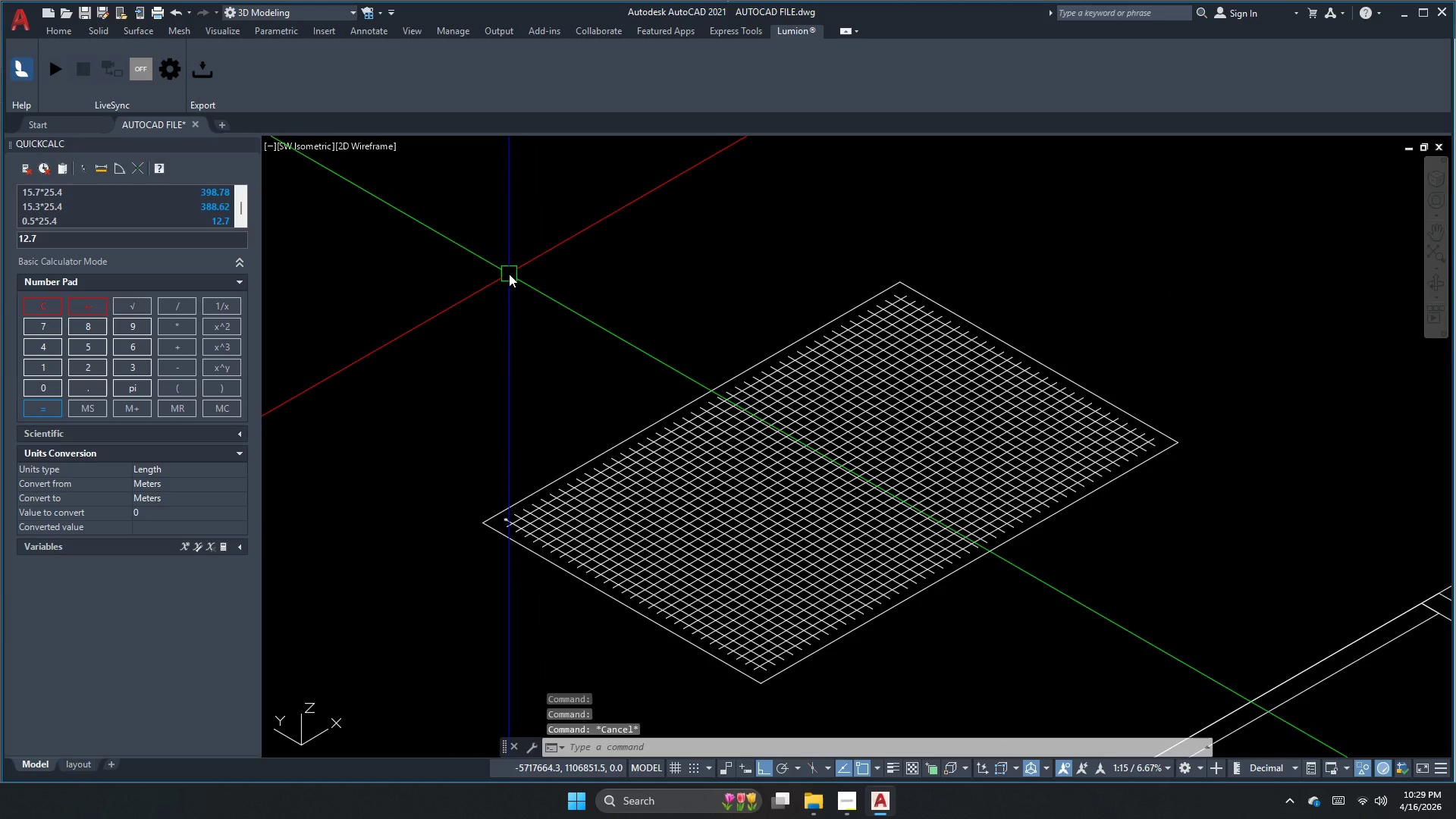 
left_click_drag(start_coordinate=[461, 190], to_coordinate=[463, 193])
 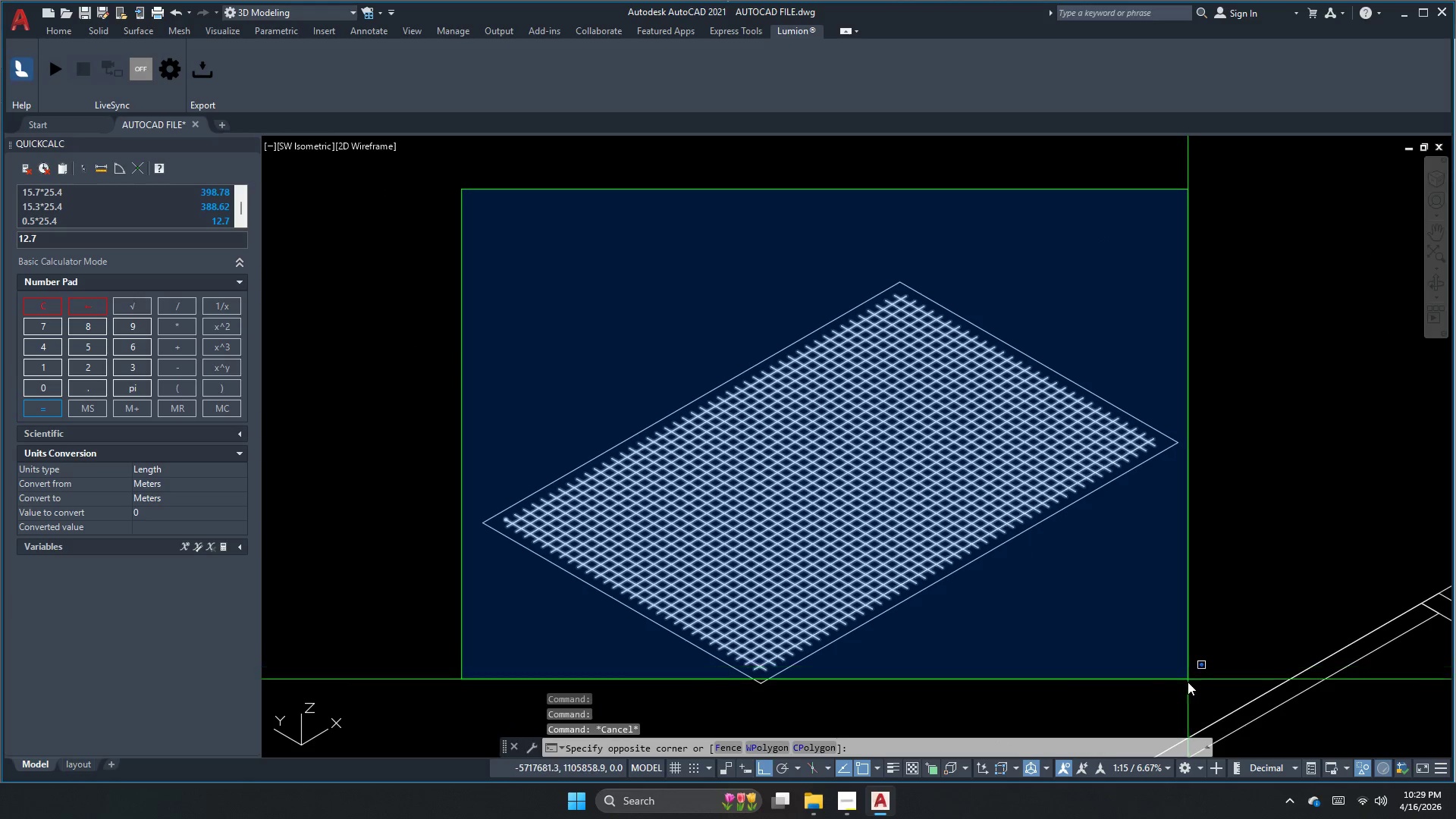 
left_click([1187, 706])
 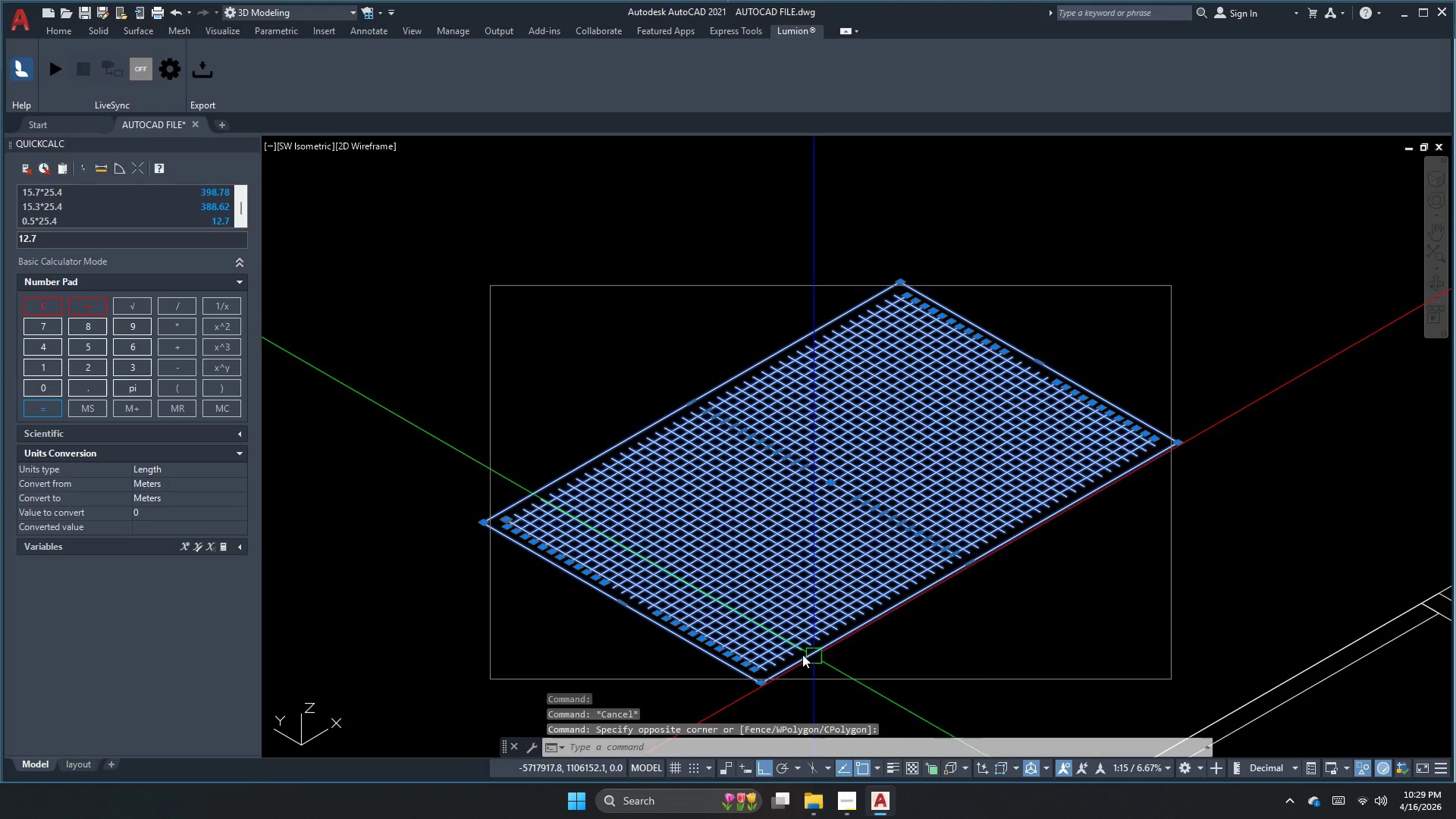 
hold_key(key=ShiftLeft, duration=1.27)
left_click([708, 677])
 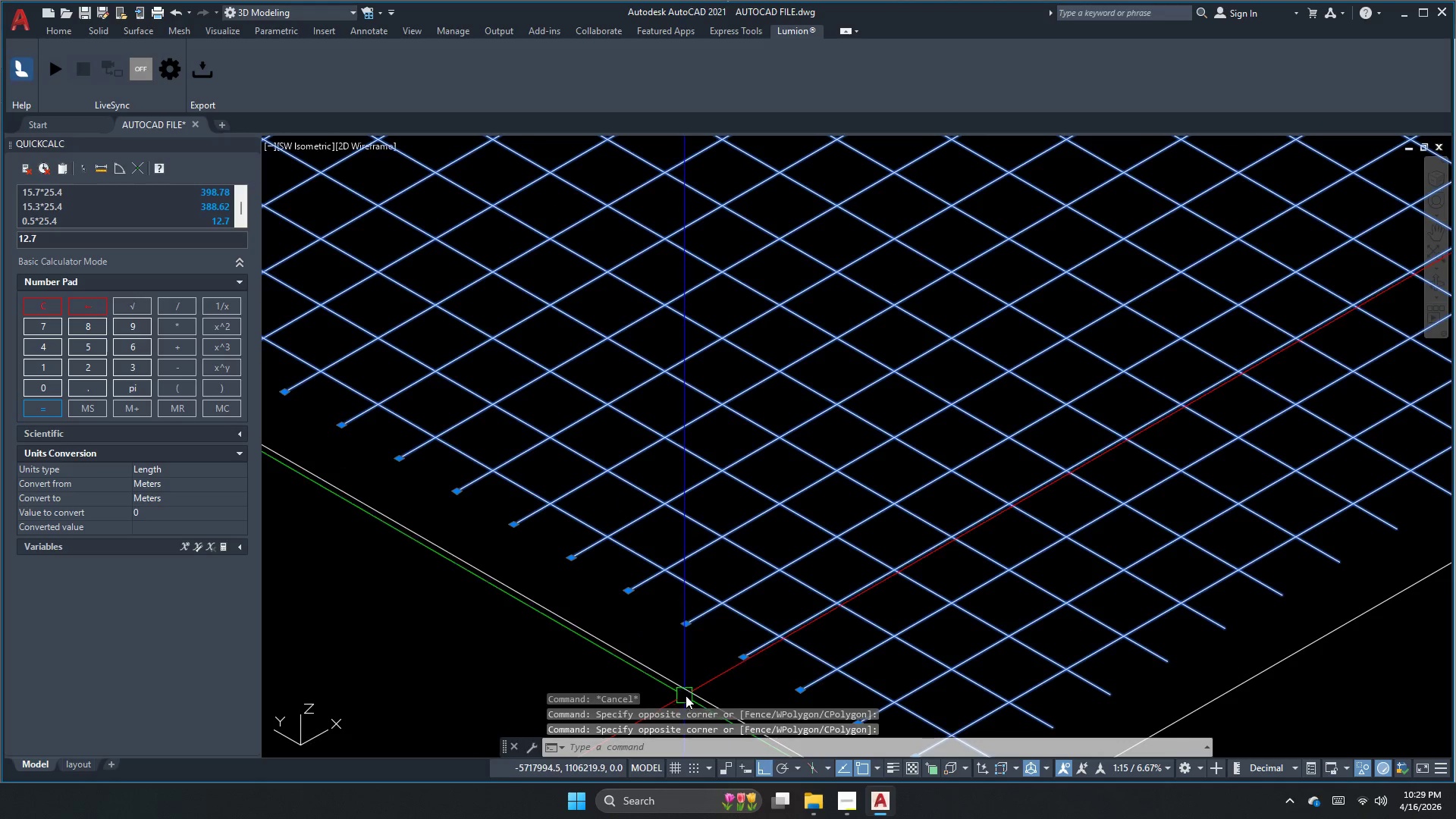 
scroll: coordinate [701, 678], scroll_direction: up, amount: 4.0
 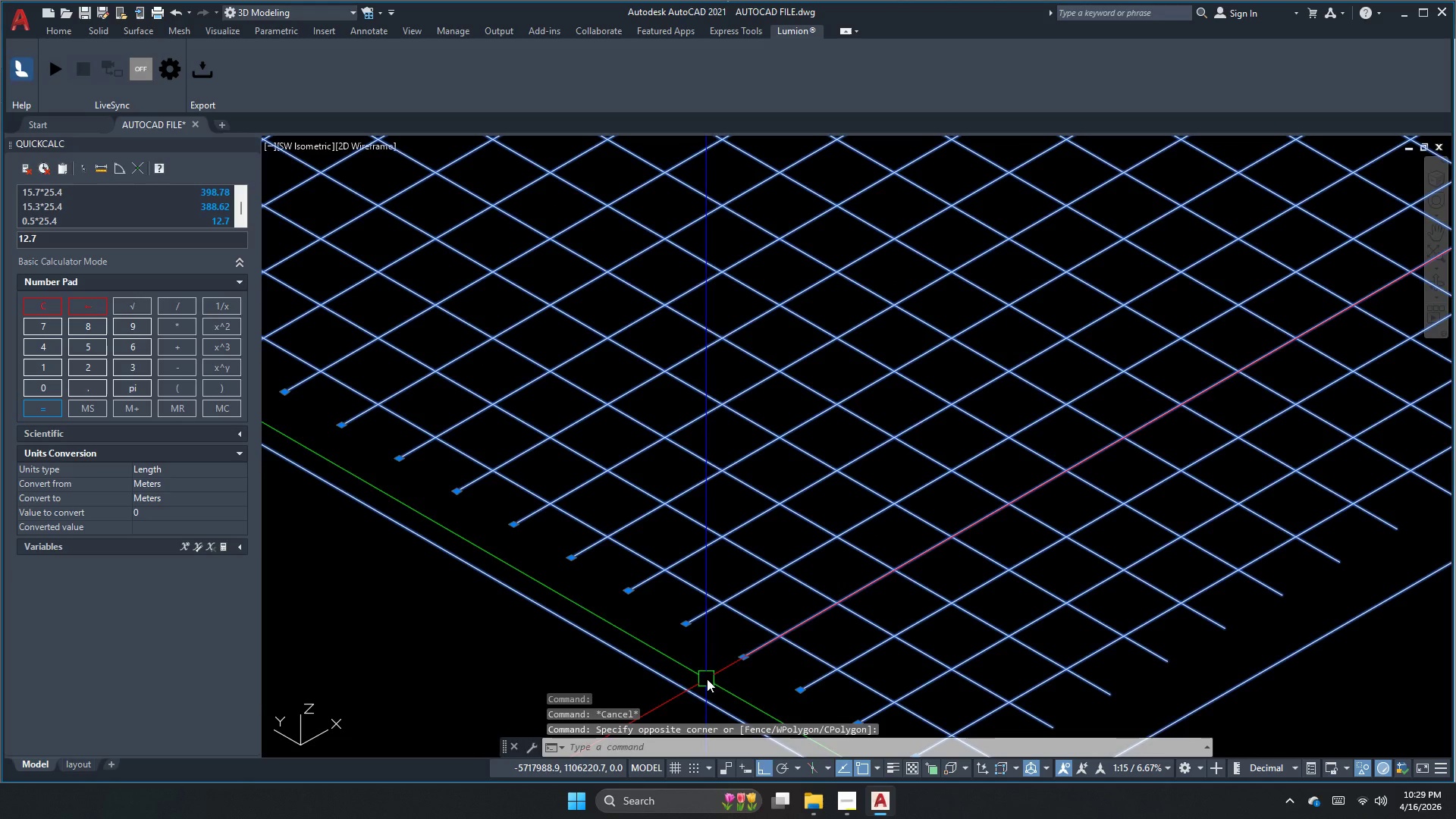 
scroll: coordinate [863, 660], scroll_direction: down, amount: 4.0
 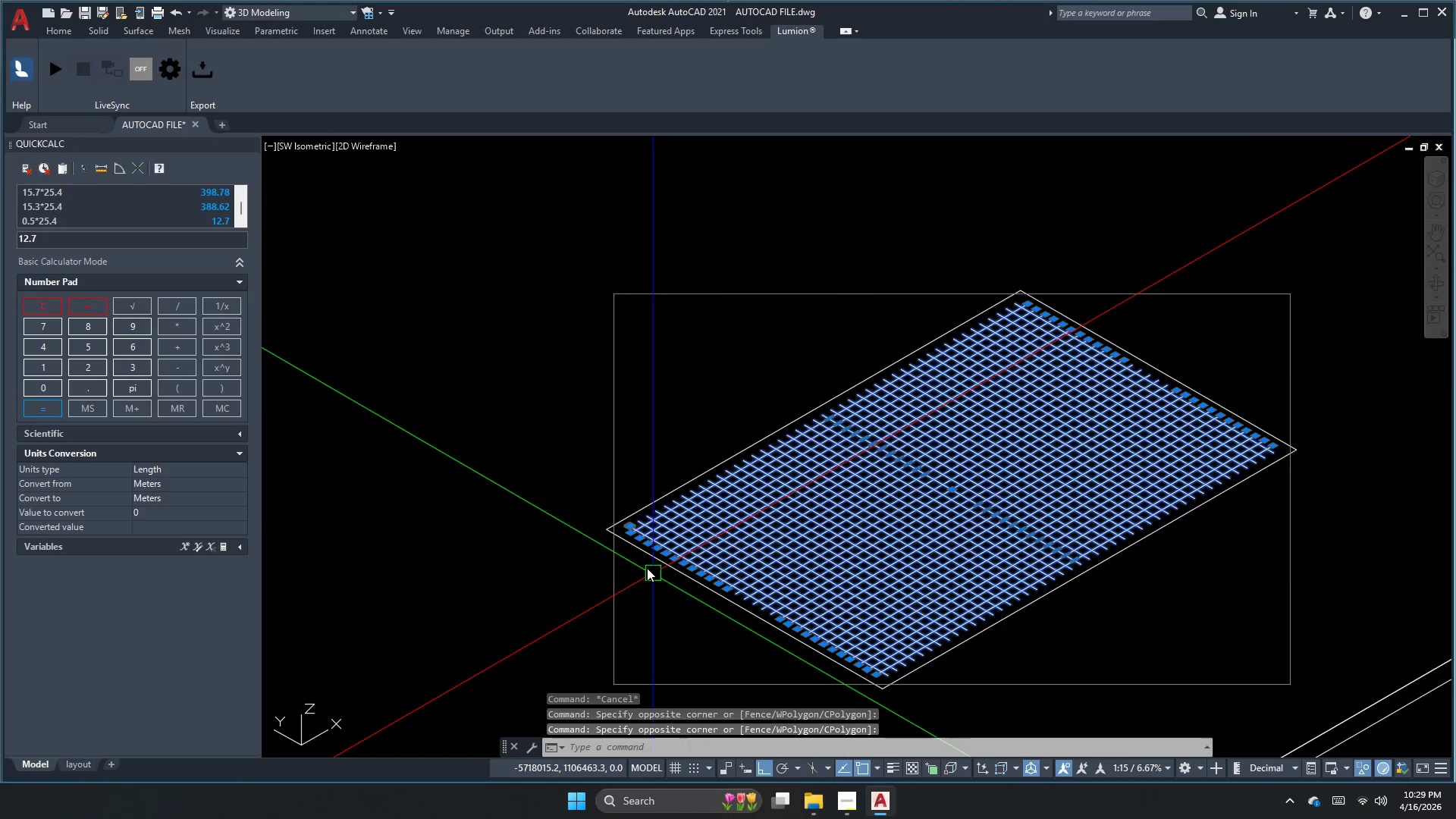 
hold_key(key=ShiftLeft, duration=0.91)
 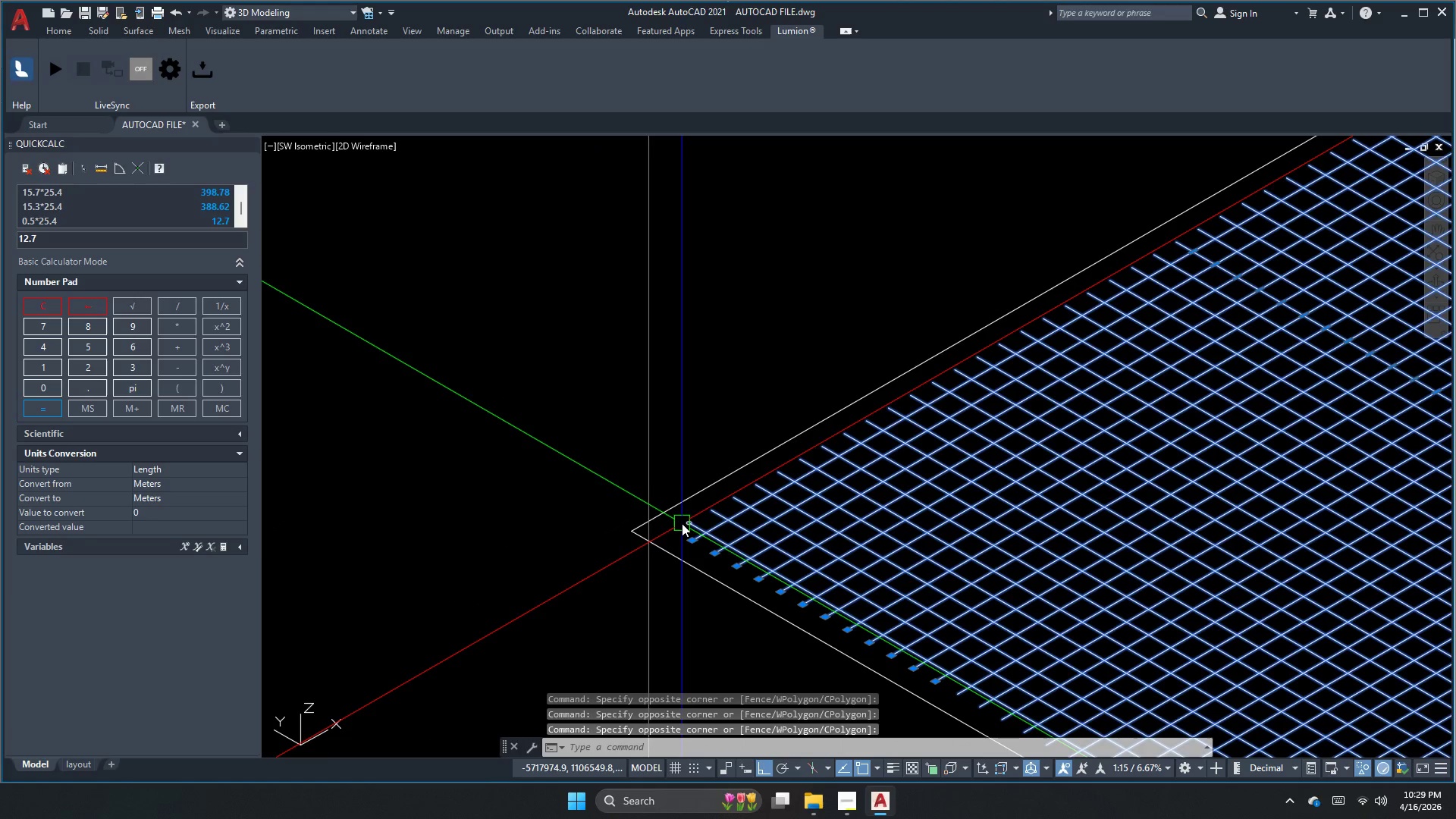 
scroll: coordinate [881, 532], scroll_direction: up, amount: 7.0
 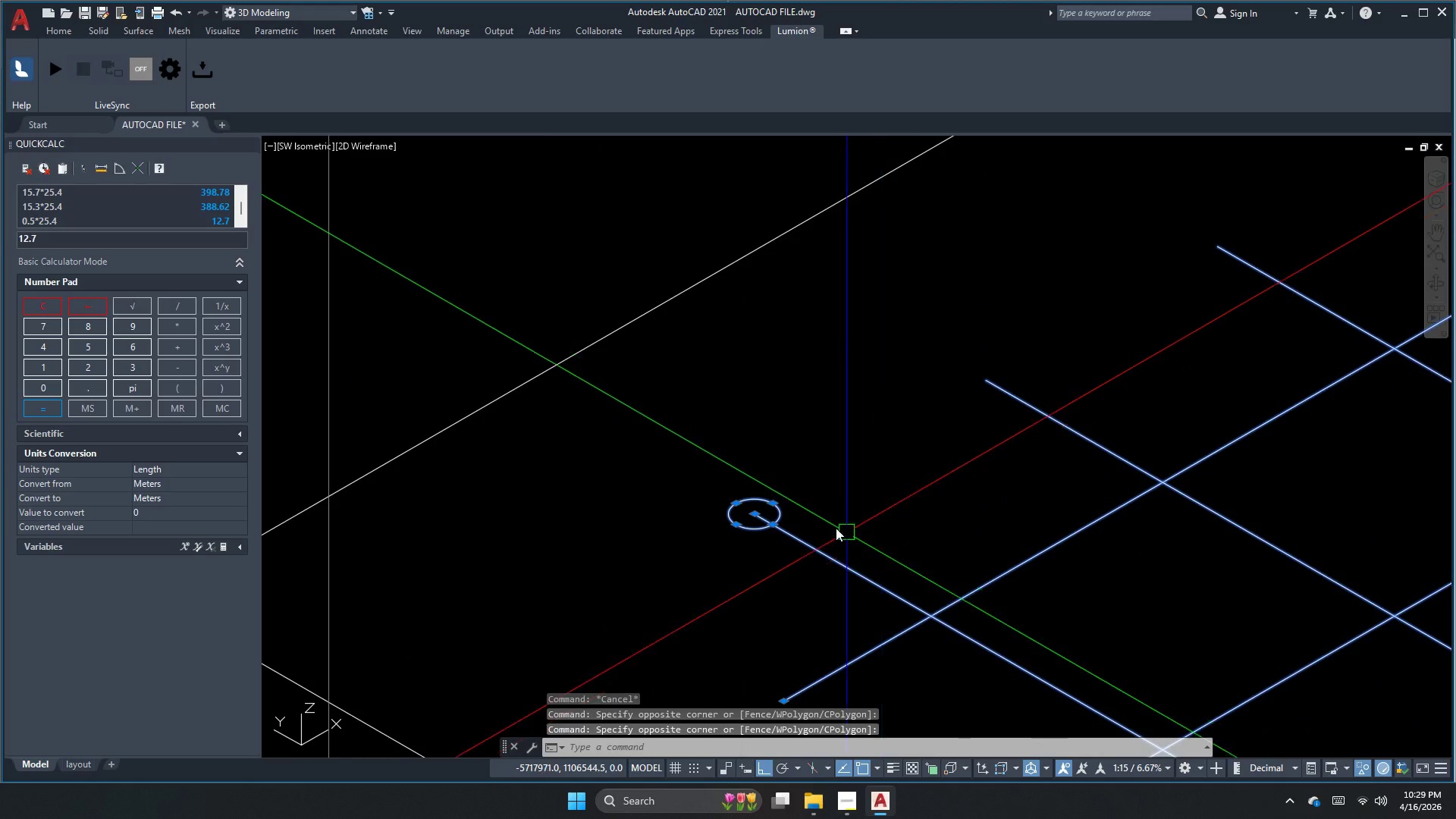 
left_click_drag(start_coordinate=[698, 459], to_coordinate=[725, 480])
 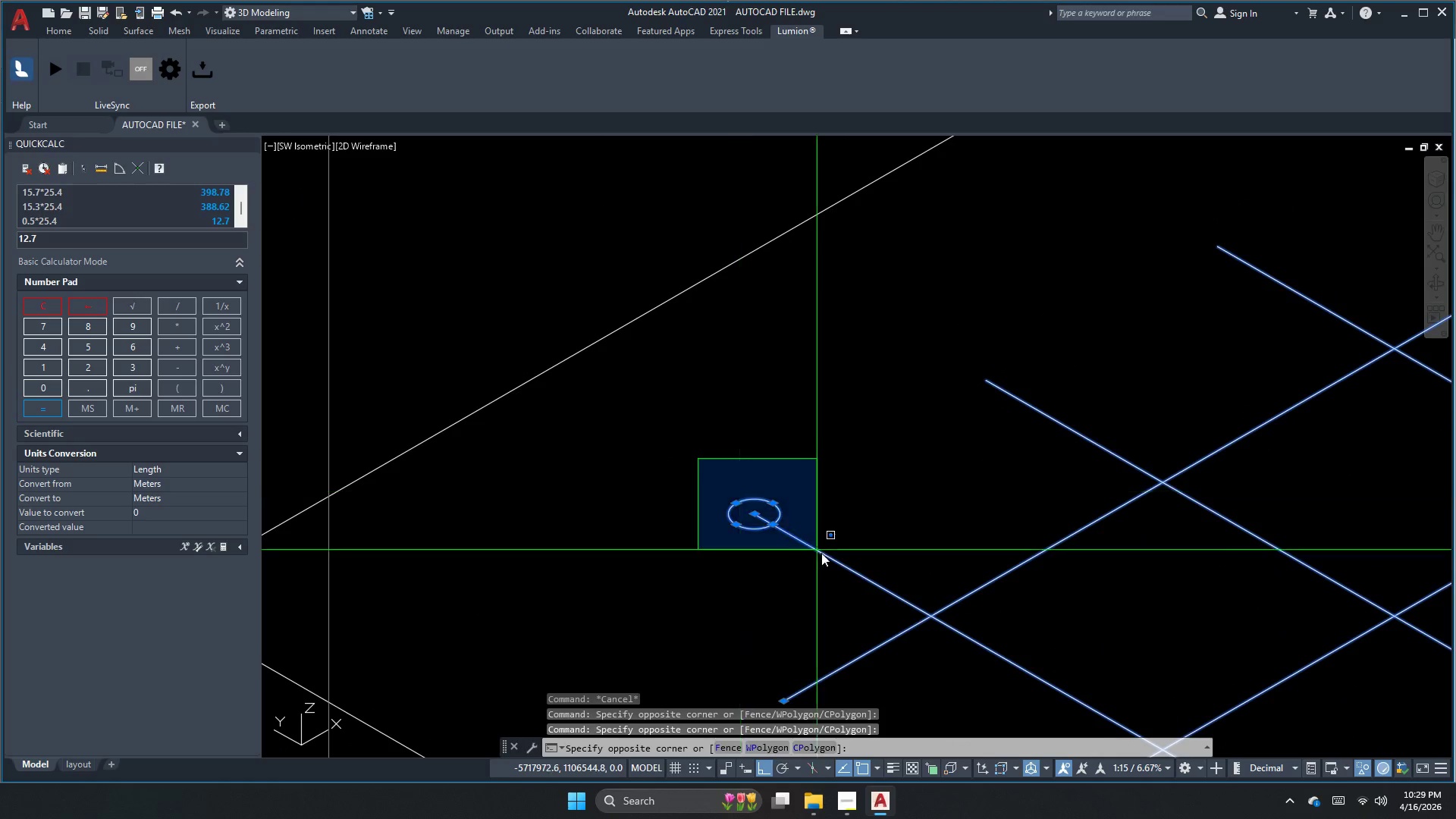 
left_click_drag(start_coordinate=[844, 579], to_coordinate=[846, 582])
 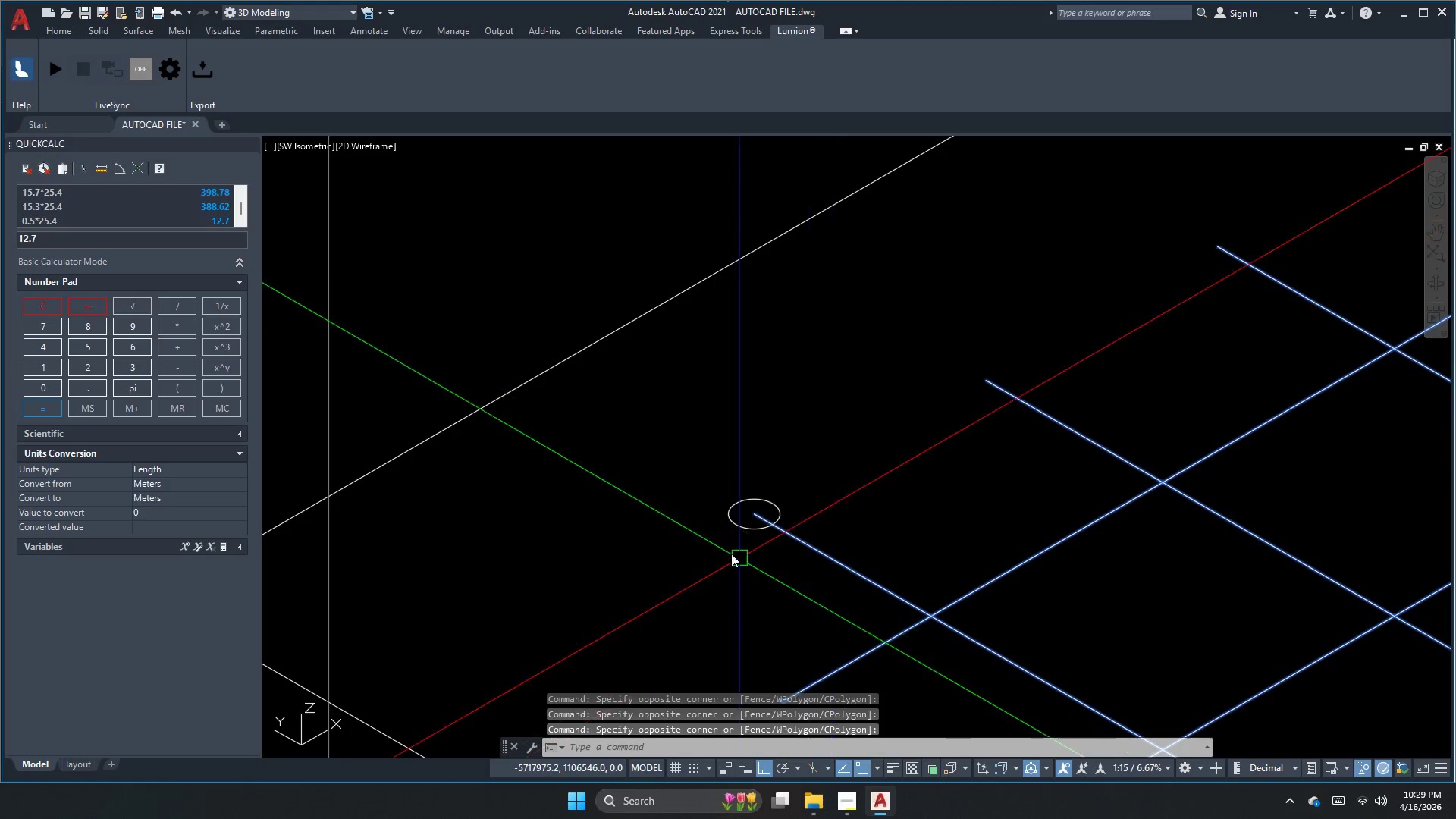 
scroll: coordinate [682, 523], scroll_direction: down, amount: 5.0
 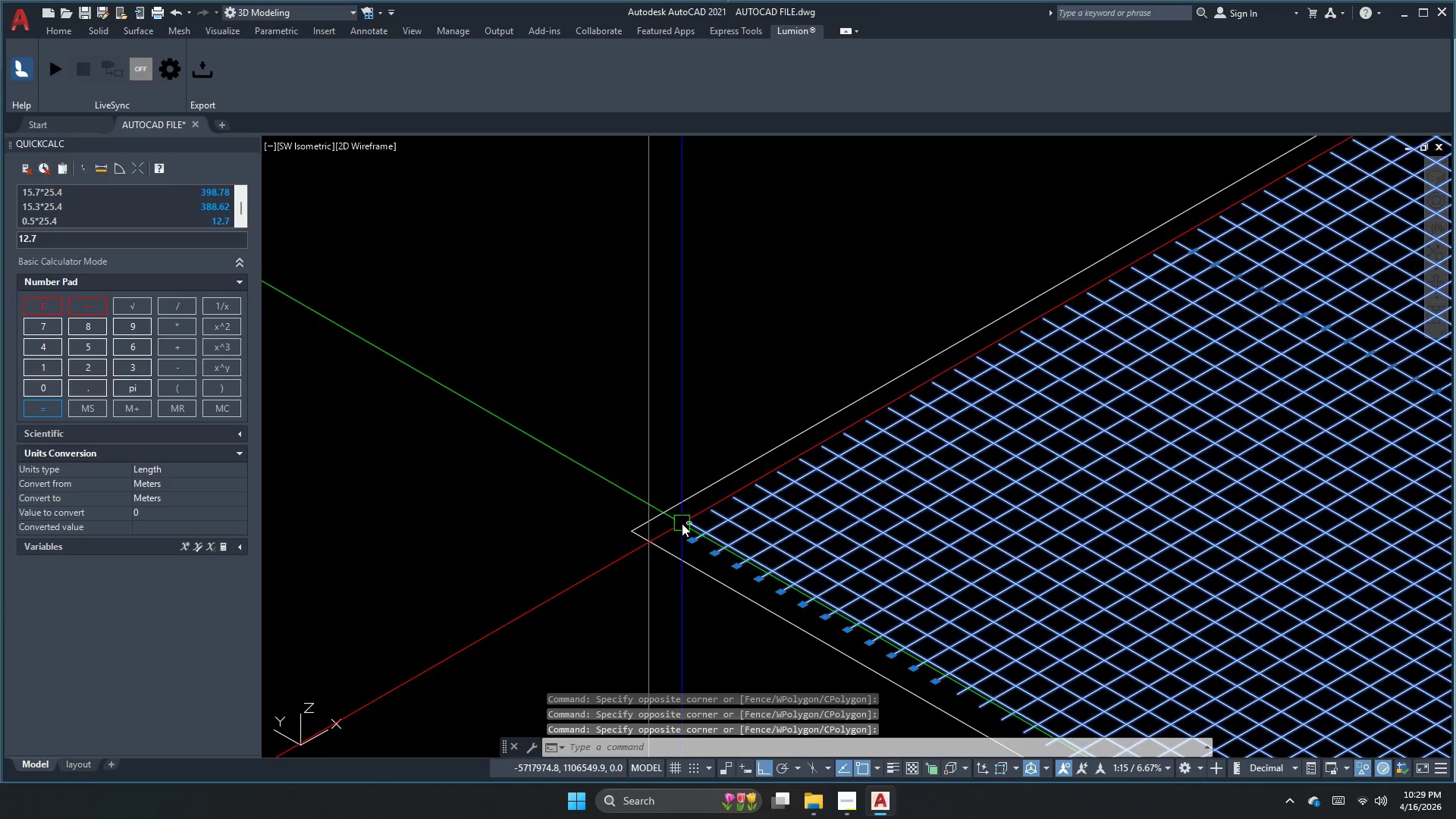 
key(G)
 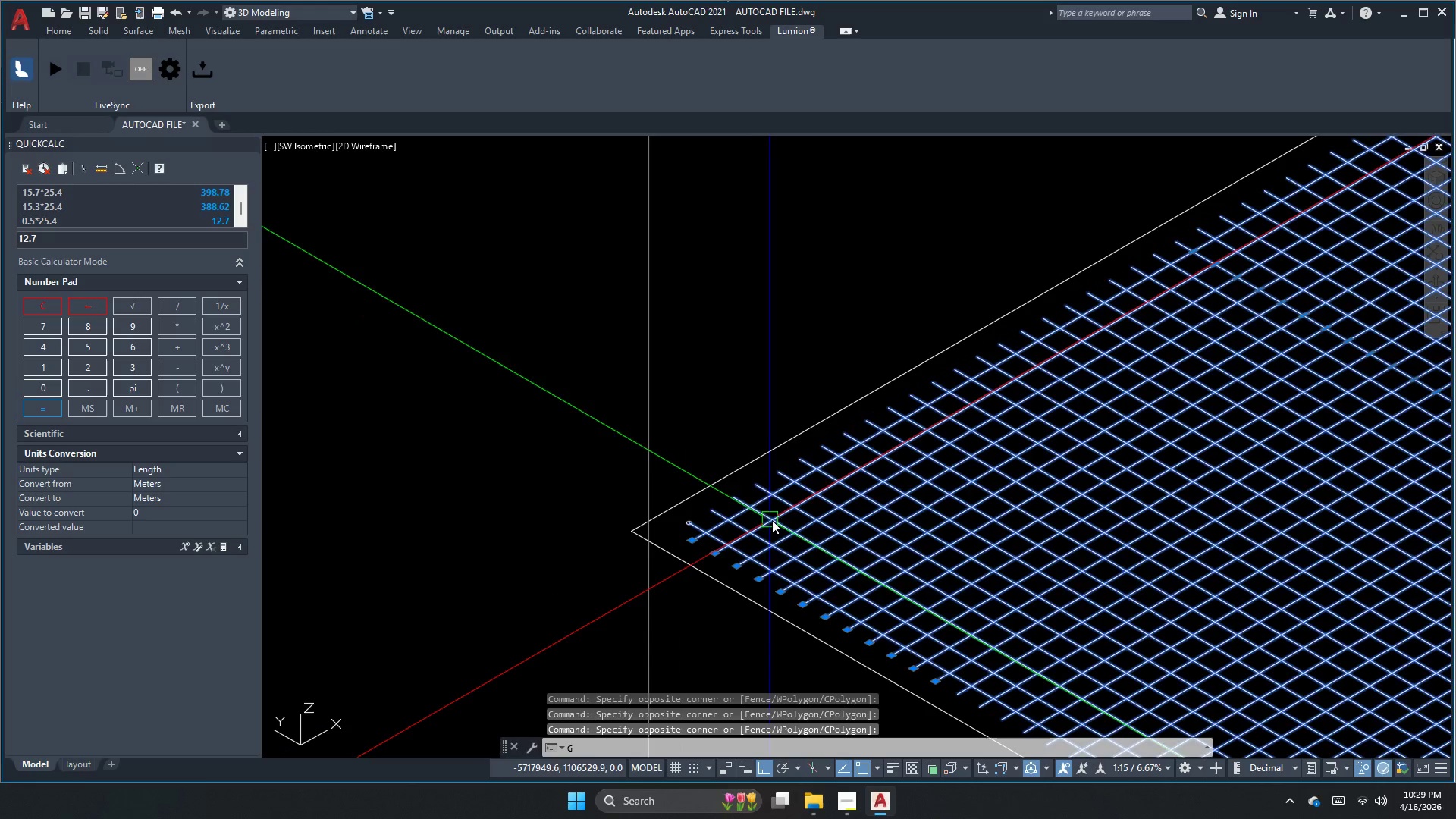 
key(Space)
 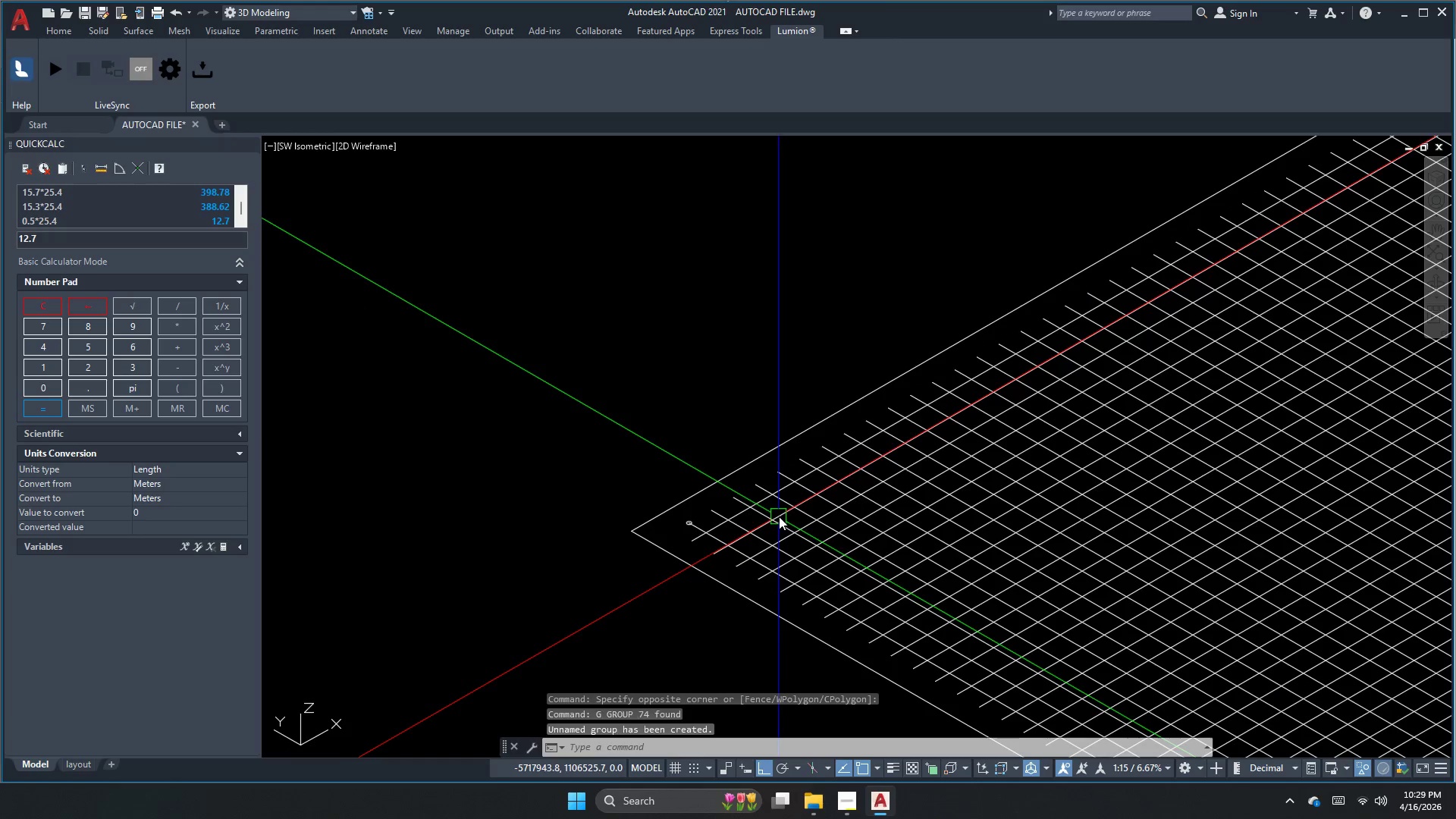 
left_click([780, 517])
 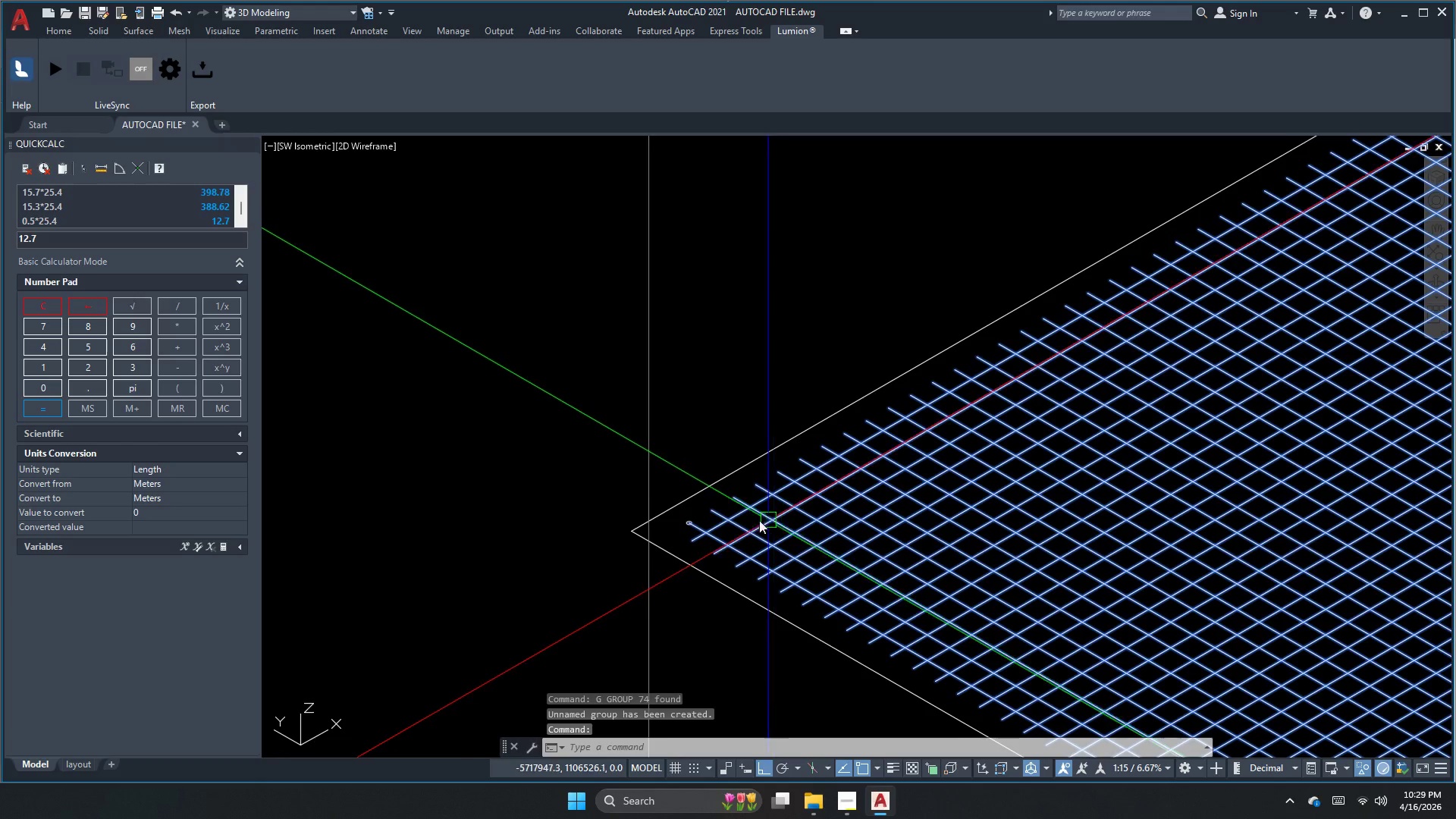 
key(Escape)
 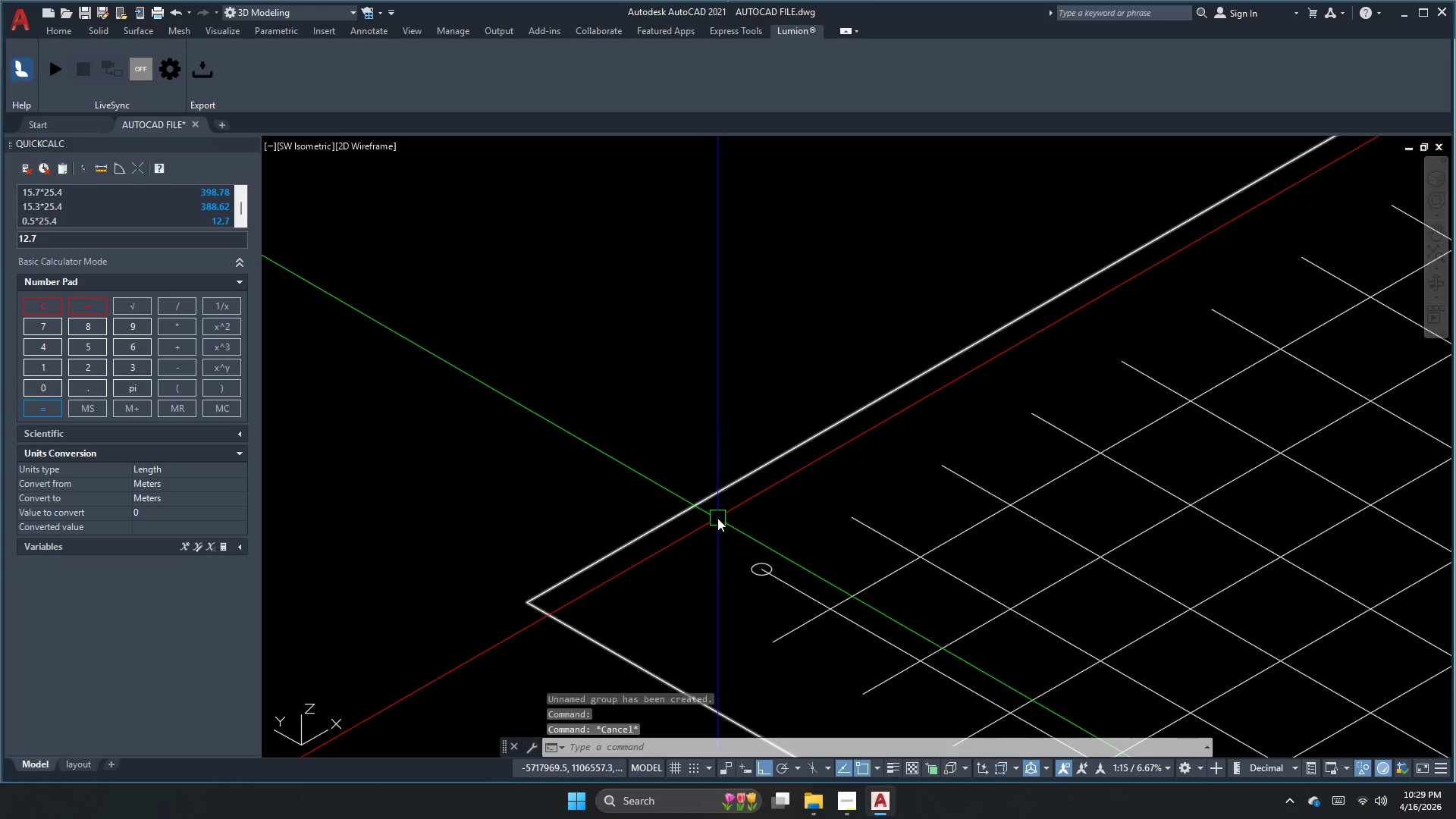 
key(Escape)
 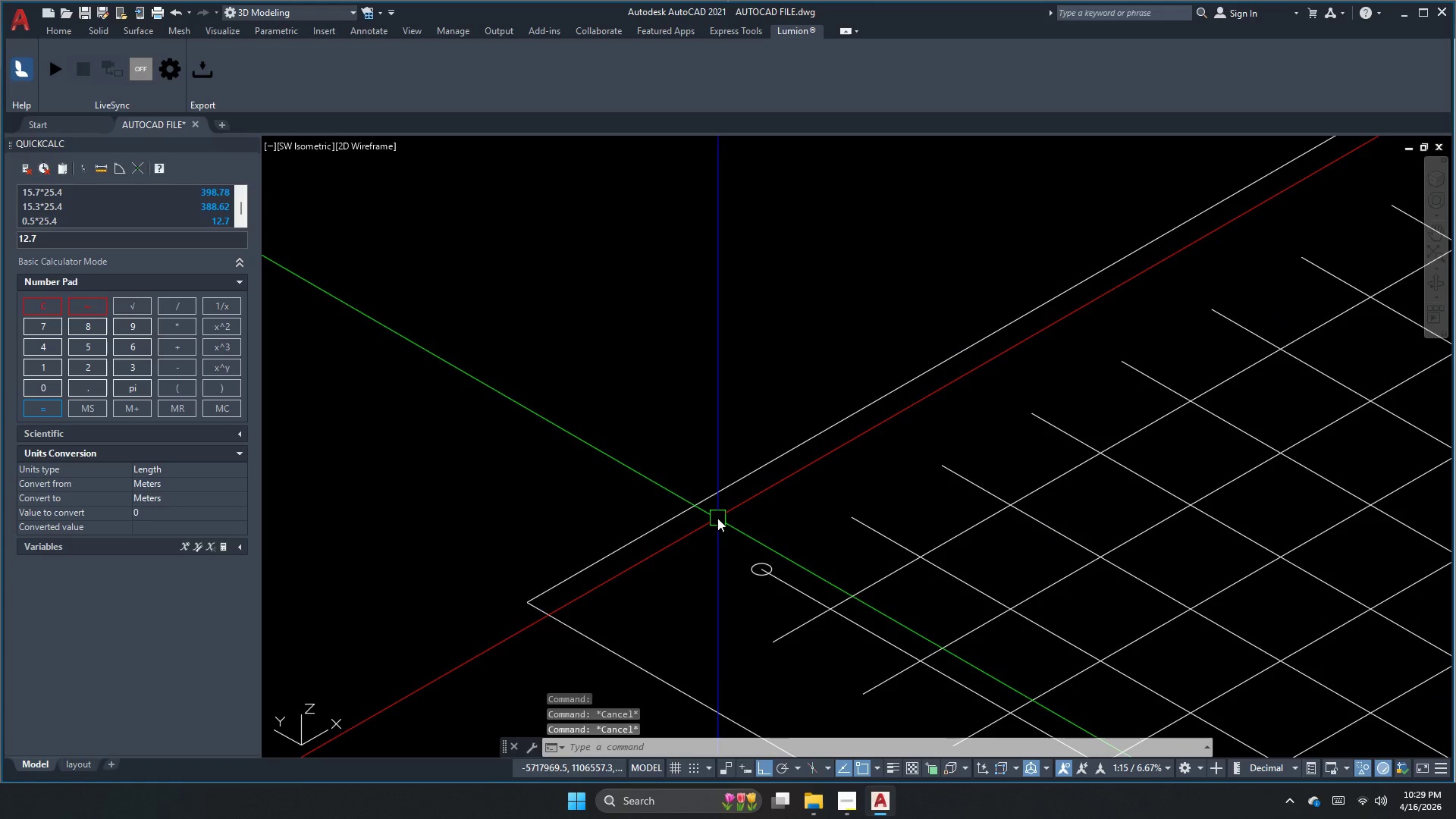 
scroll: coordinate [664, 510], scroll_direction: up, amount: 3.0
 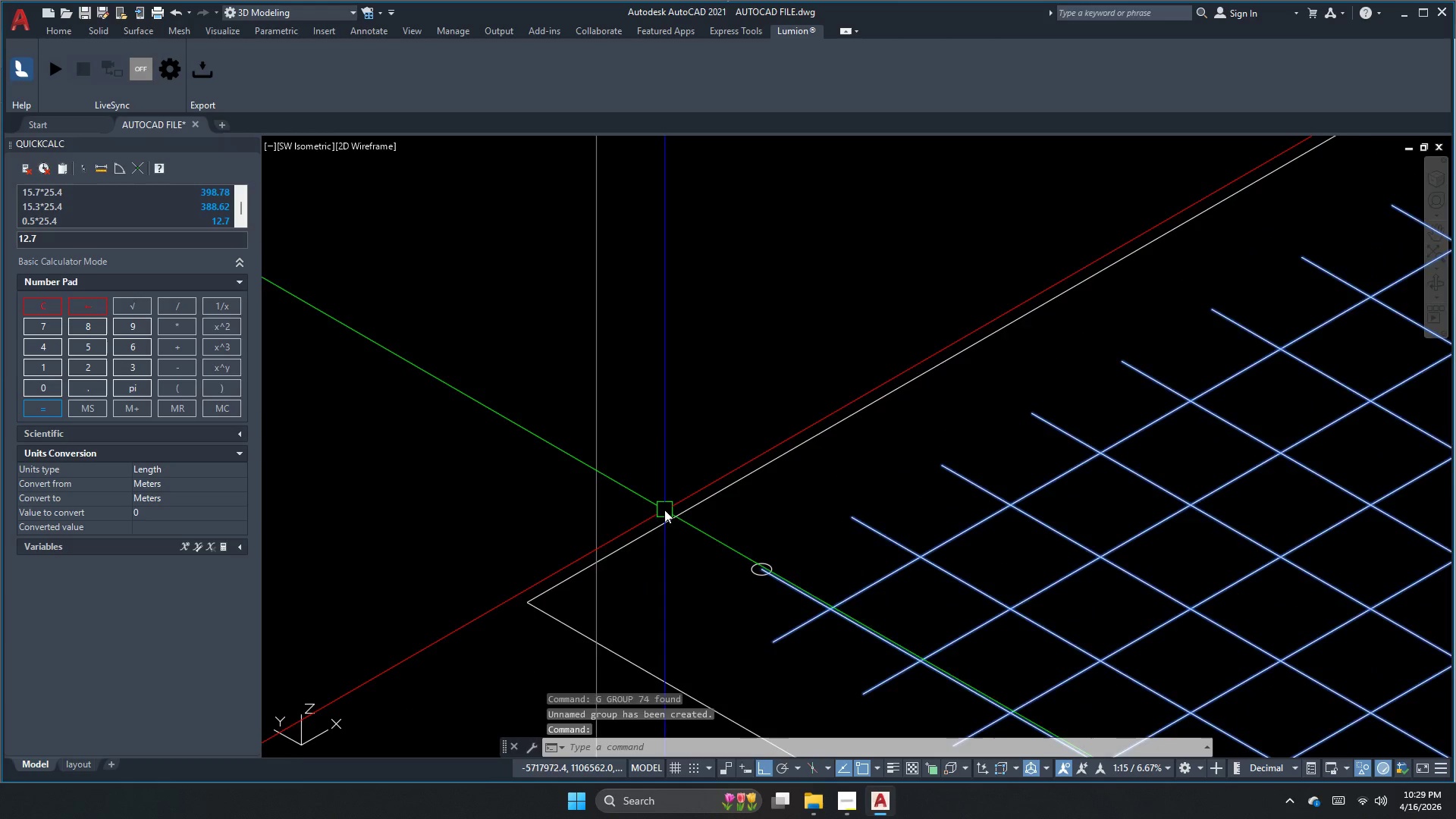 
key(Control+ControlLeft)
 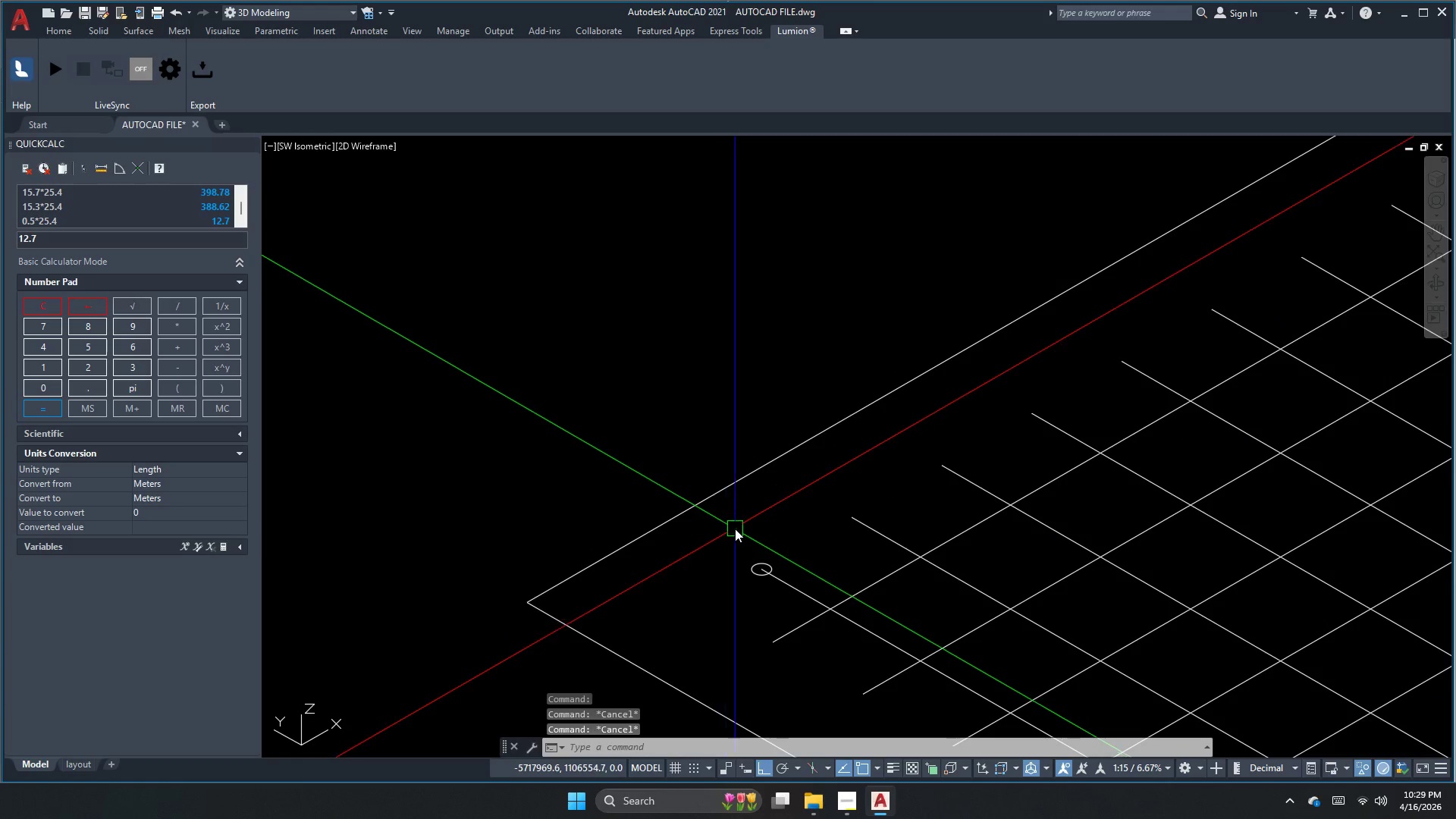 
key(Control+H)
 